 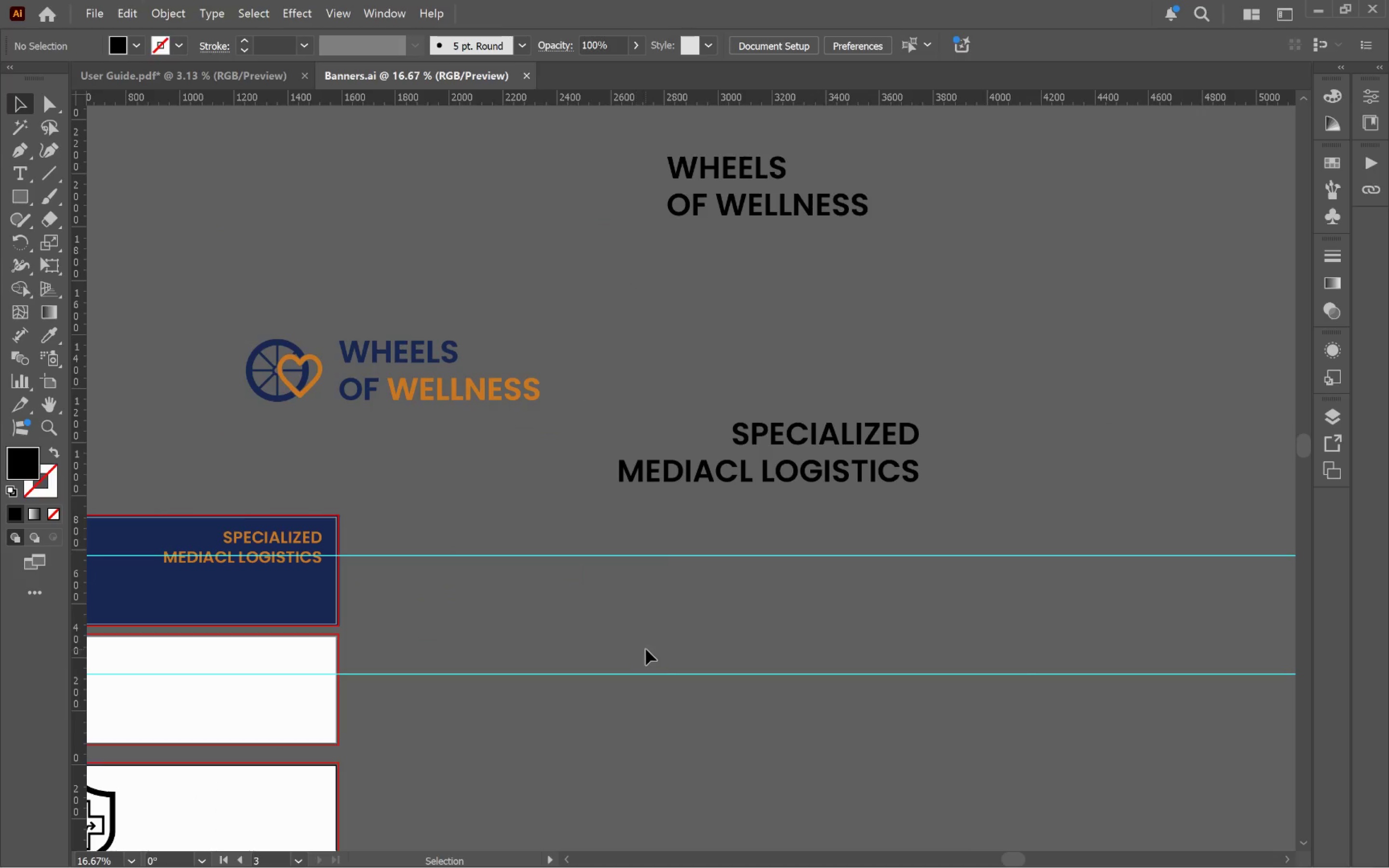 
hold_key(key=AltLeft, duration=0.6)
 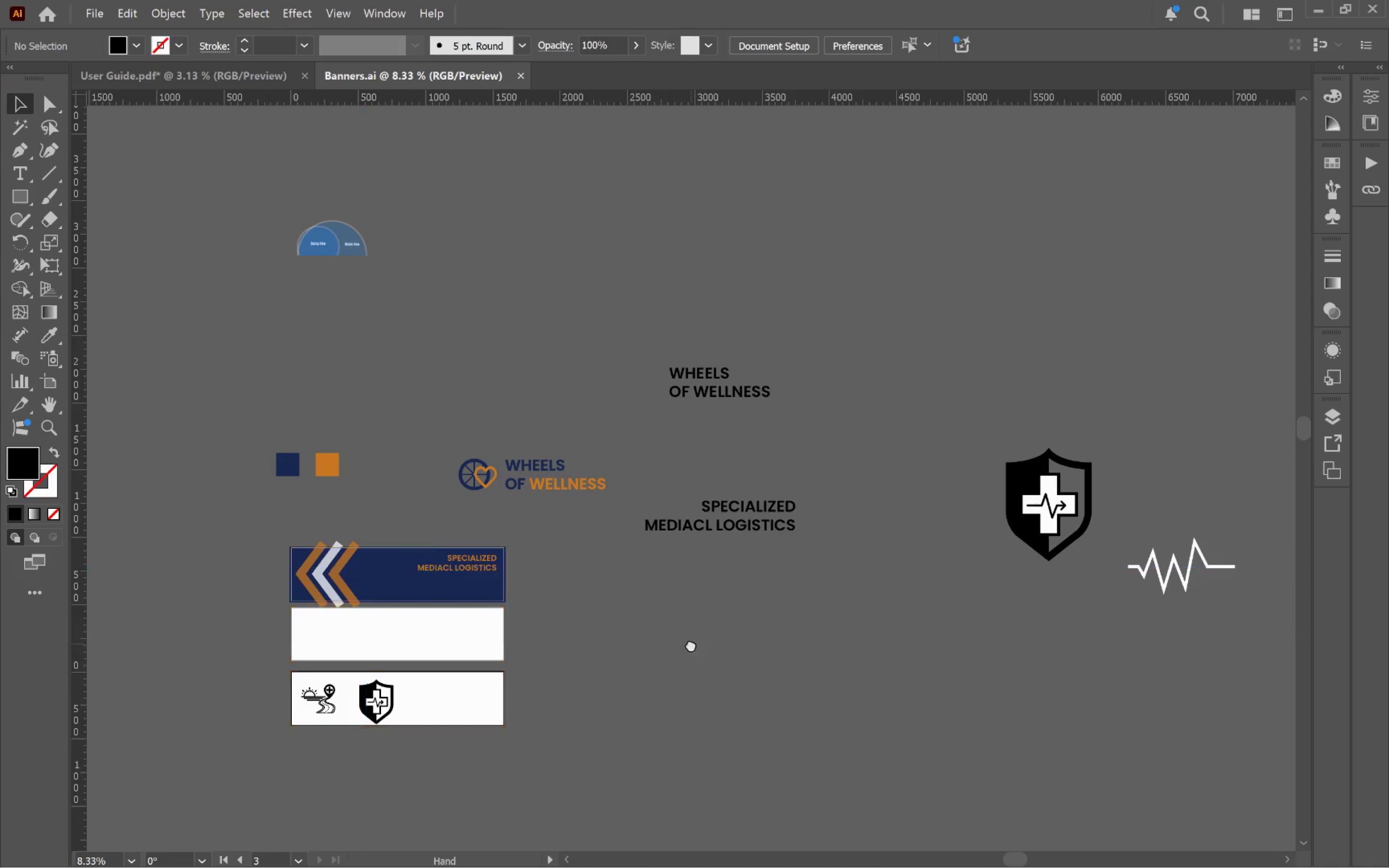 
hold_key(key=Space, duration=1.51)
 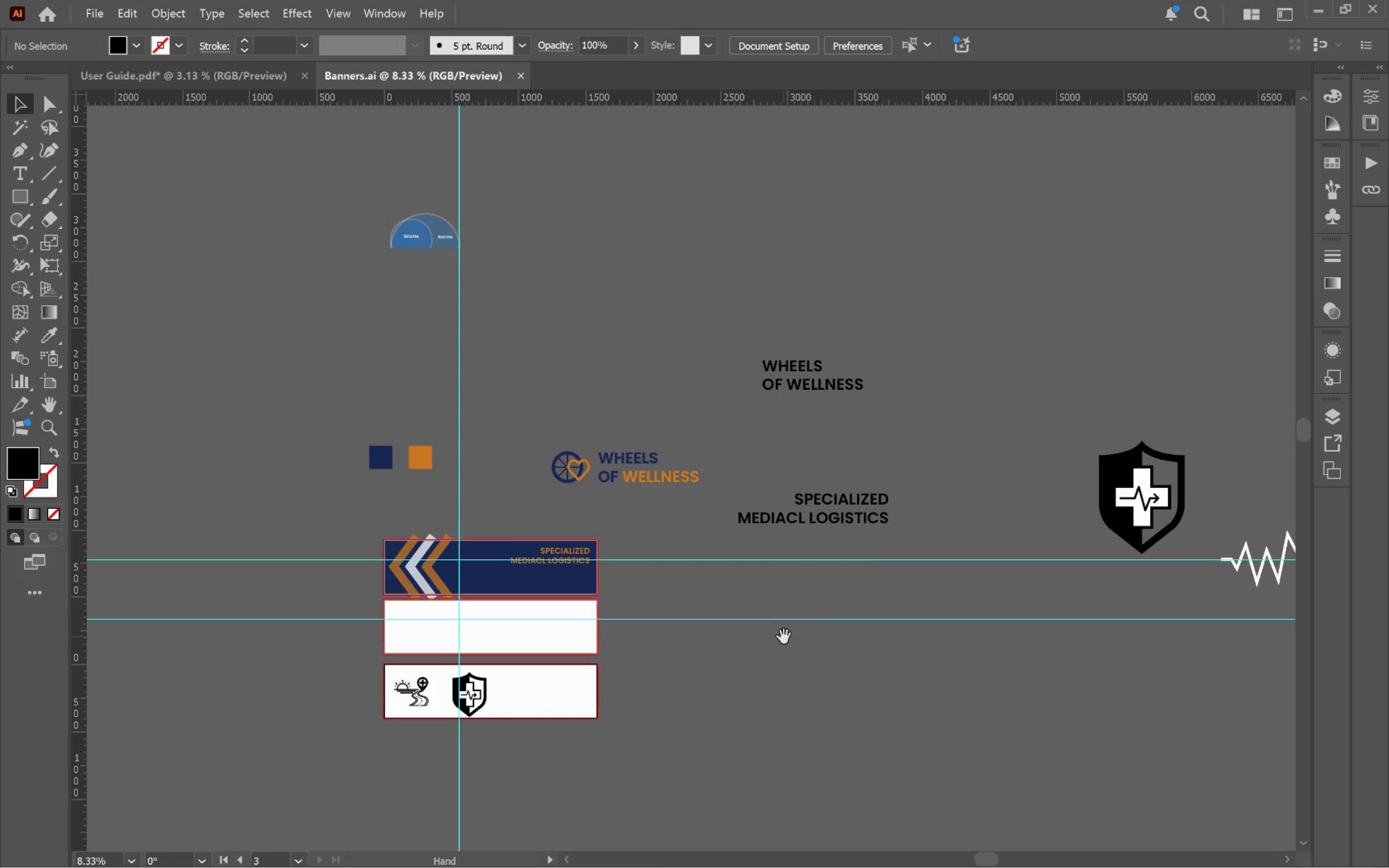 
left_click_drag(start_coordinate=[691, 644], to_coordinate=[784, 637])
 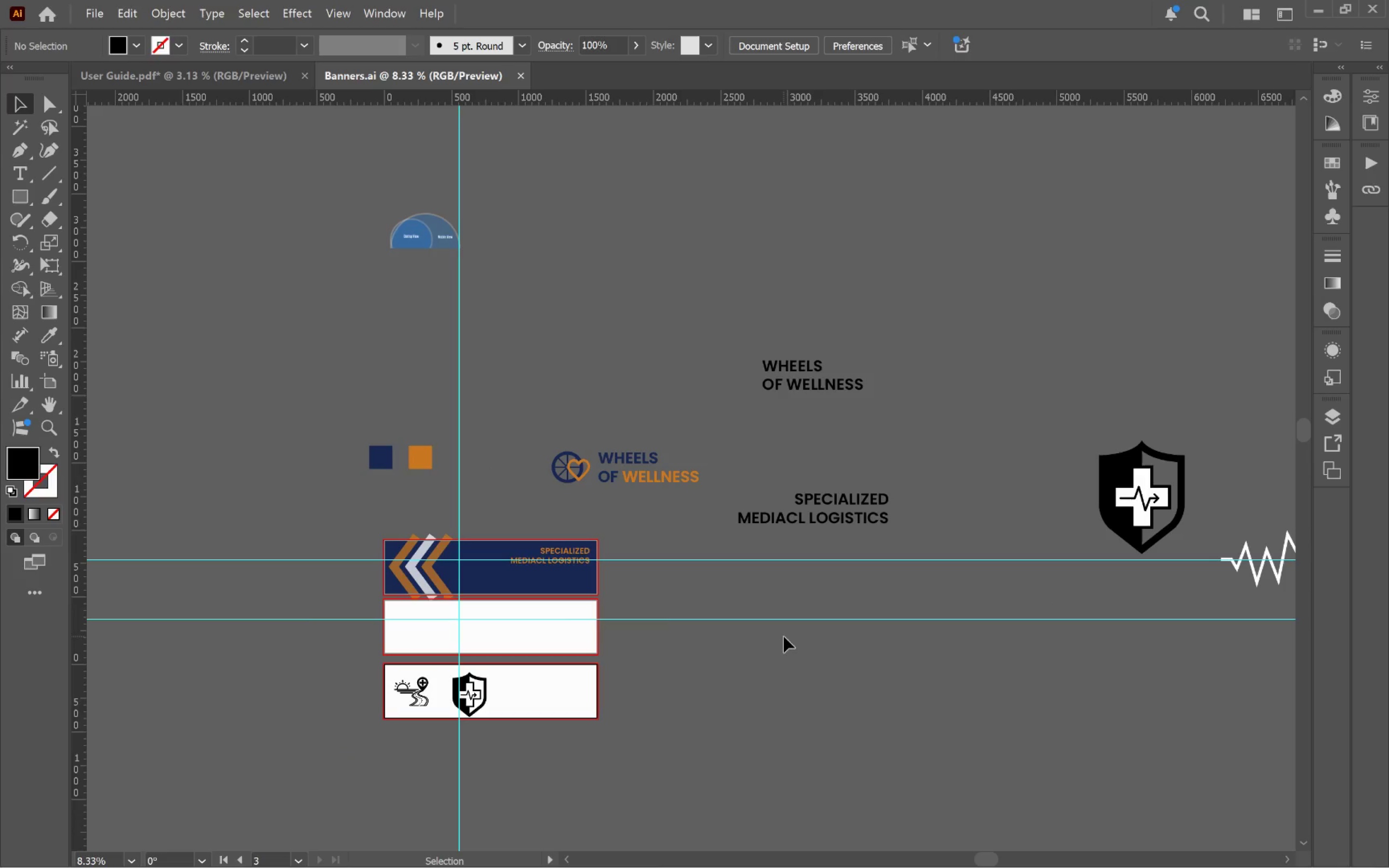 
scroll: coordinate [674, 624], scroll_direction: down, amount: 3.0
 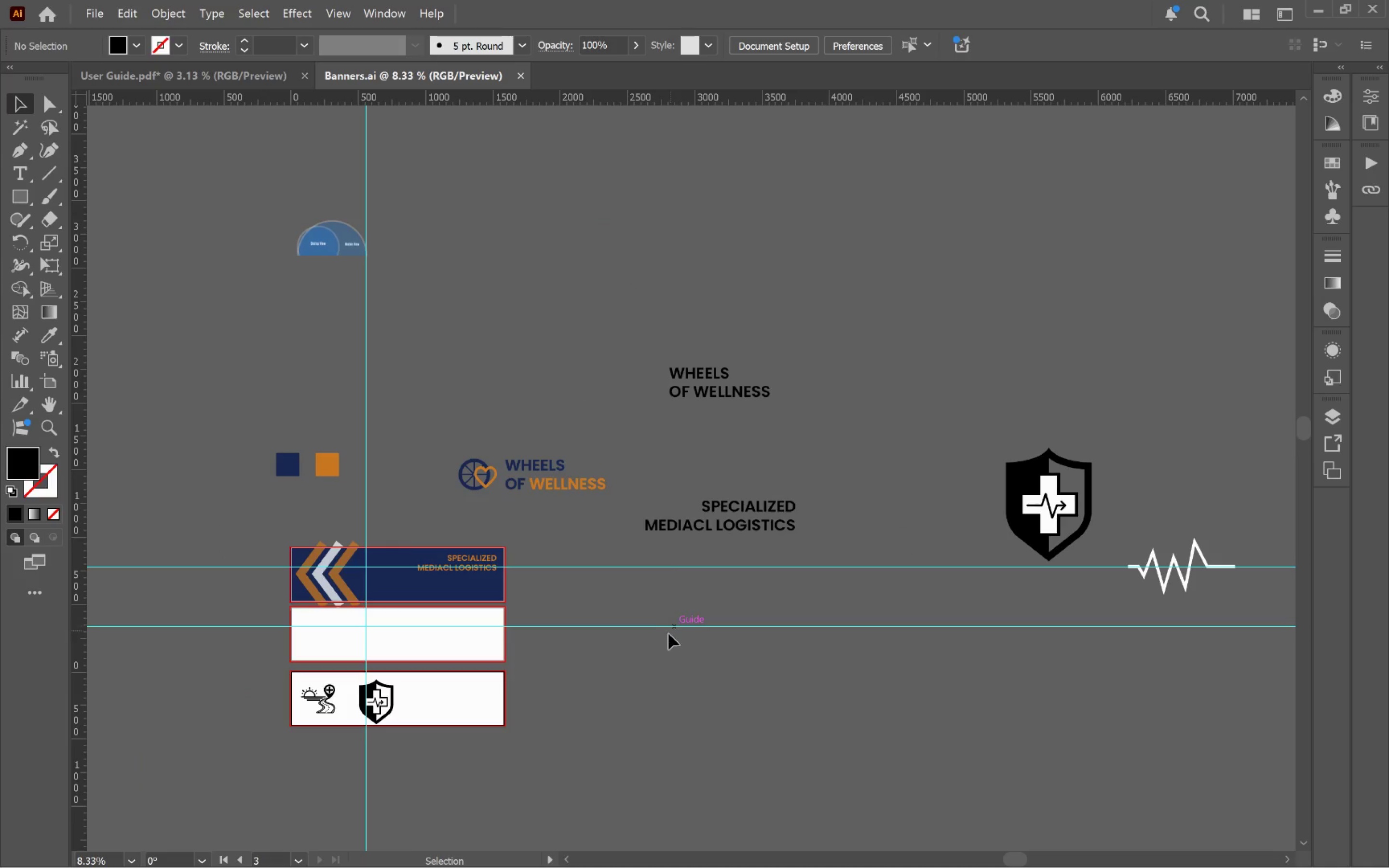 
hold_key(key=Space, duration=0.59)
 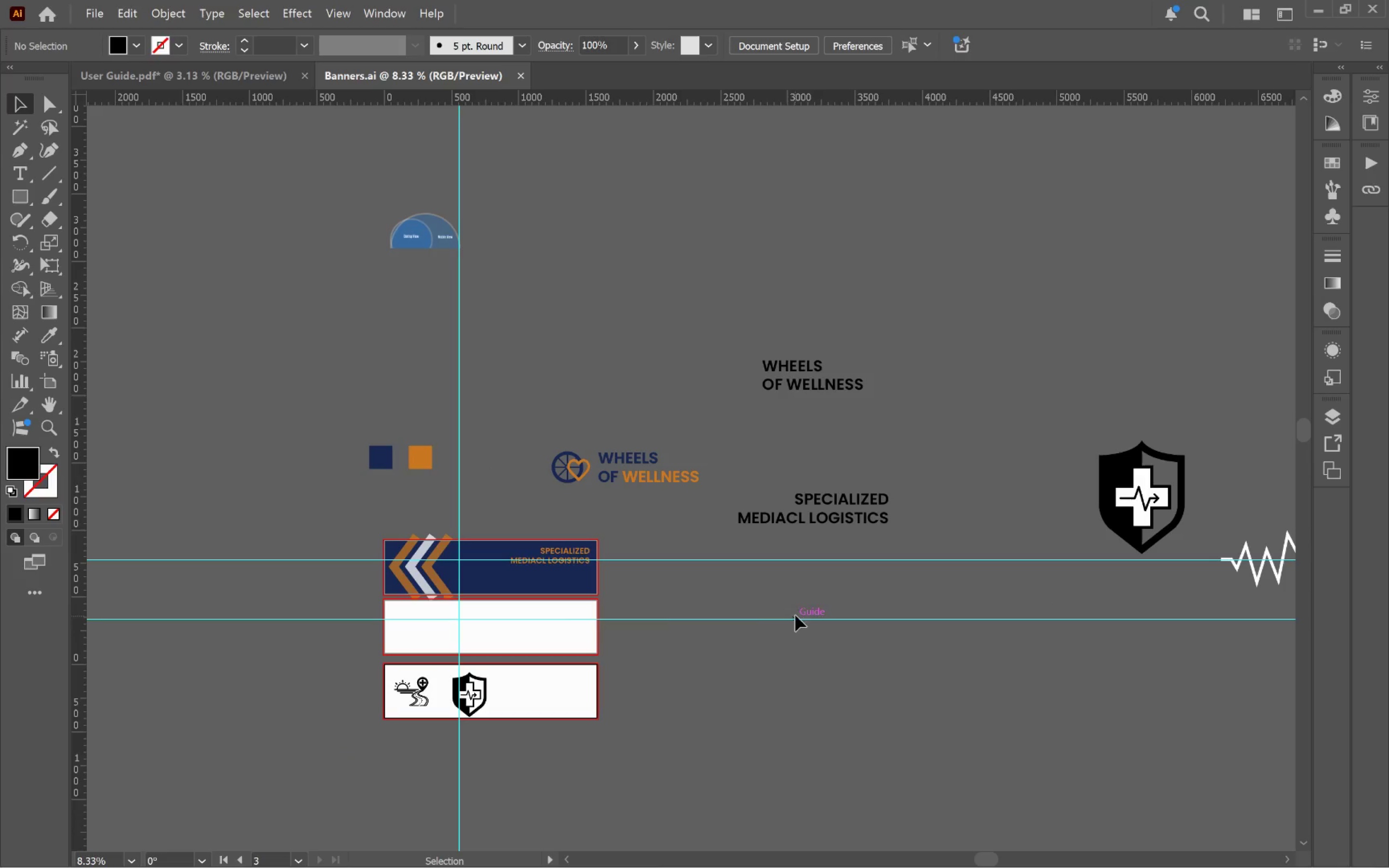 
hold_key(key=AltLeft, duration=0.85)
scroll: coordinate [521, 573], scroll_direction: up, amount: 4.0
 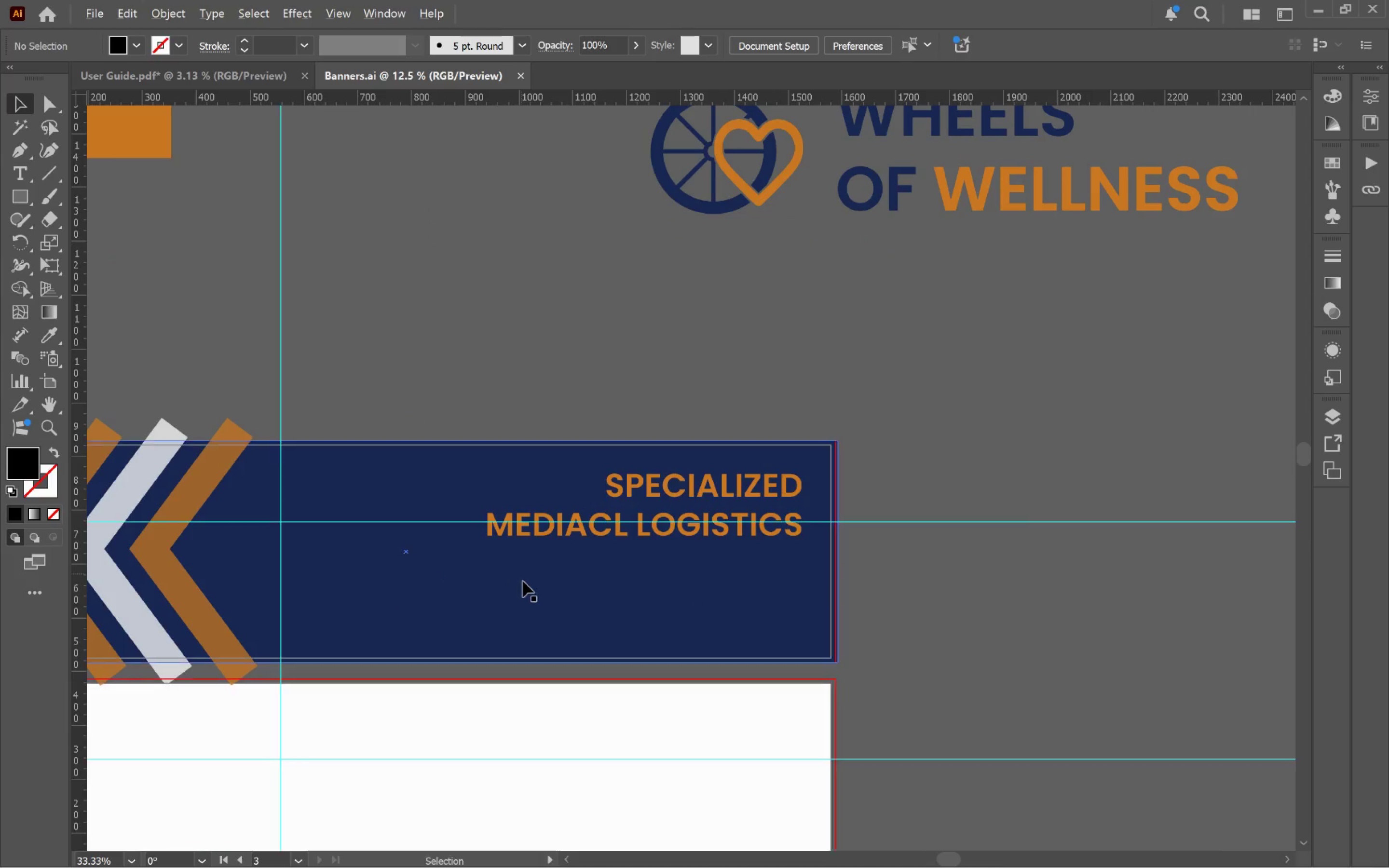 
hold_key(key=Space, duration=0.92)
 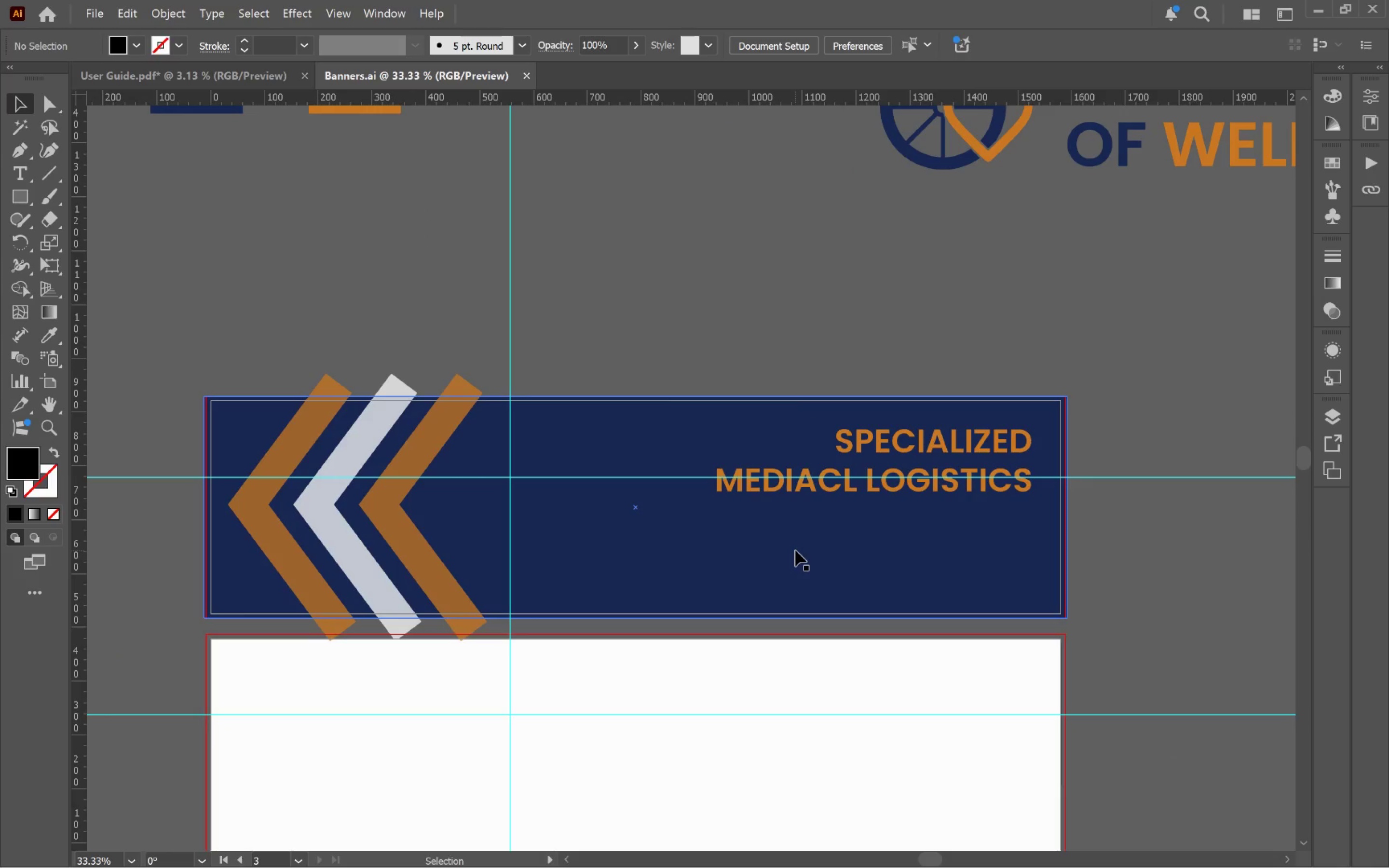 
left_click_drag(start_coordinate=[567, 596], to_coordinate=[795, 550])
 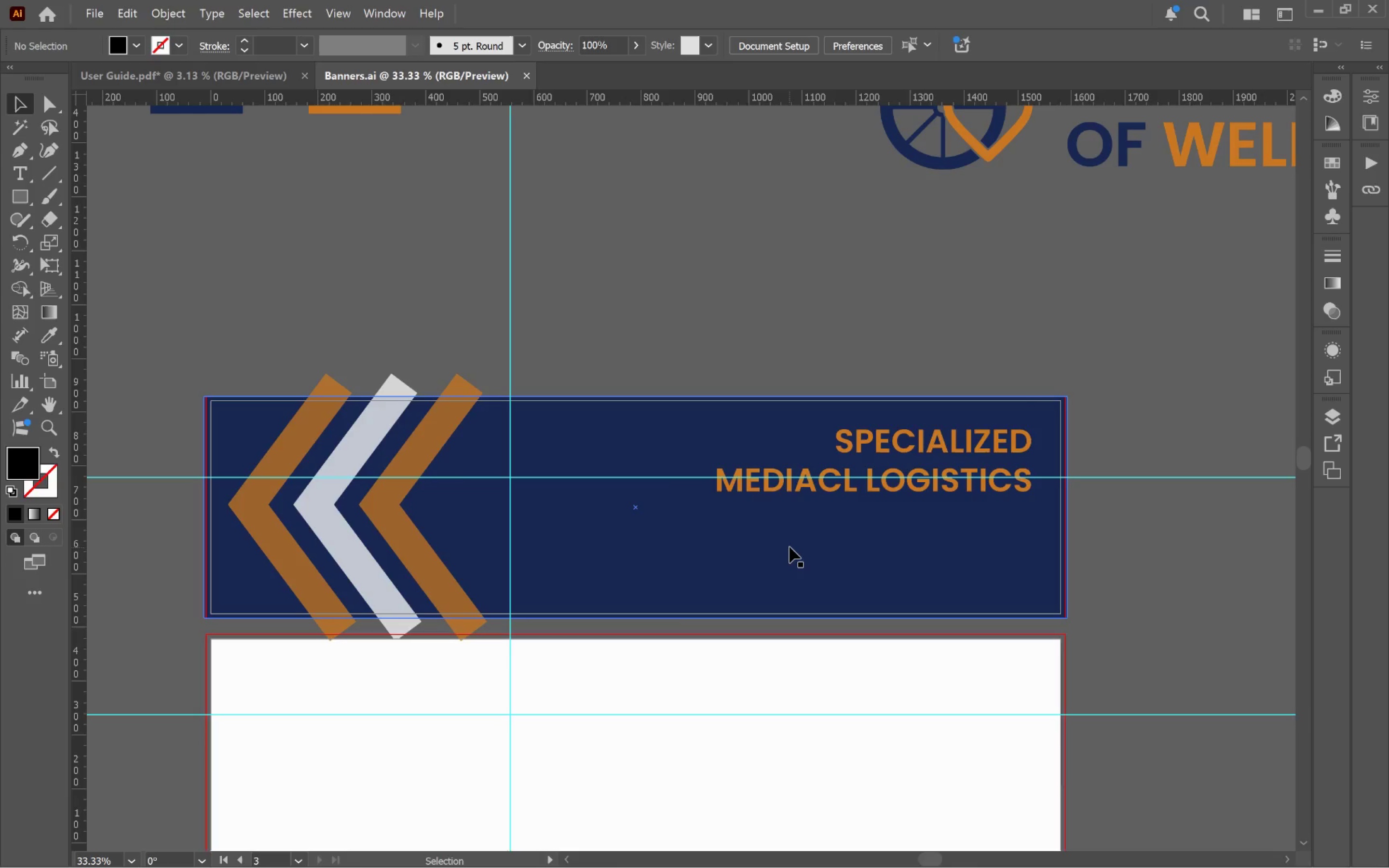 
wait(6.11)
 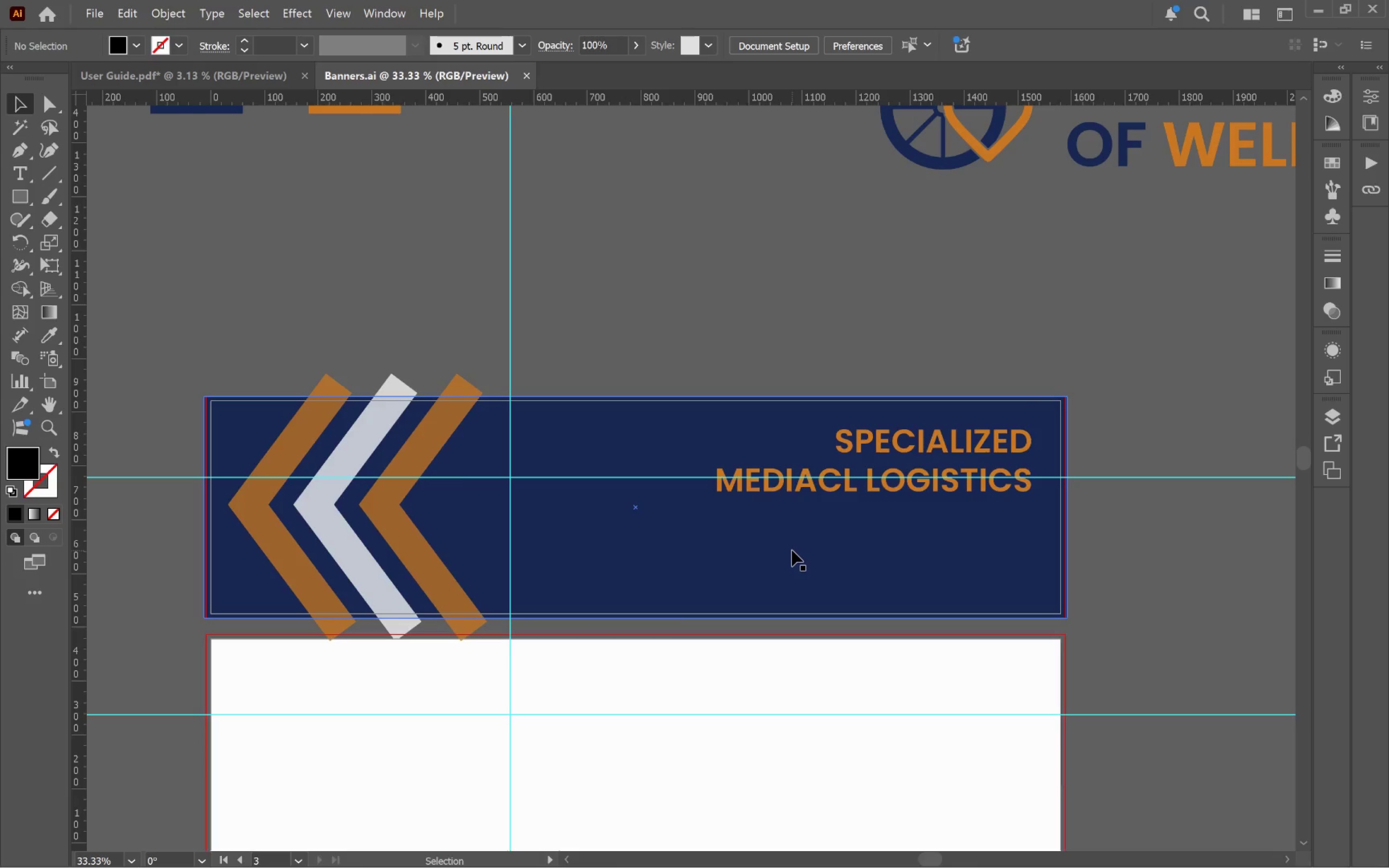 
hold_key(key=Space, duration=1.12)
 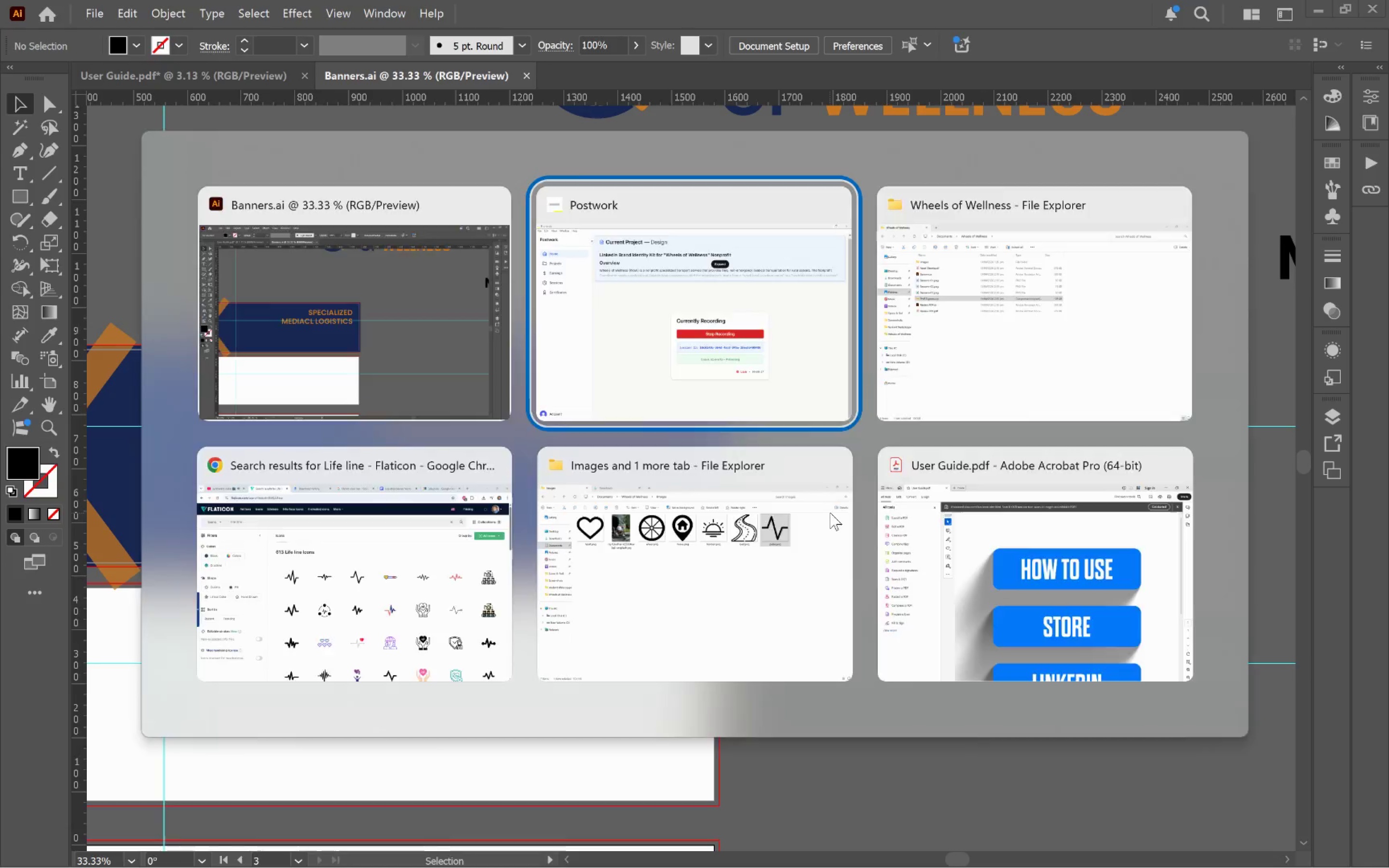 
left_click_drag(start_coordinate=[994, 564], to_coordinate=[647, 512])
 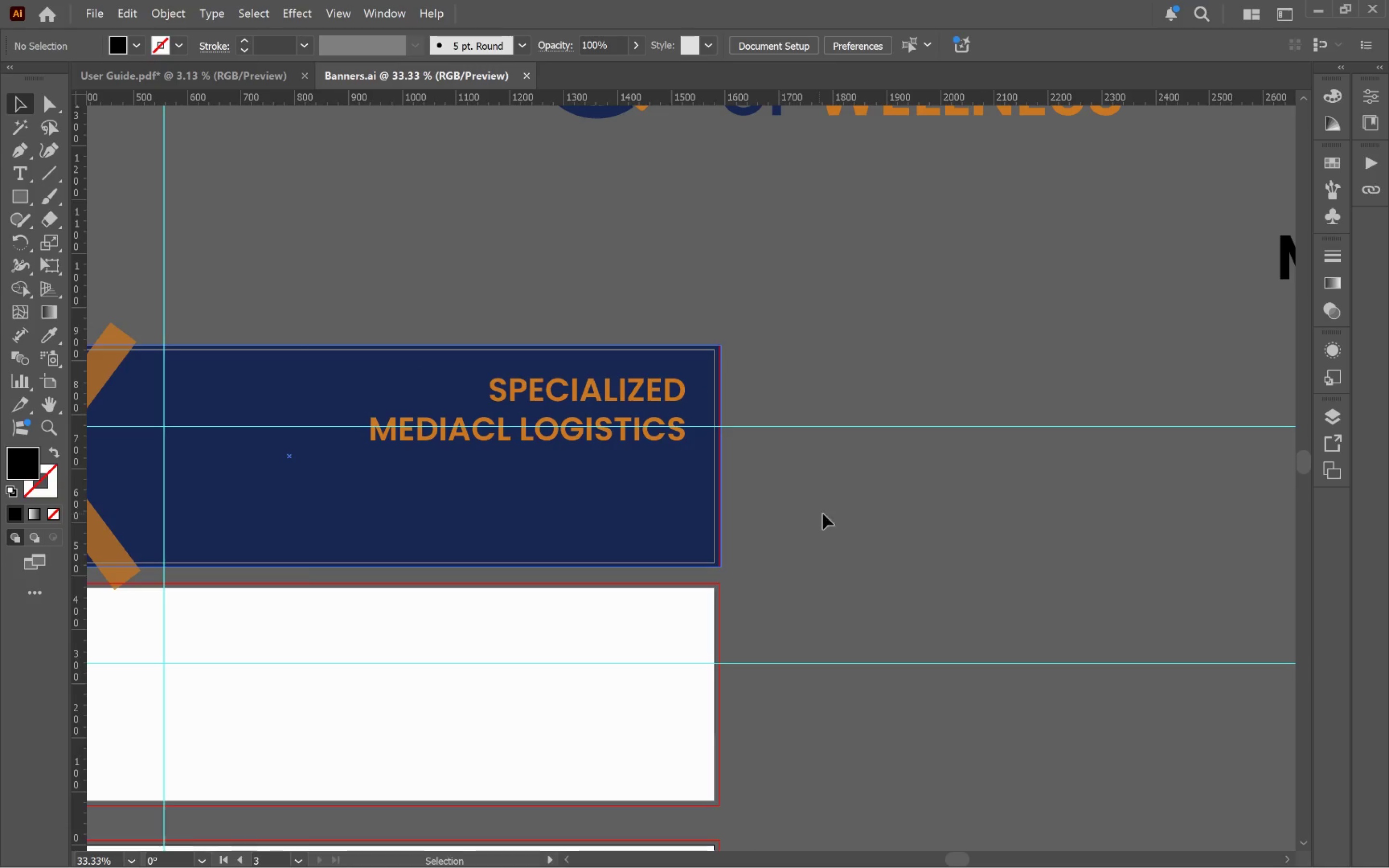 
key(Alt+Tab)
 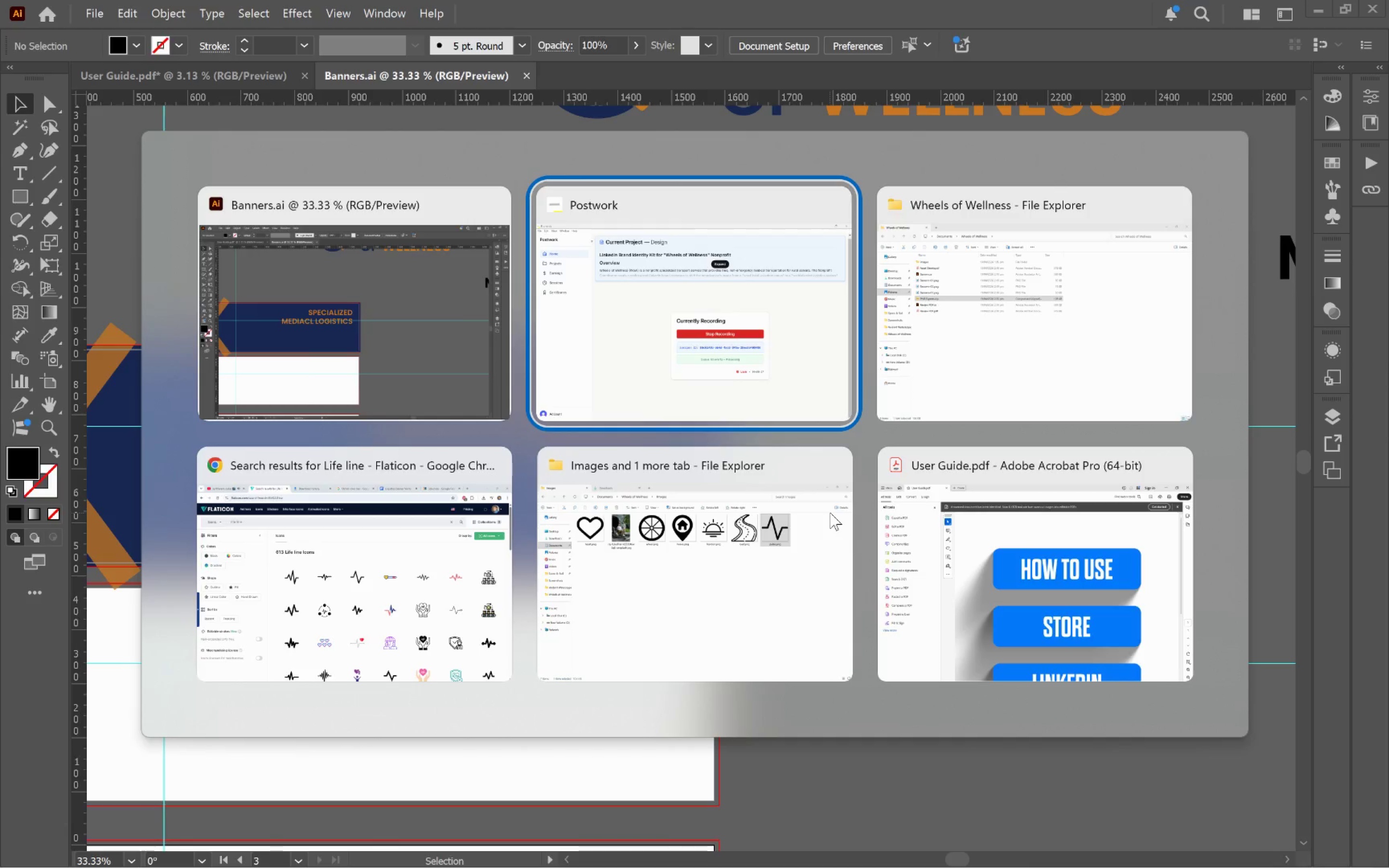 
key(Alt+Tab)
 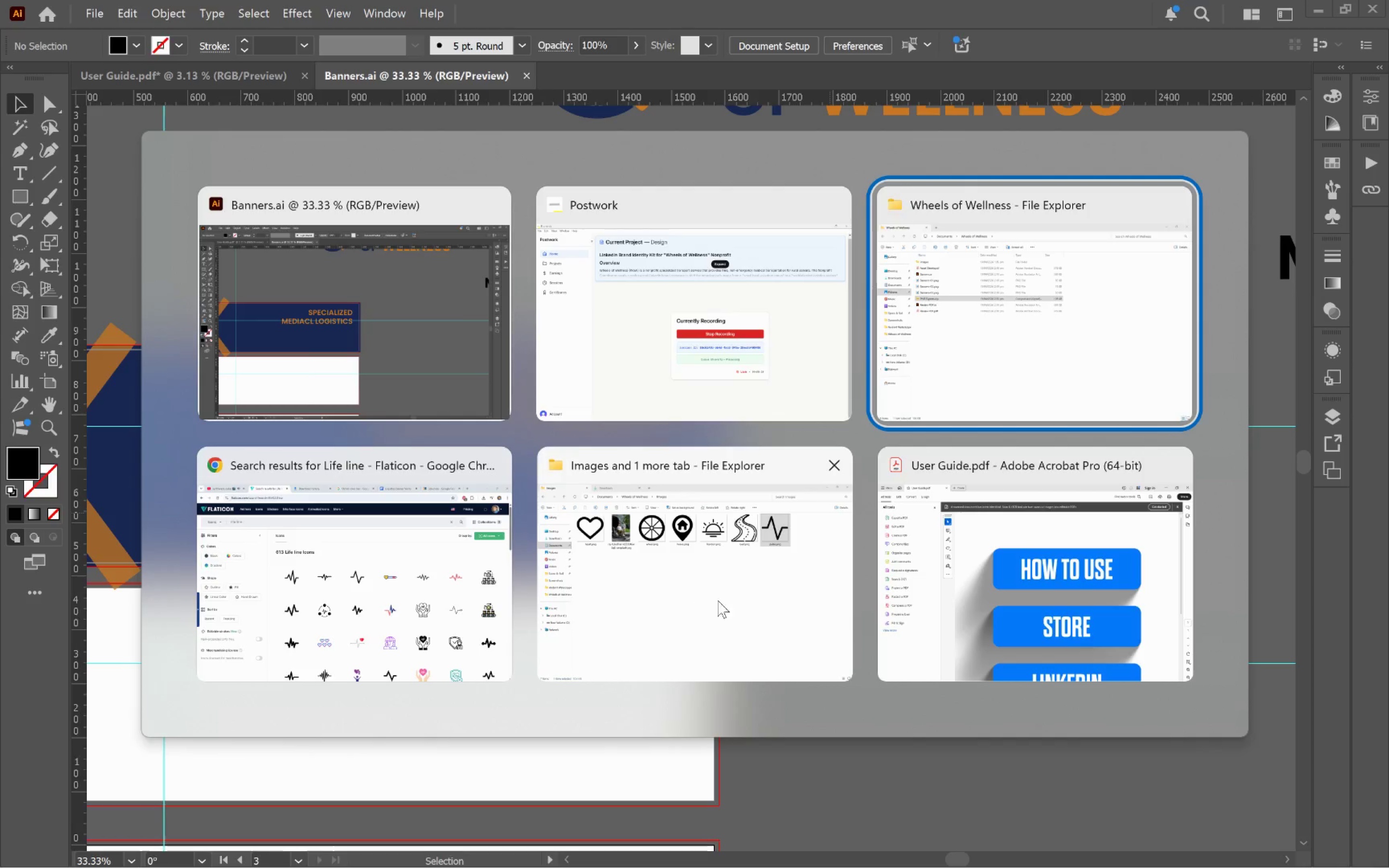 
left_click([733, 598])
 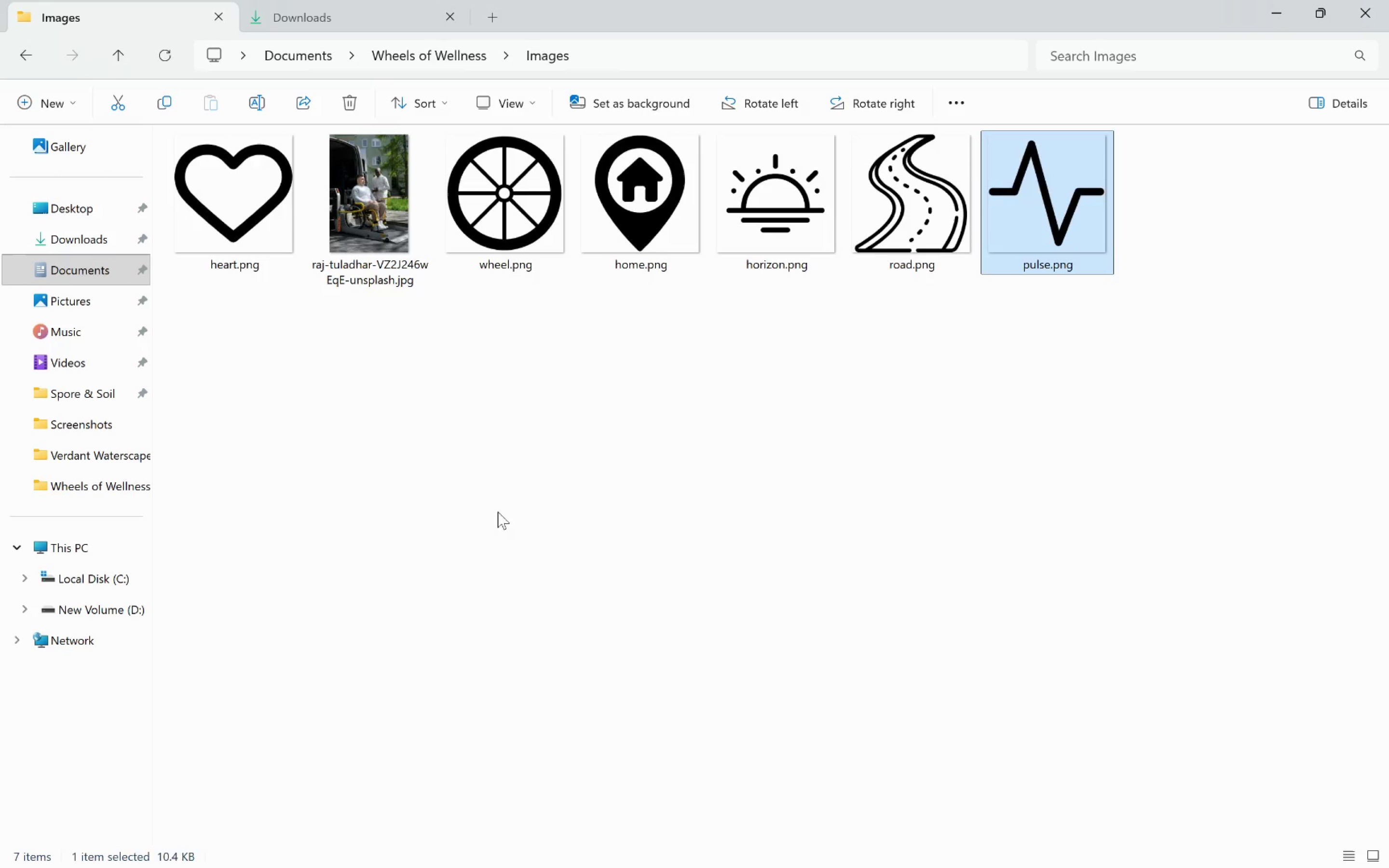 
left_click([423, 411])
 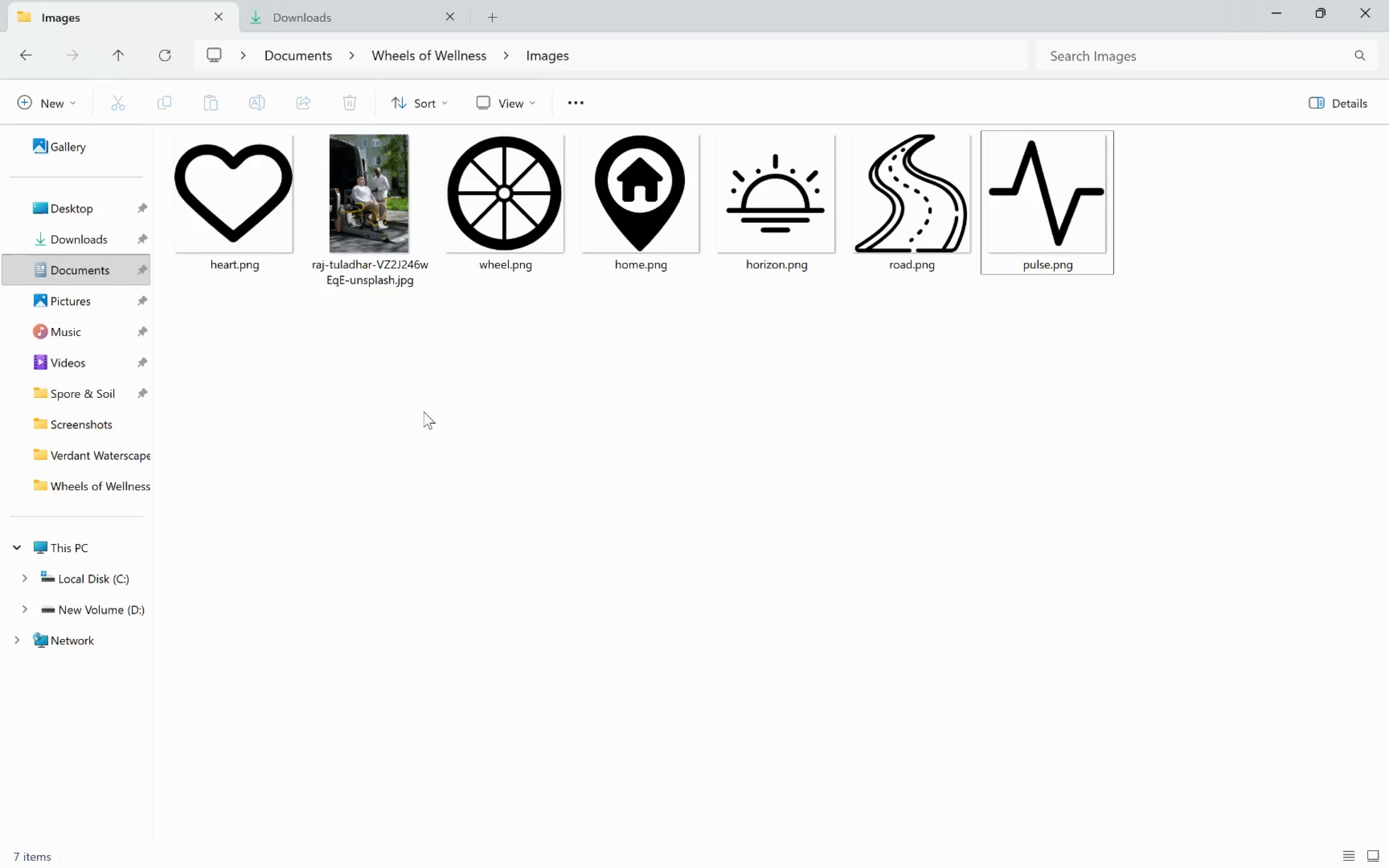 
key(Alt+Tab)
 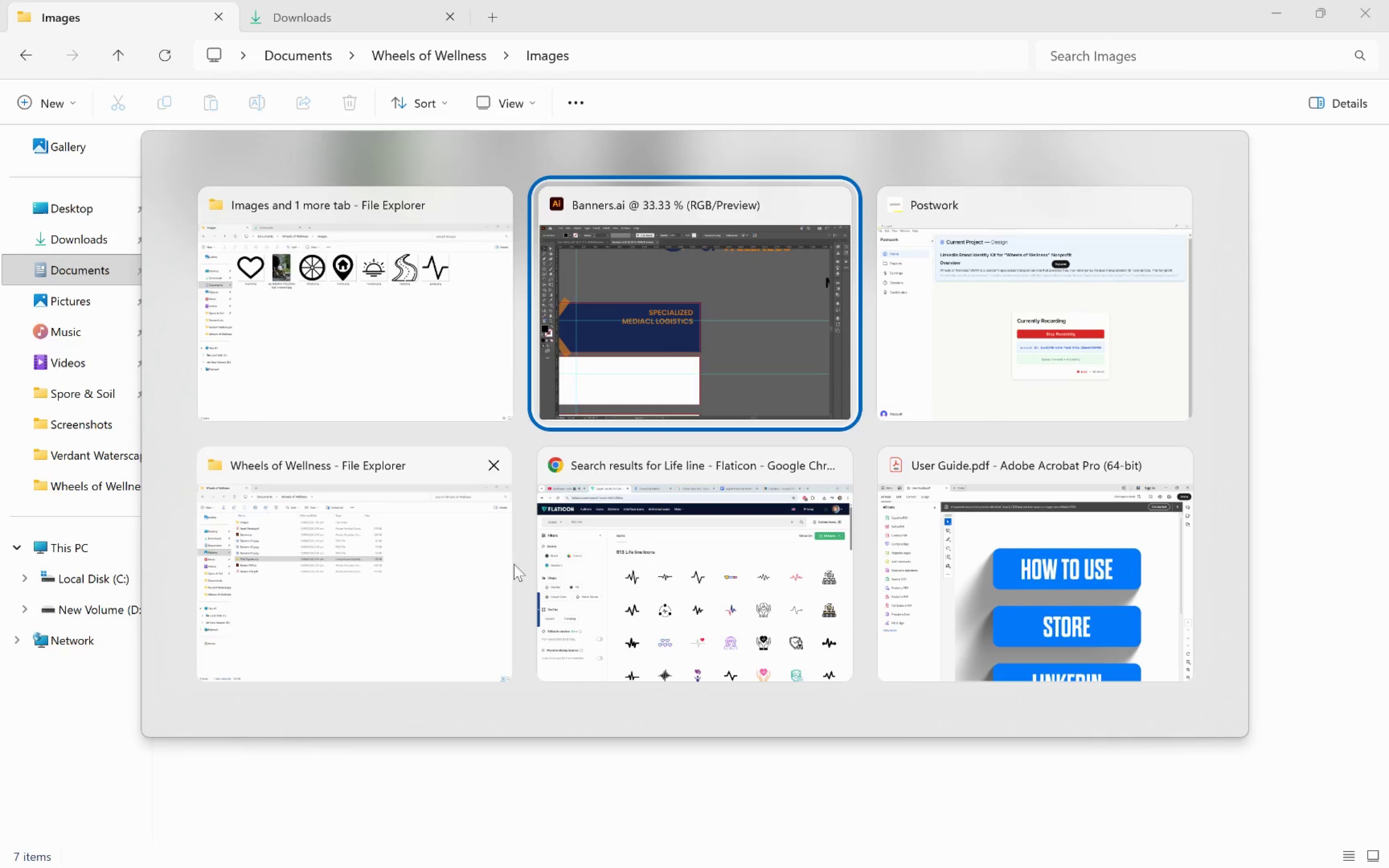 
left_click([662, 570])
 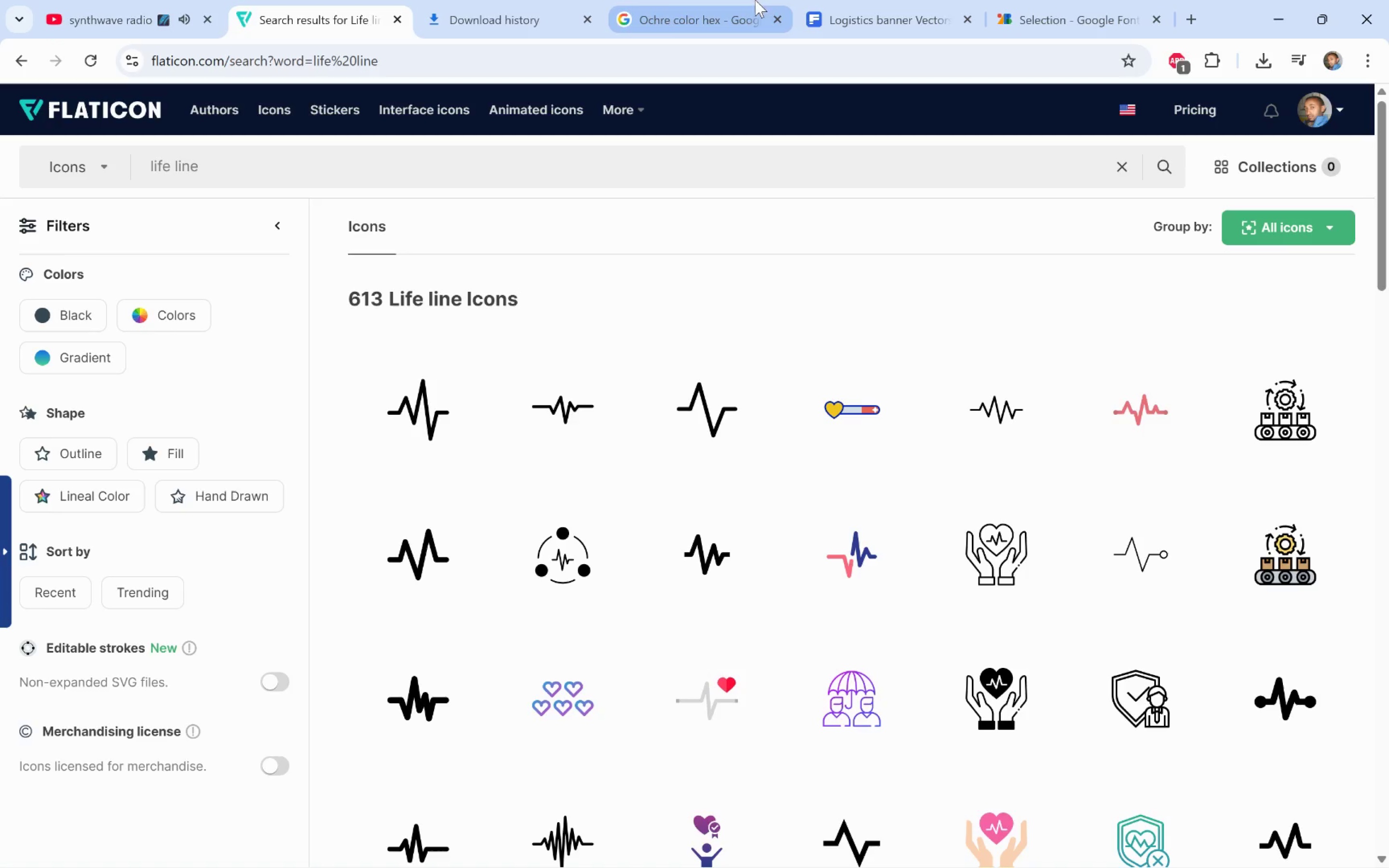 
left_click([636, 0])
 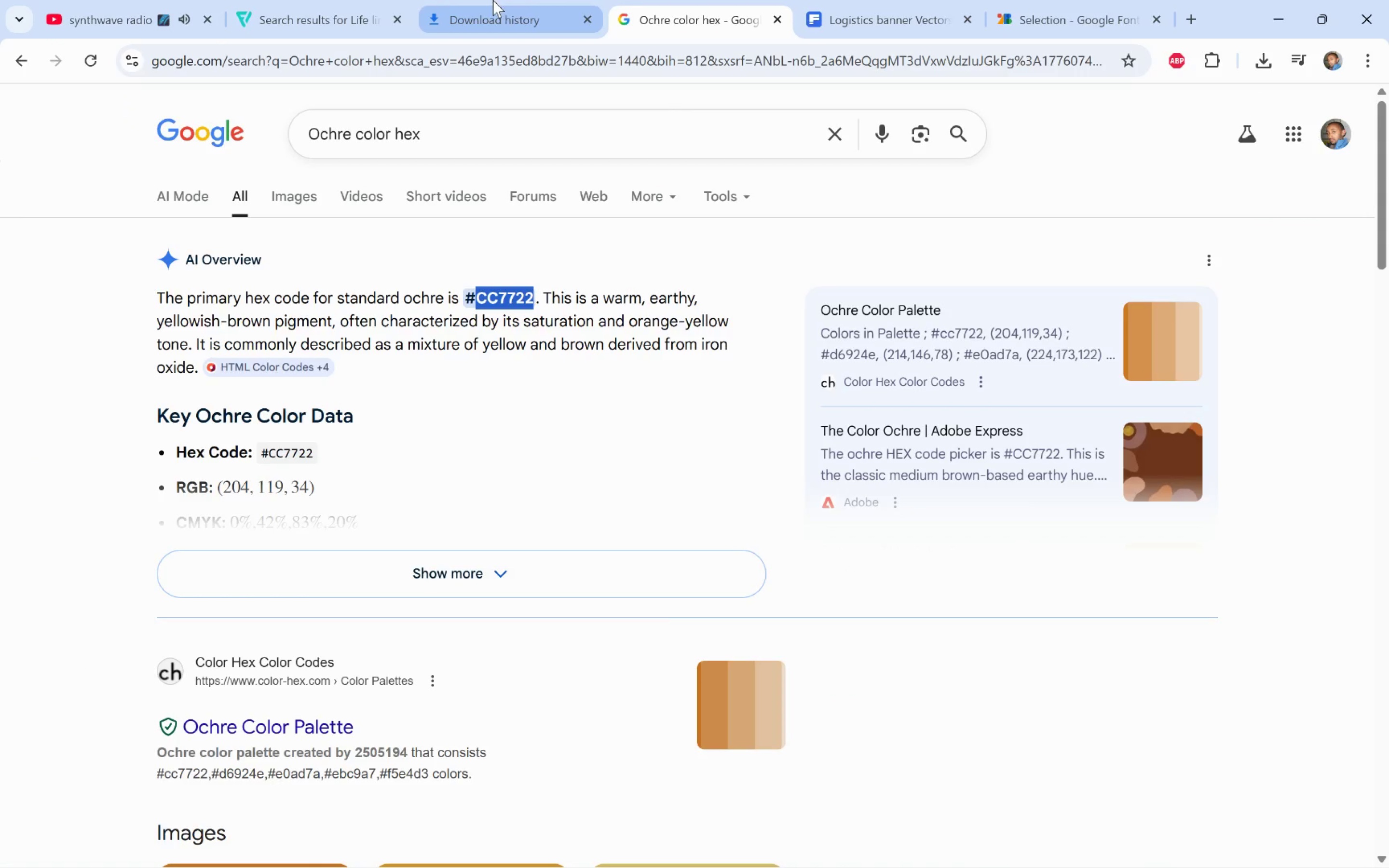 
left_click([389, 1])
 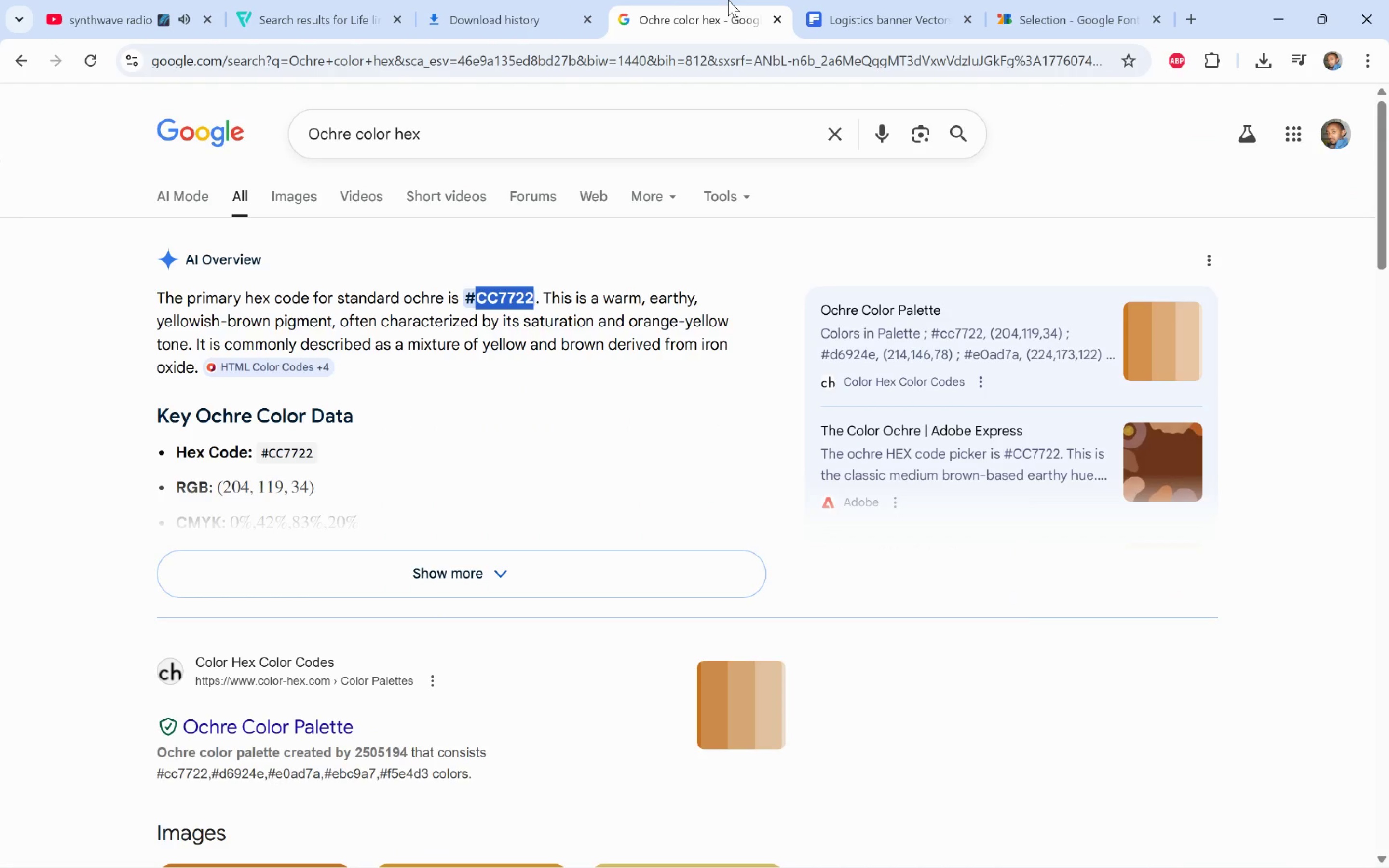 
wait(10.51)
 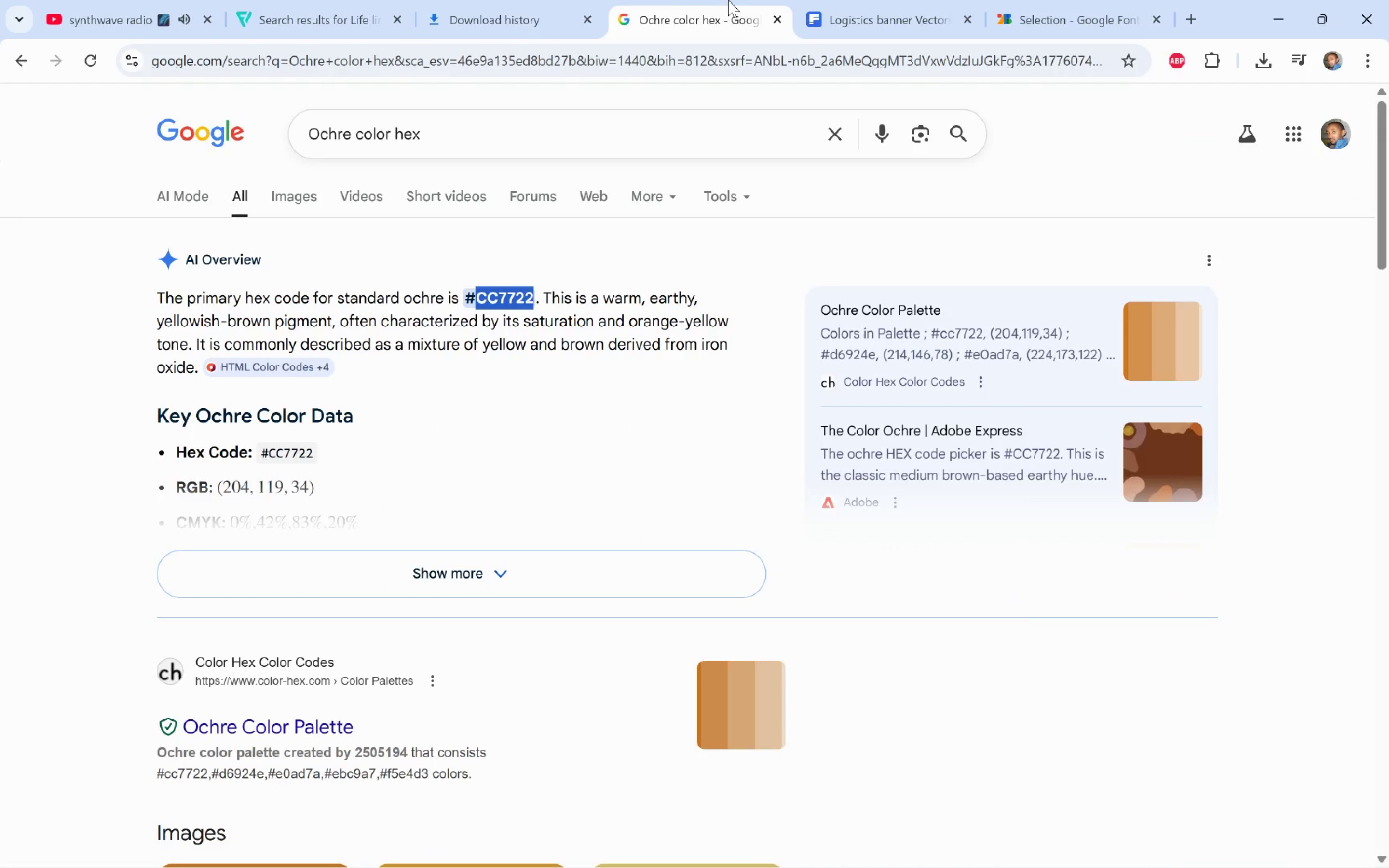 
key(Alt+Tab)
 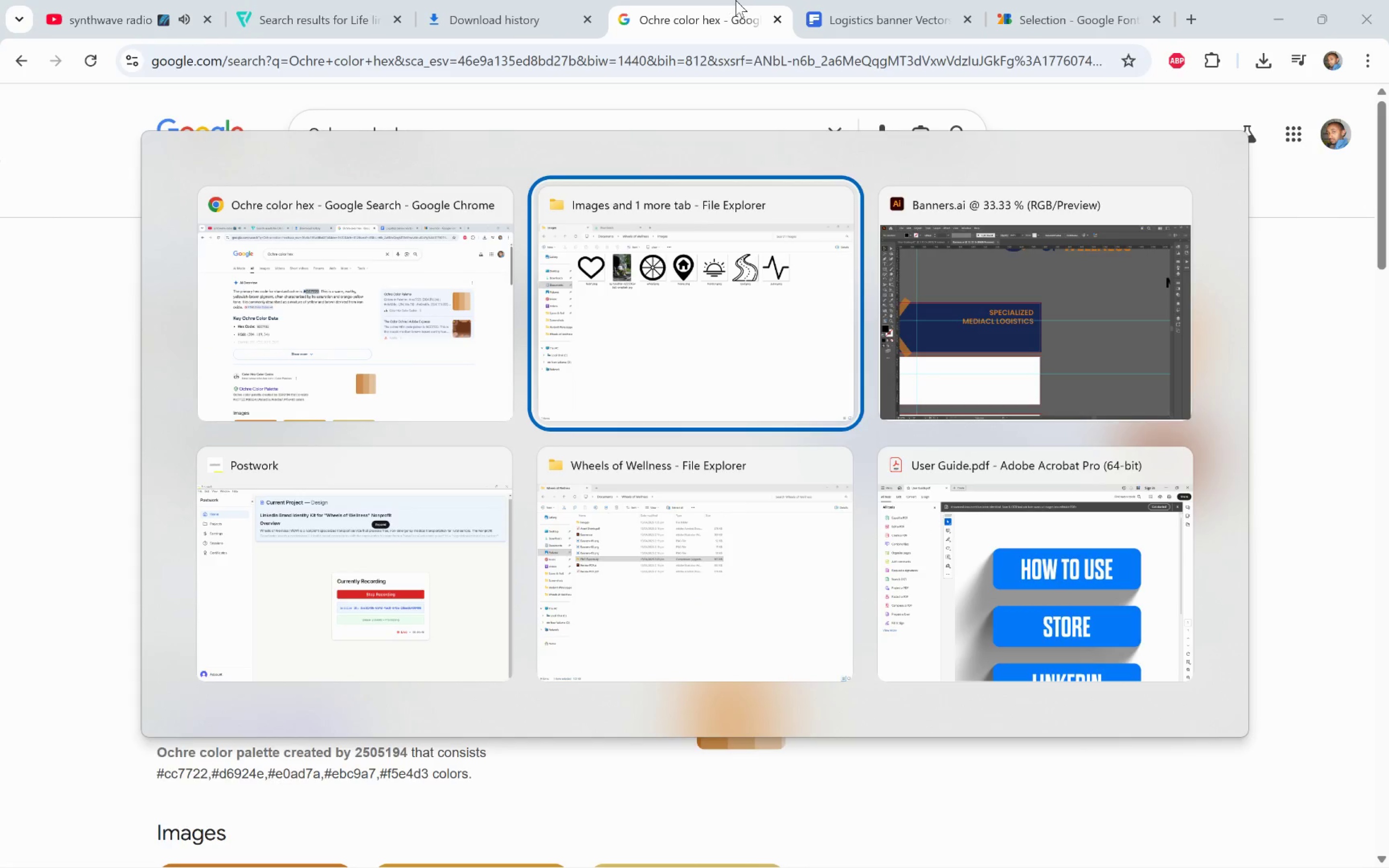 
key(Alt+Tab)
 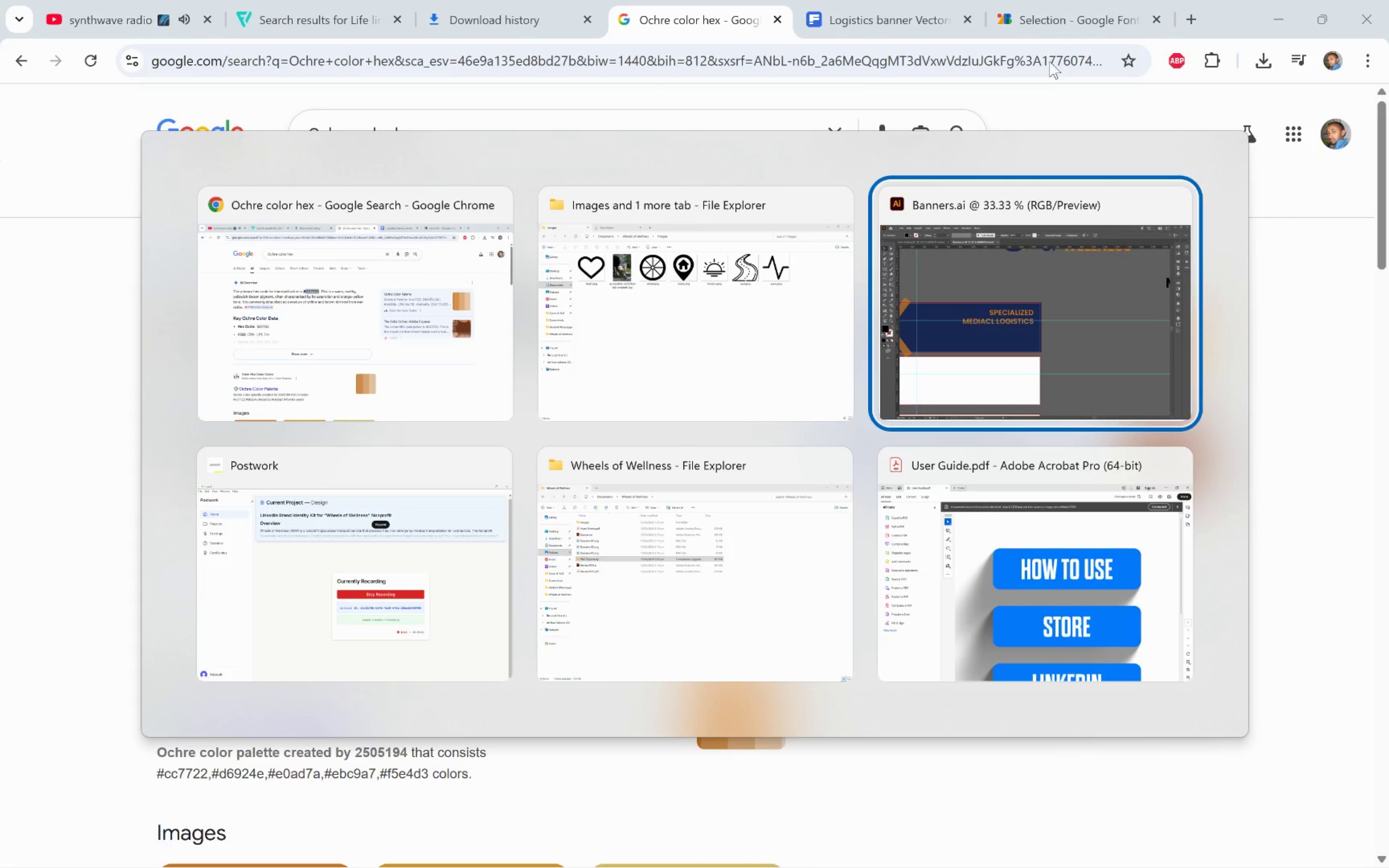 
wait(6.94)
 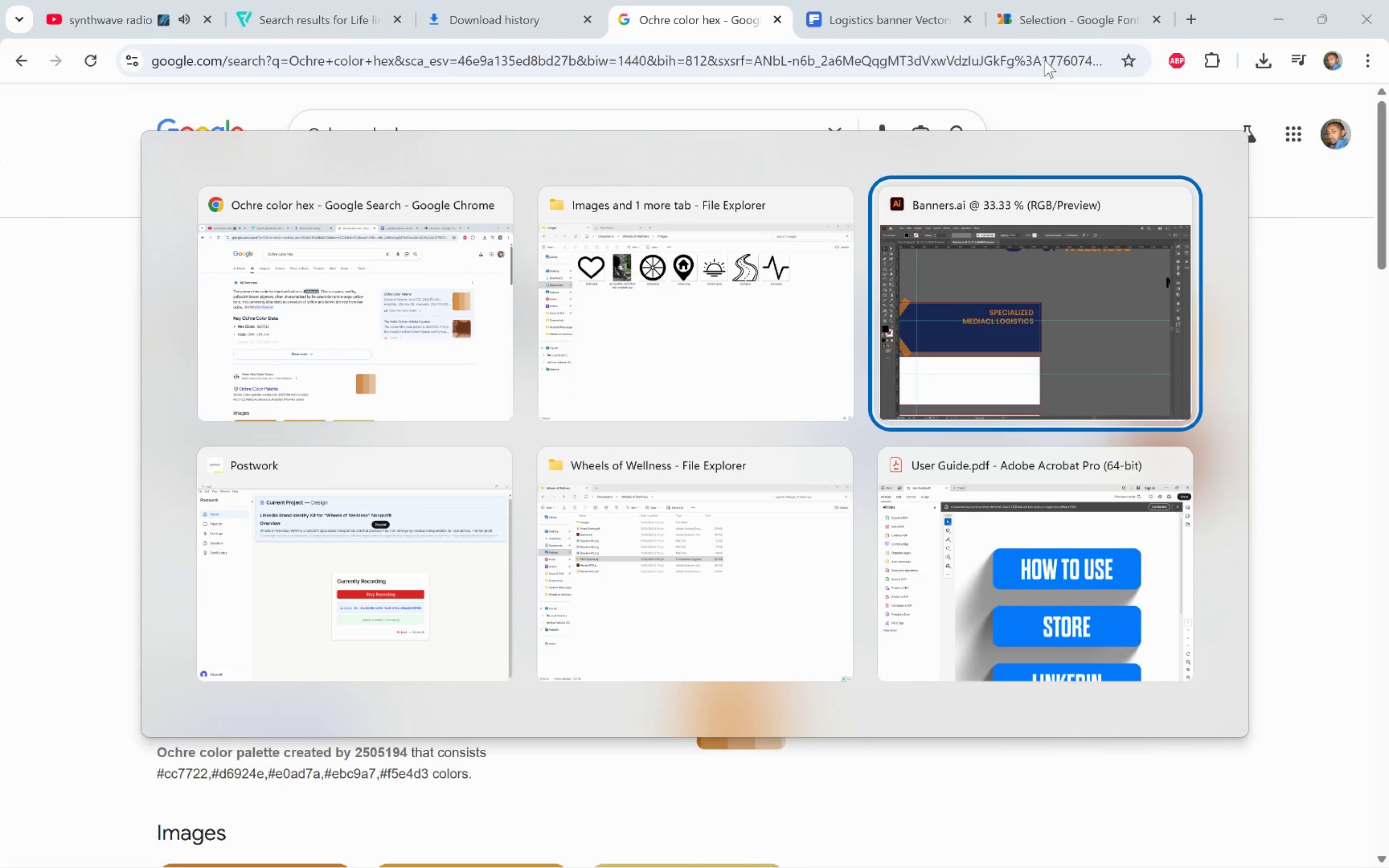 
hold_key(key=AltLeft, duration=0.63)
 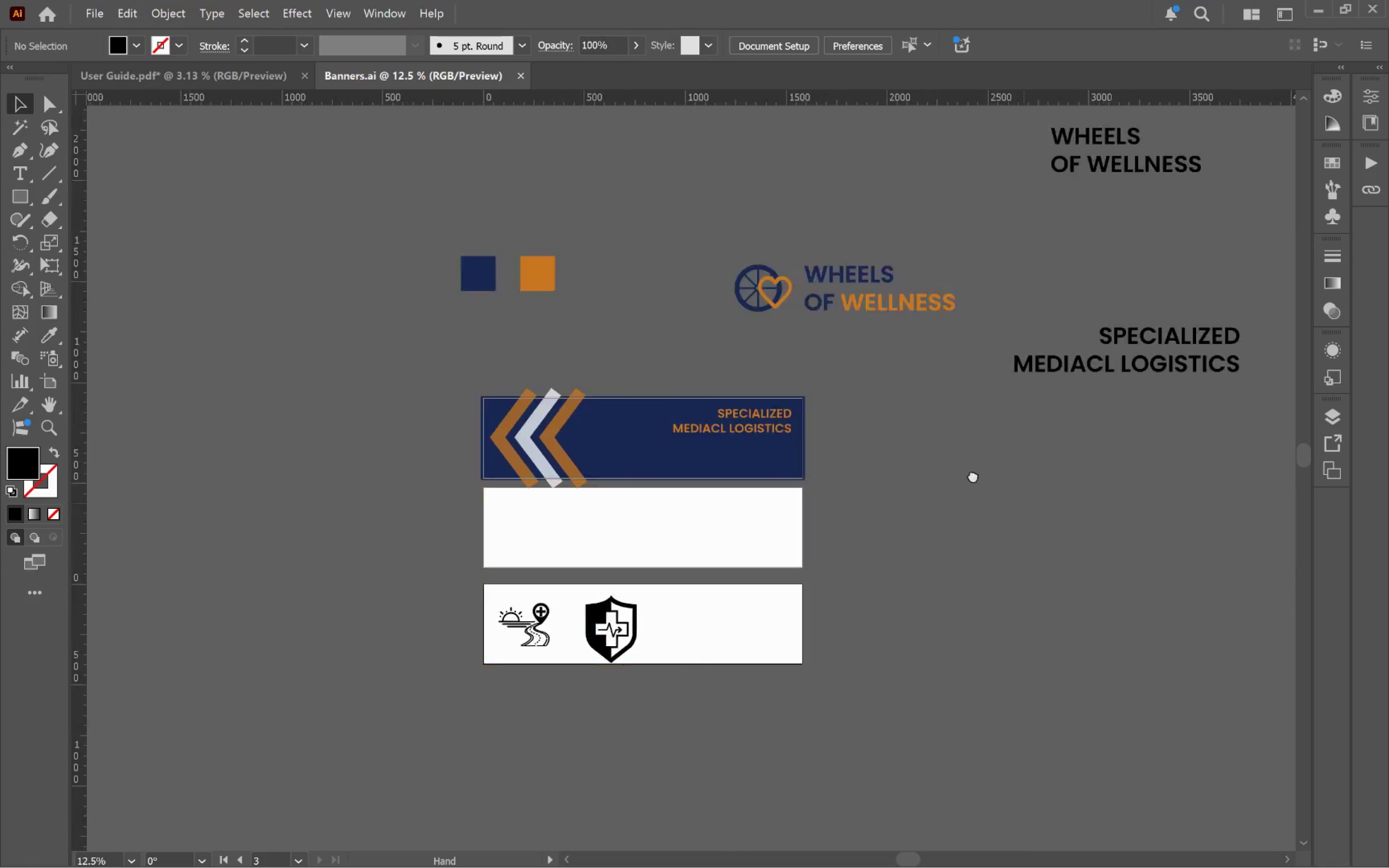 
hold_key(key=Space, duration=0.85)
 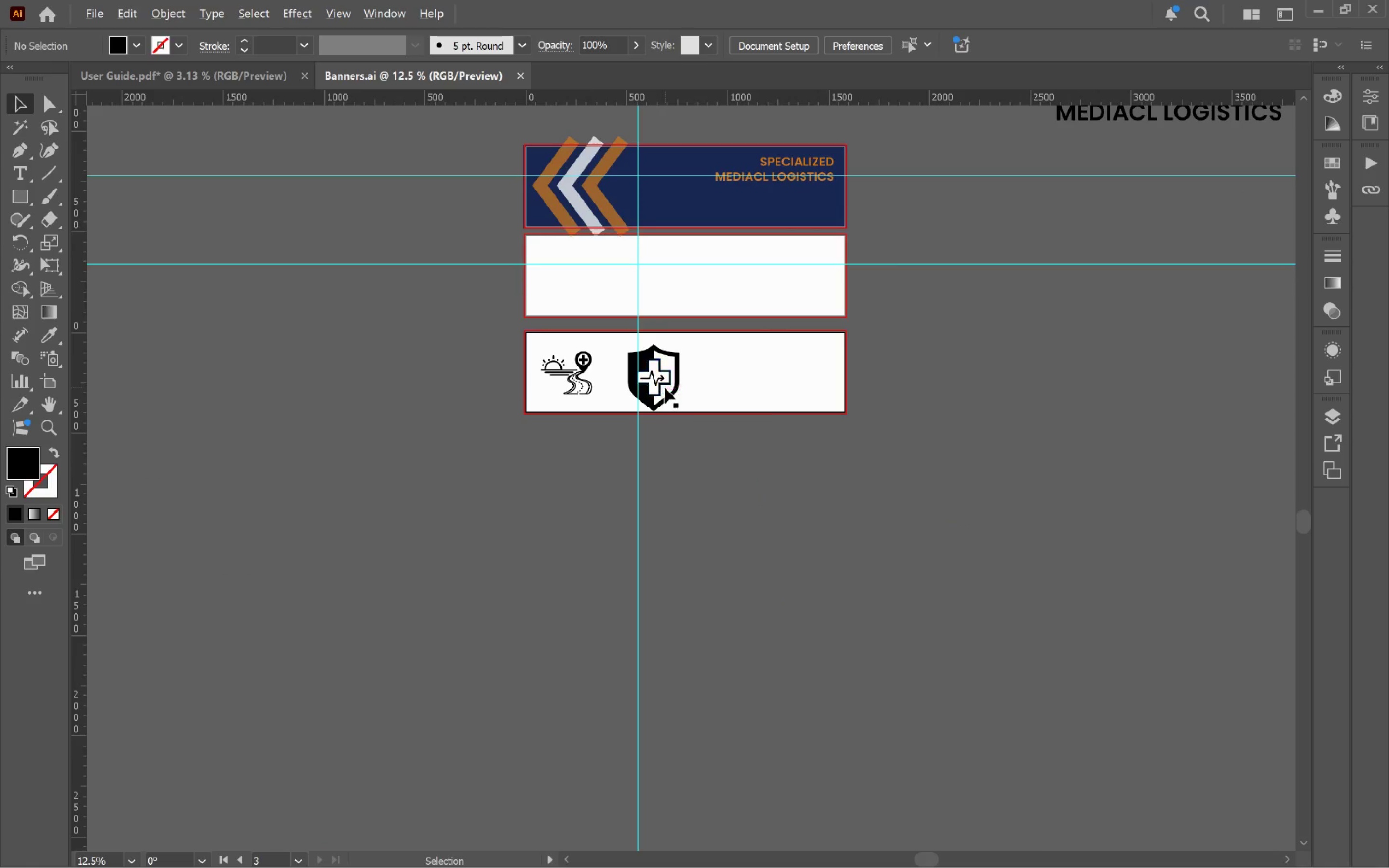 
scroll: coordinate [1067, 520], scroll_direction: down, amount: 3.0
 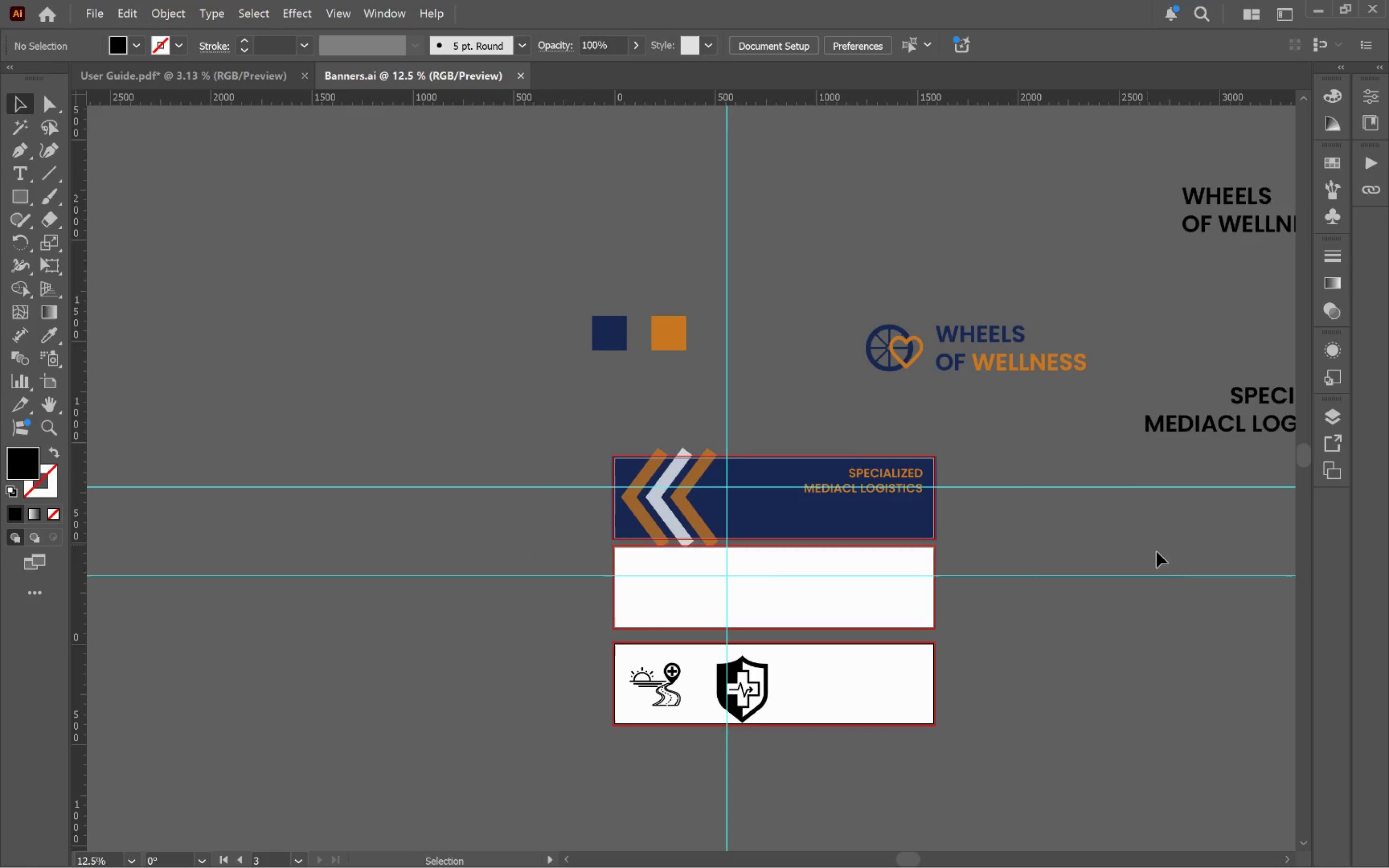 
left_click_drag(start_coordinate=[1155, 563], to_coordinate=[1067, 251])
 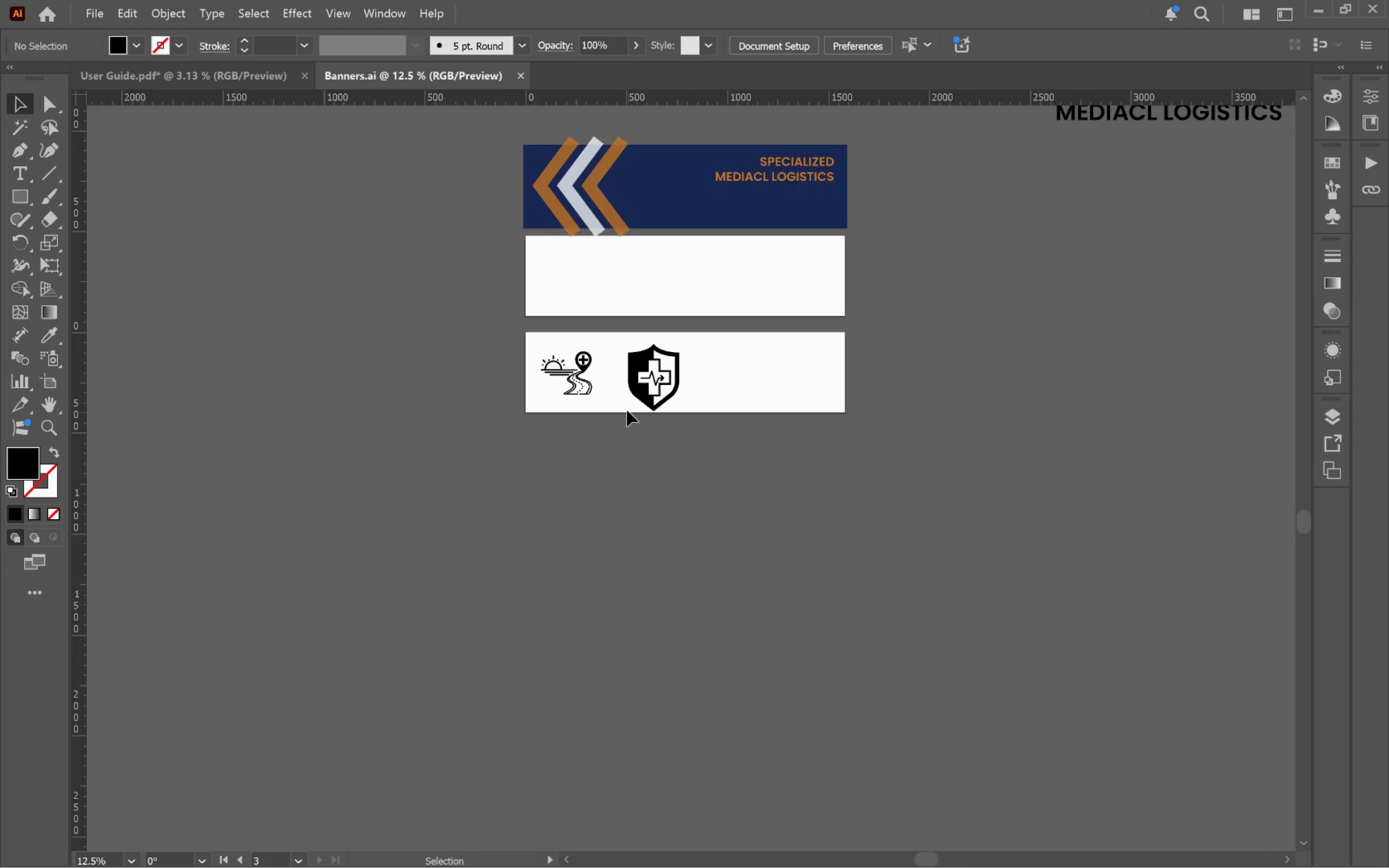 
hold_key(key=AltLeft, duration=0.77)
 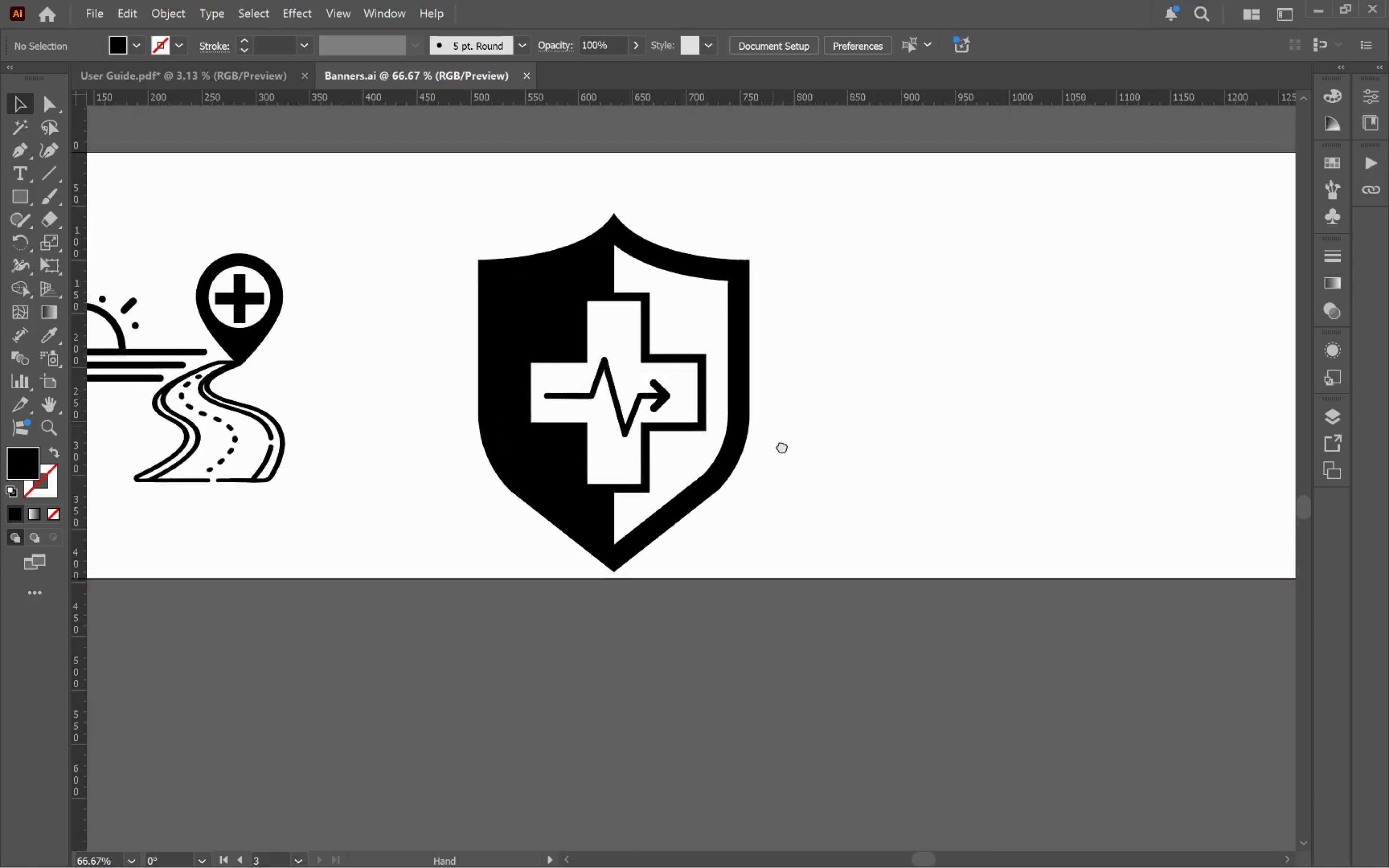 
hold_key(key=Space, duration=1.25)
 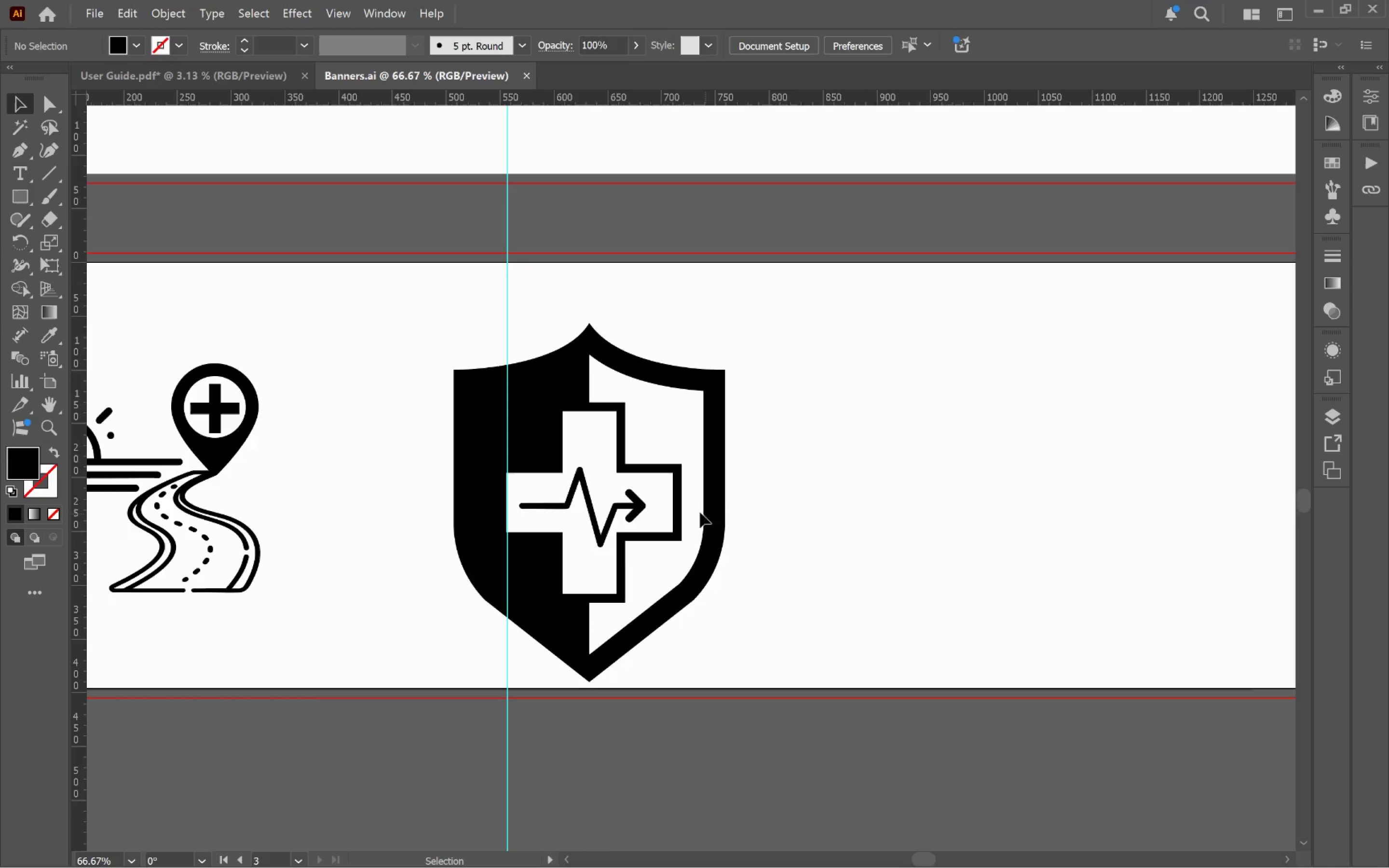 
scroll: coordinate [666, 388], scroll_direction: up, amount: 5.0
 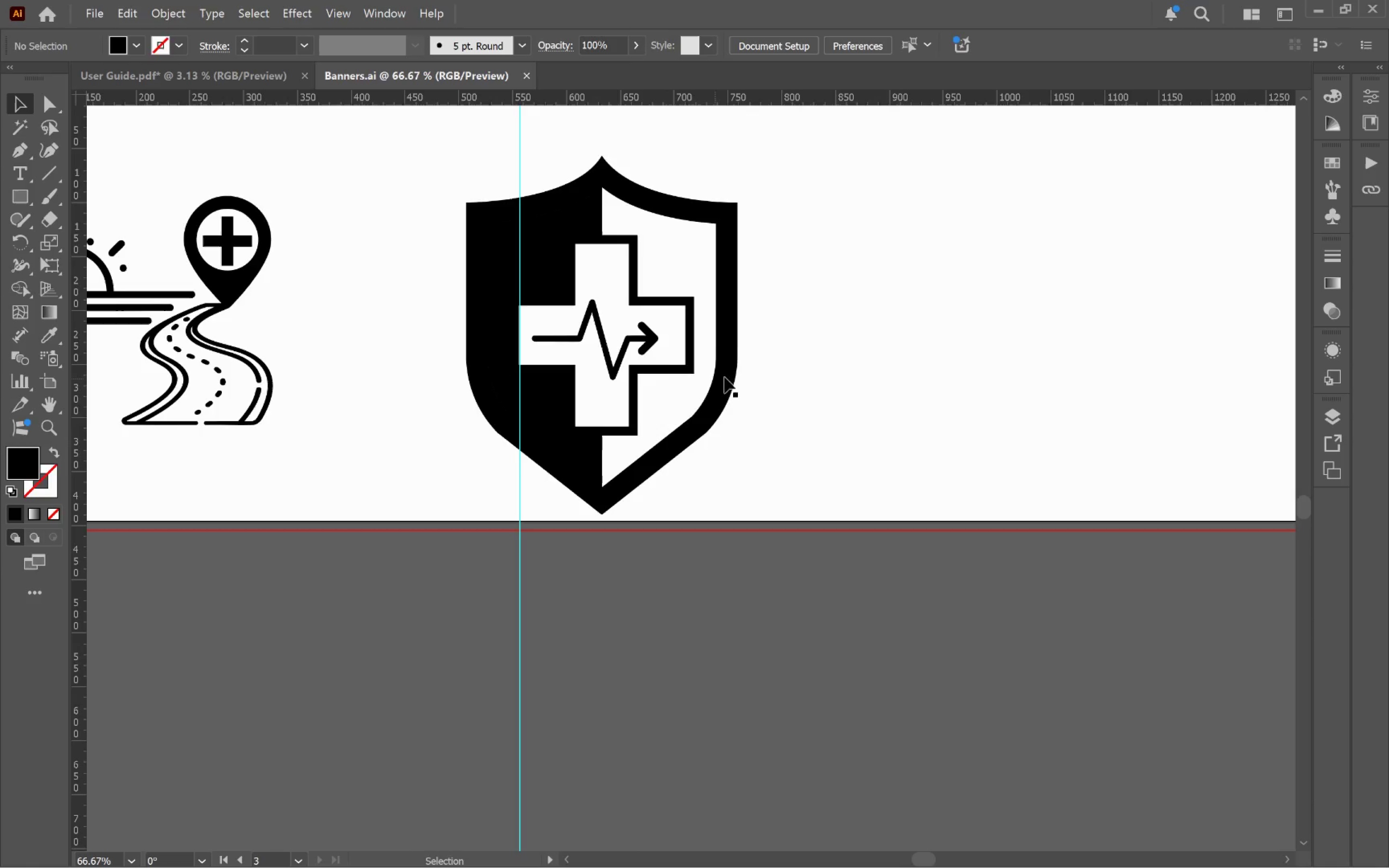 
left_click_drag(start_coordinate=[761, 369], to_coordinate=[749, 536])
 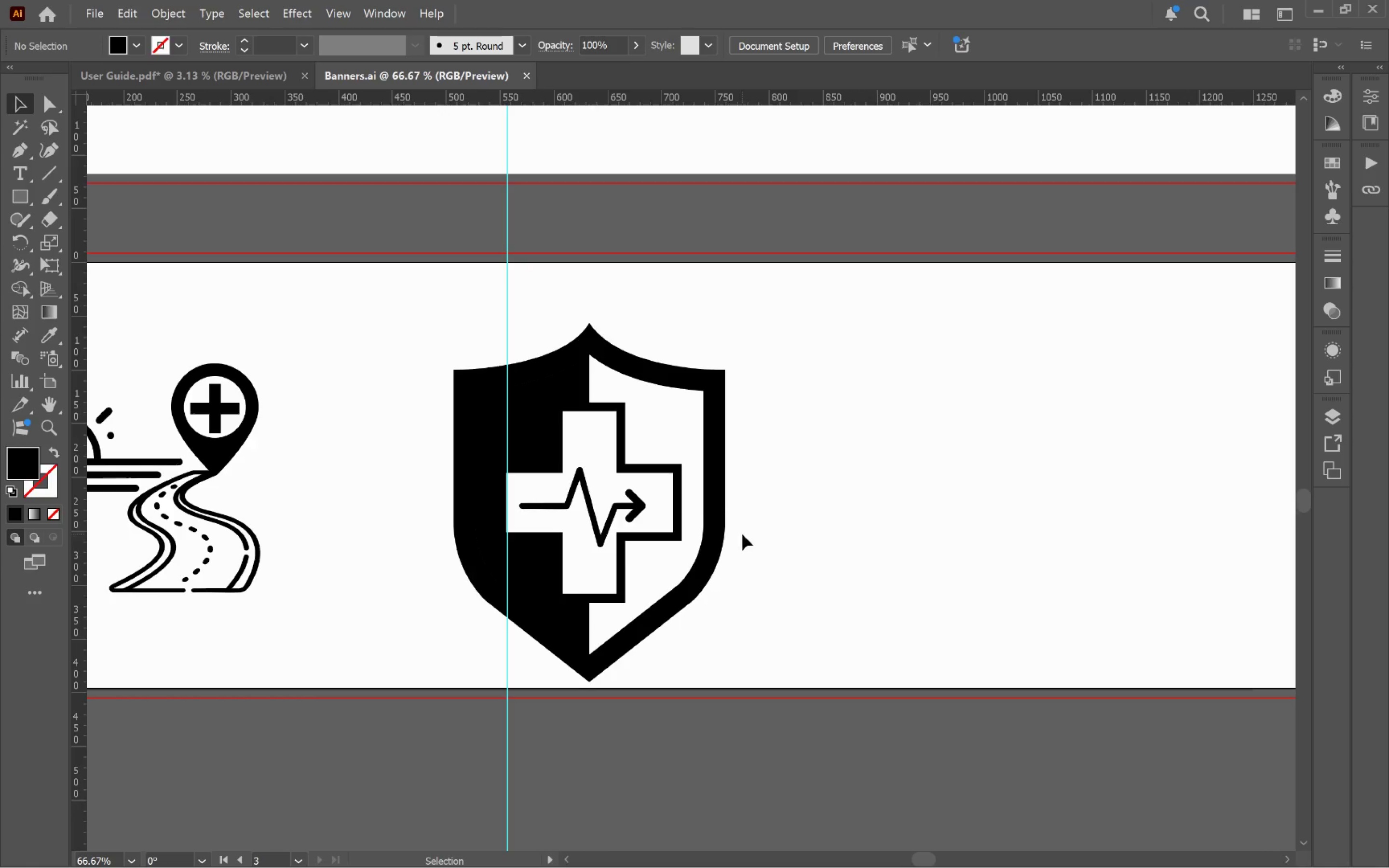 
hold_key(key=AltLeft, duration=1.09)
scroll: coordinate [642, 493], scroll_direction: up, amount: 4.0
 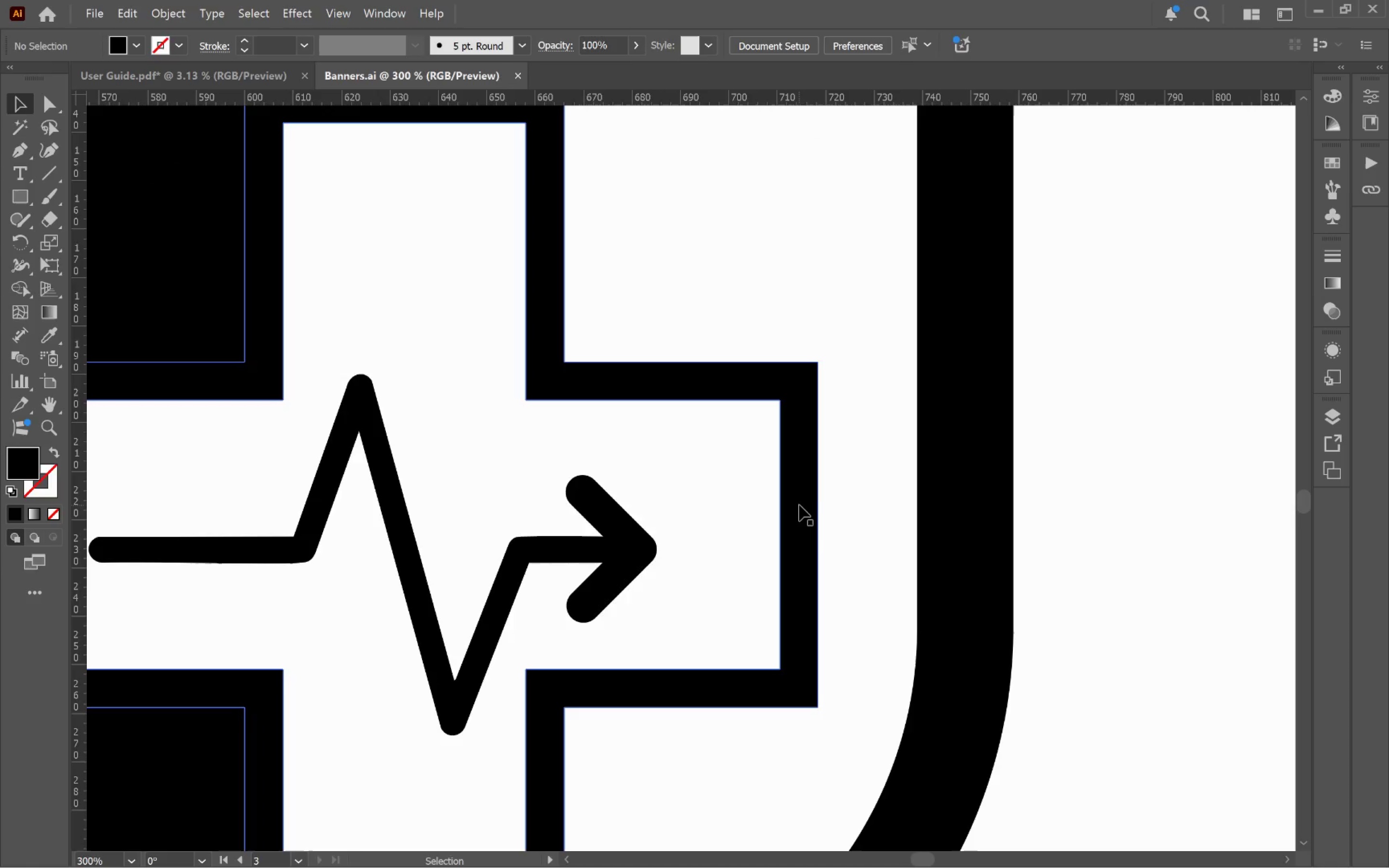 
left_click([802, 504])
 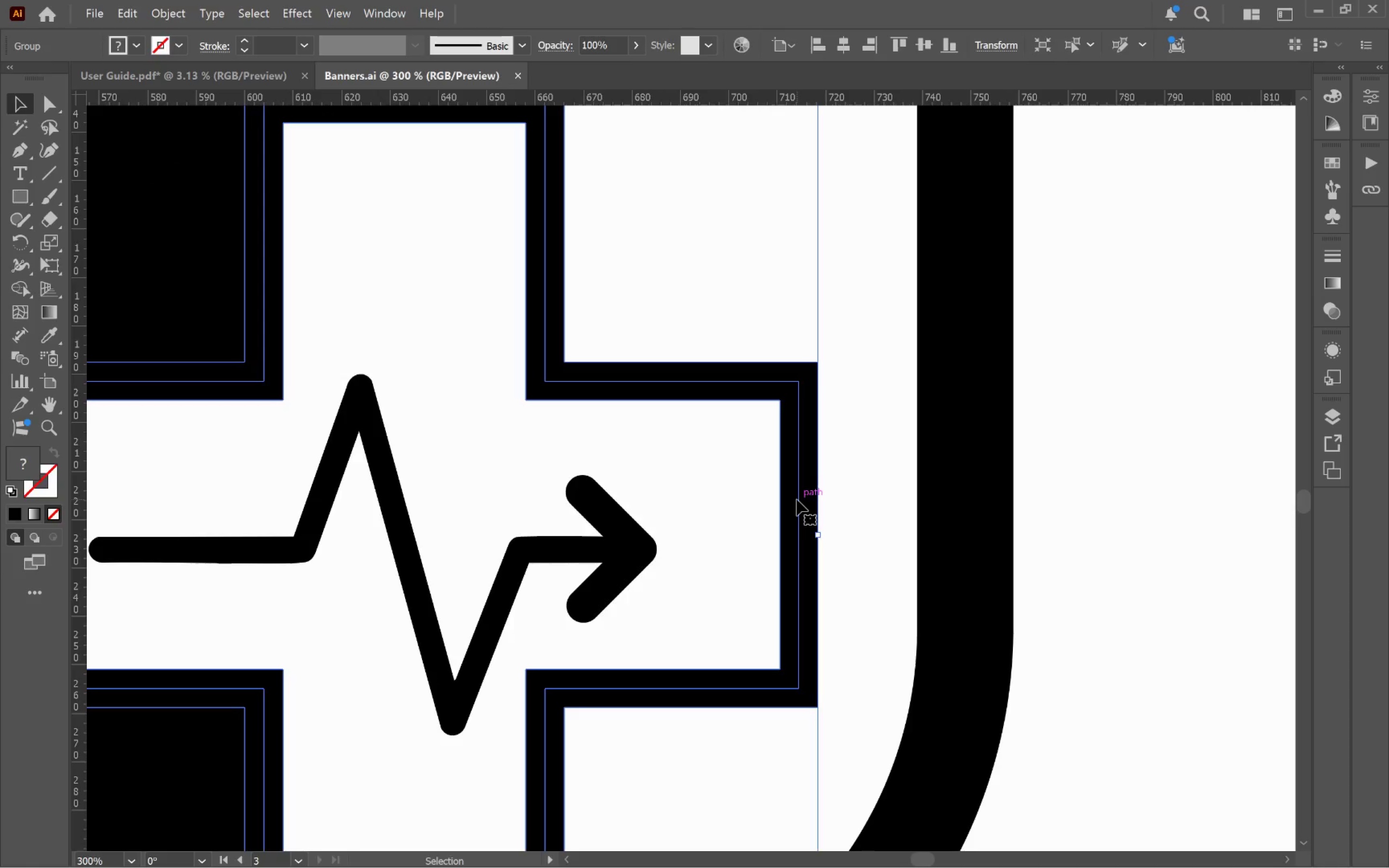 
key(A)
 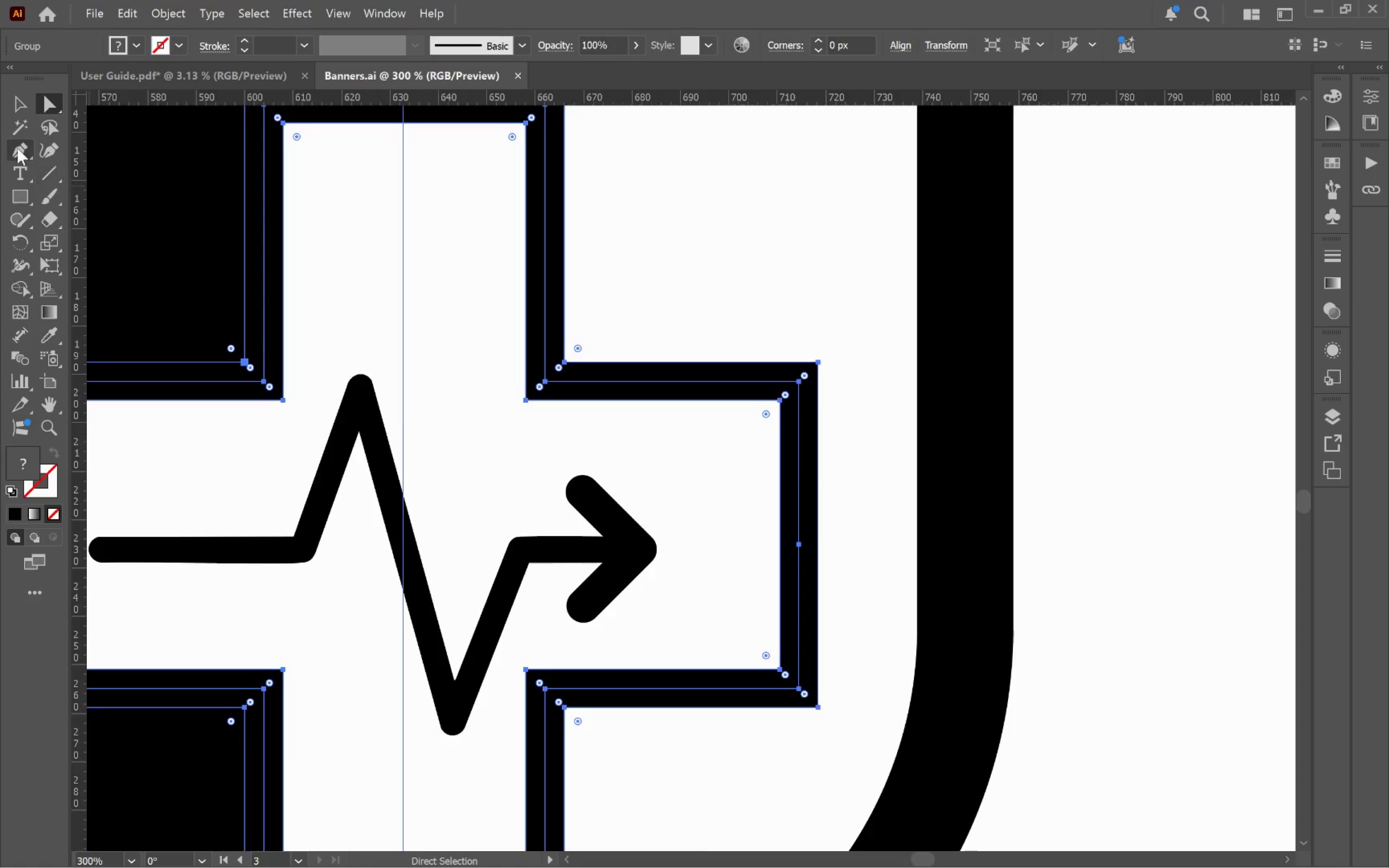 
left_click([17, 152])
 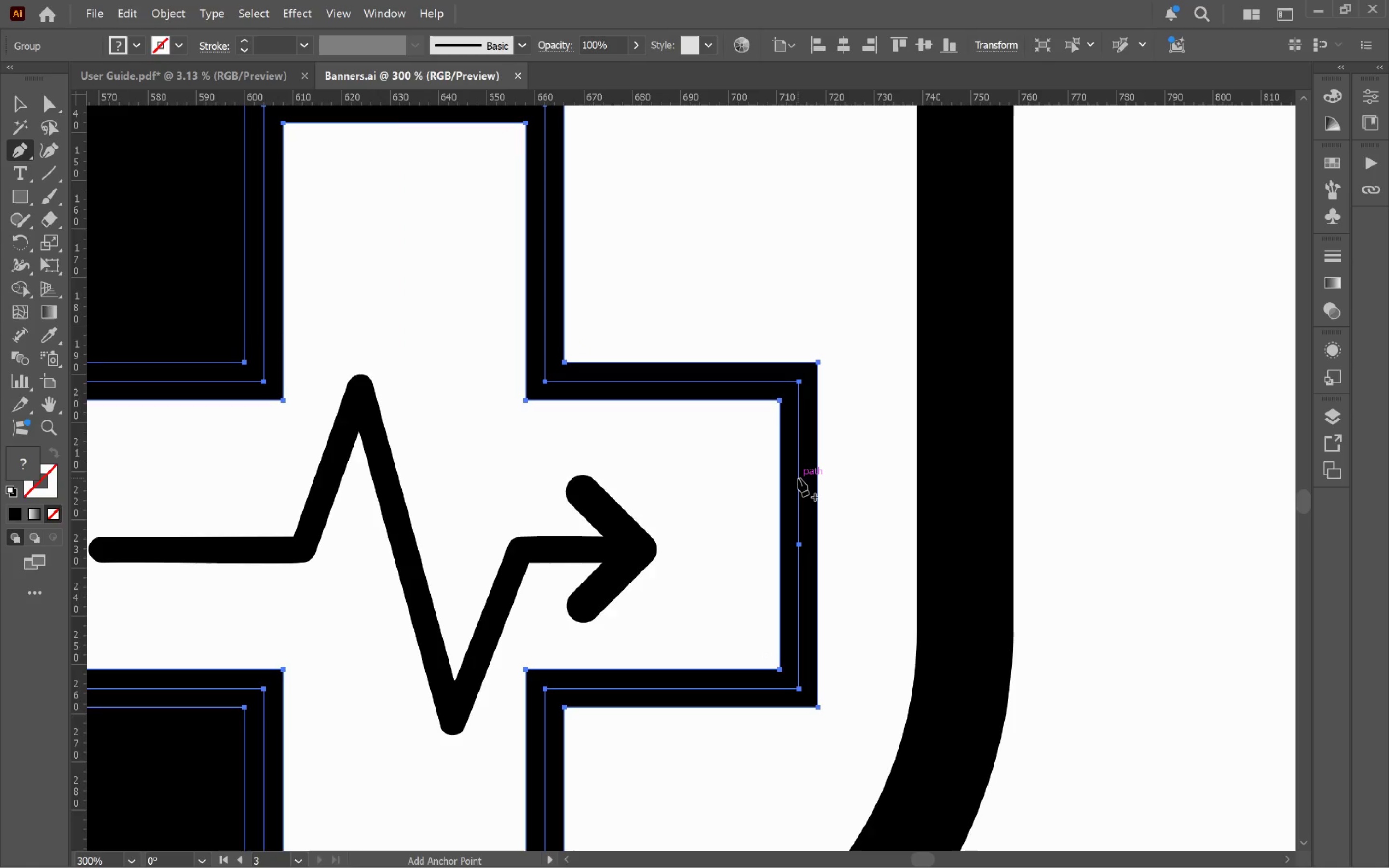 
left_click([798, 482])
 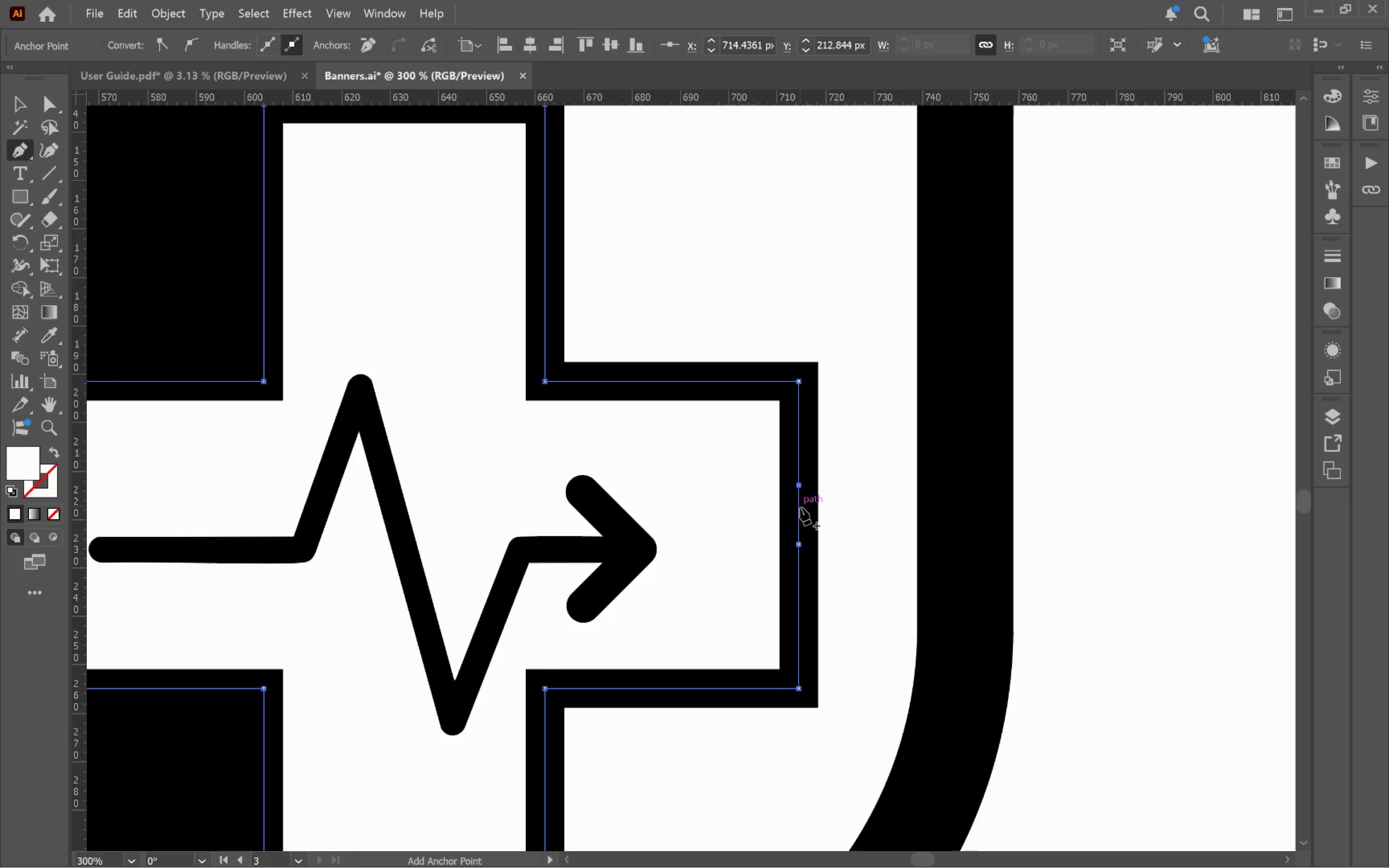 
left_click([799, 516])
 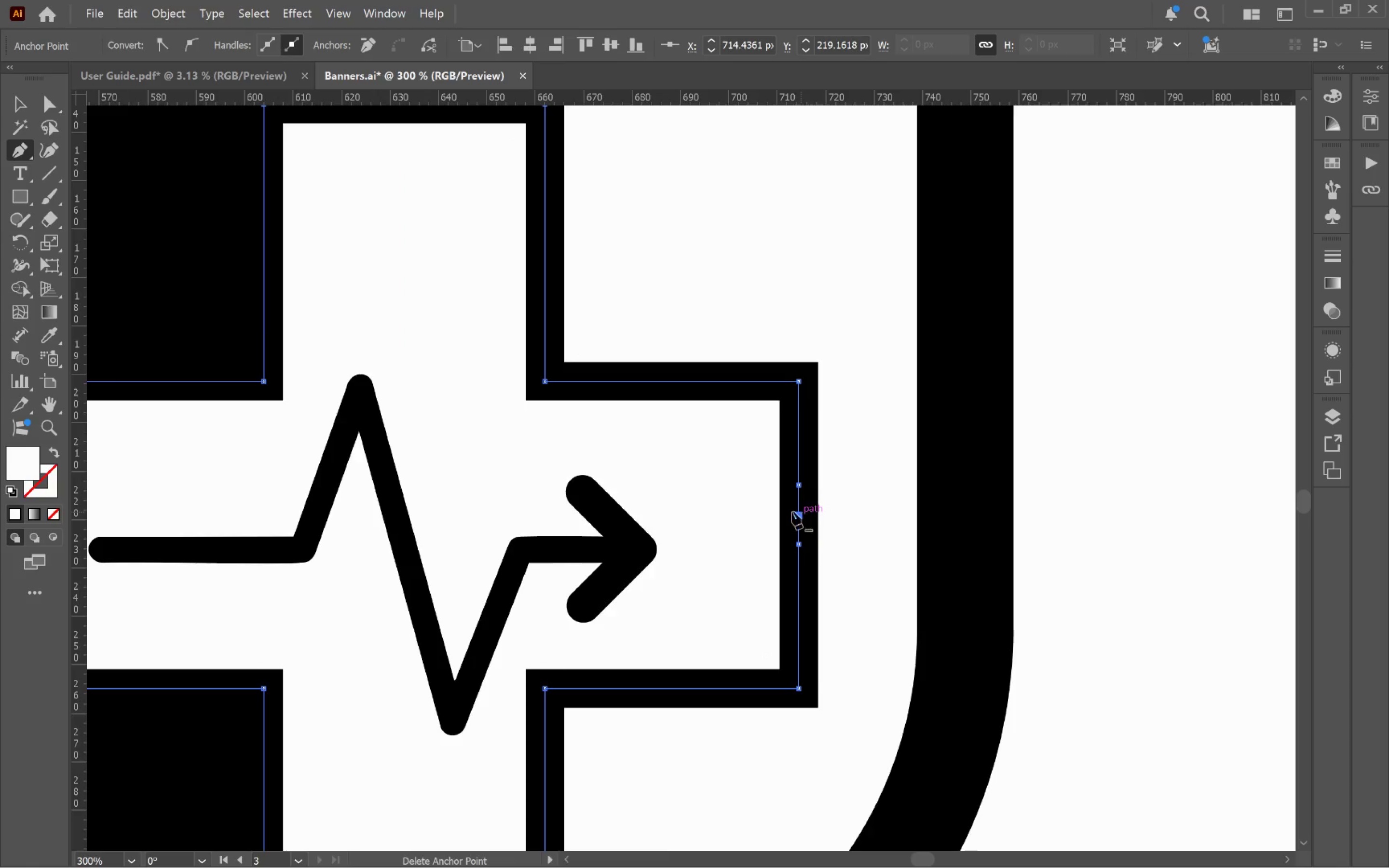 
left_click([48, 108])
 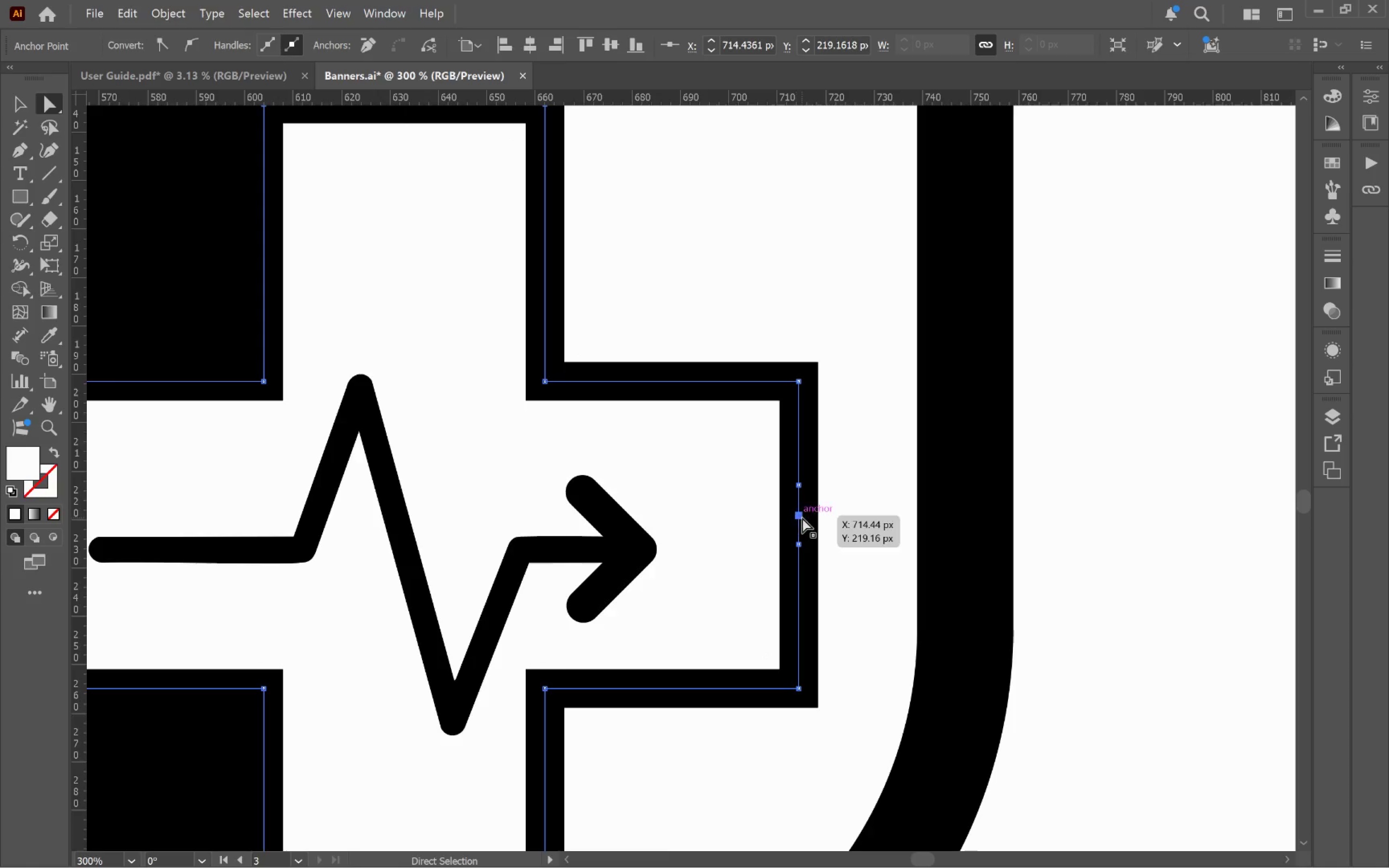 
left_click([802, 517])
 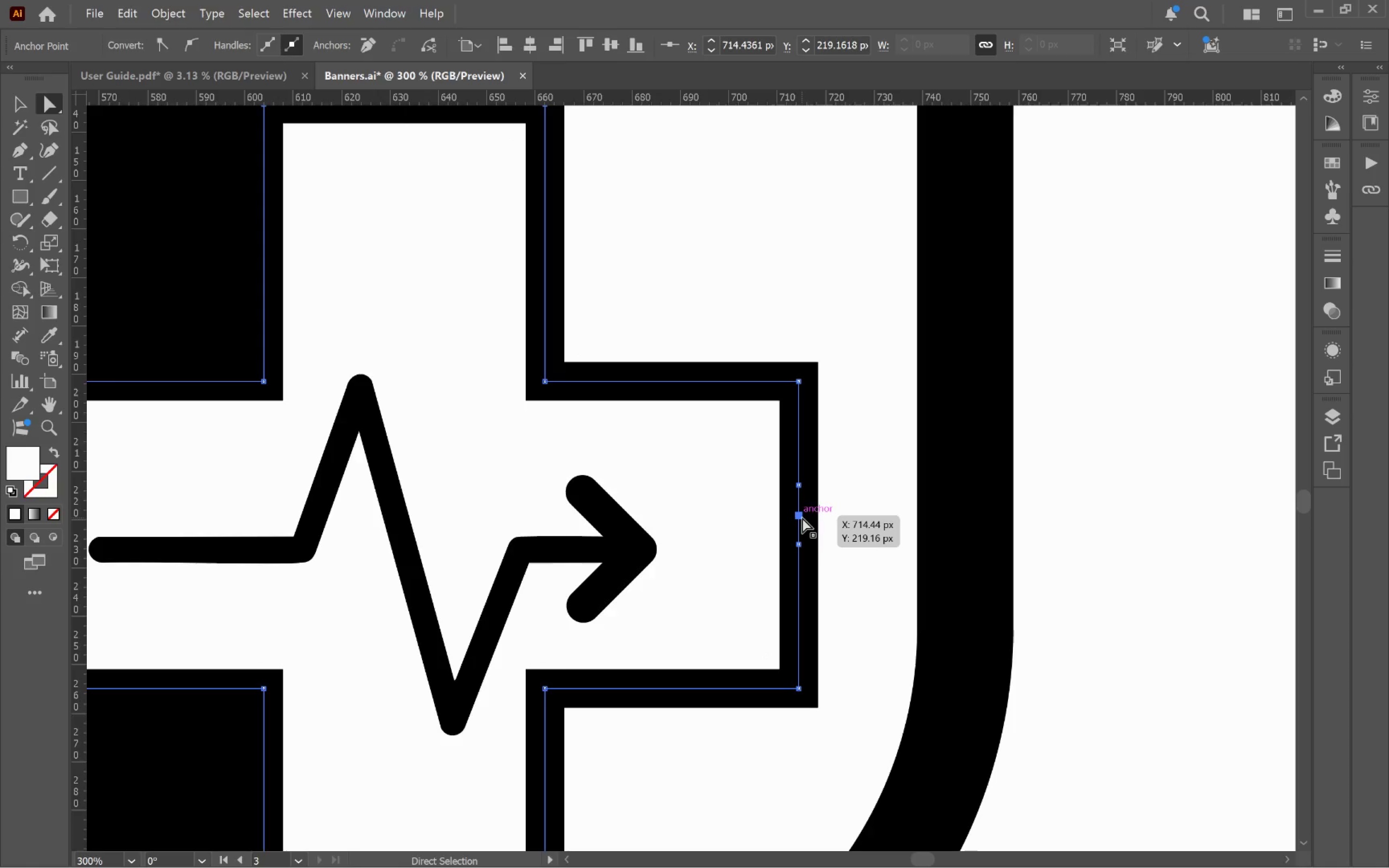 
key(Backspace)
 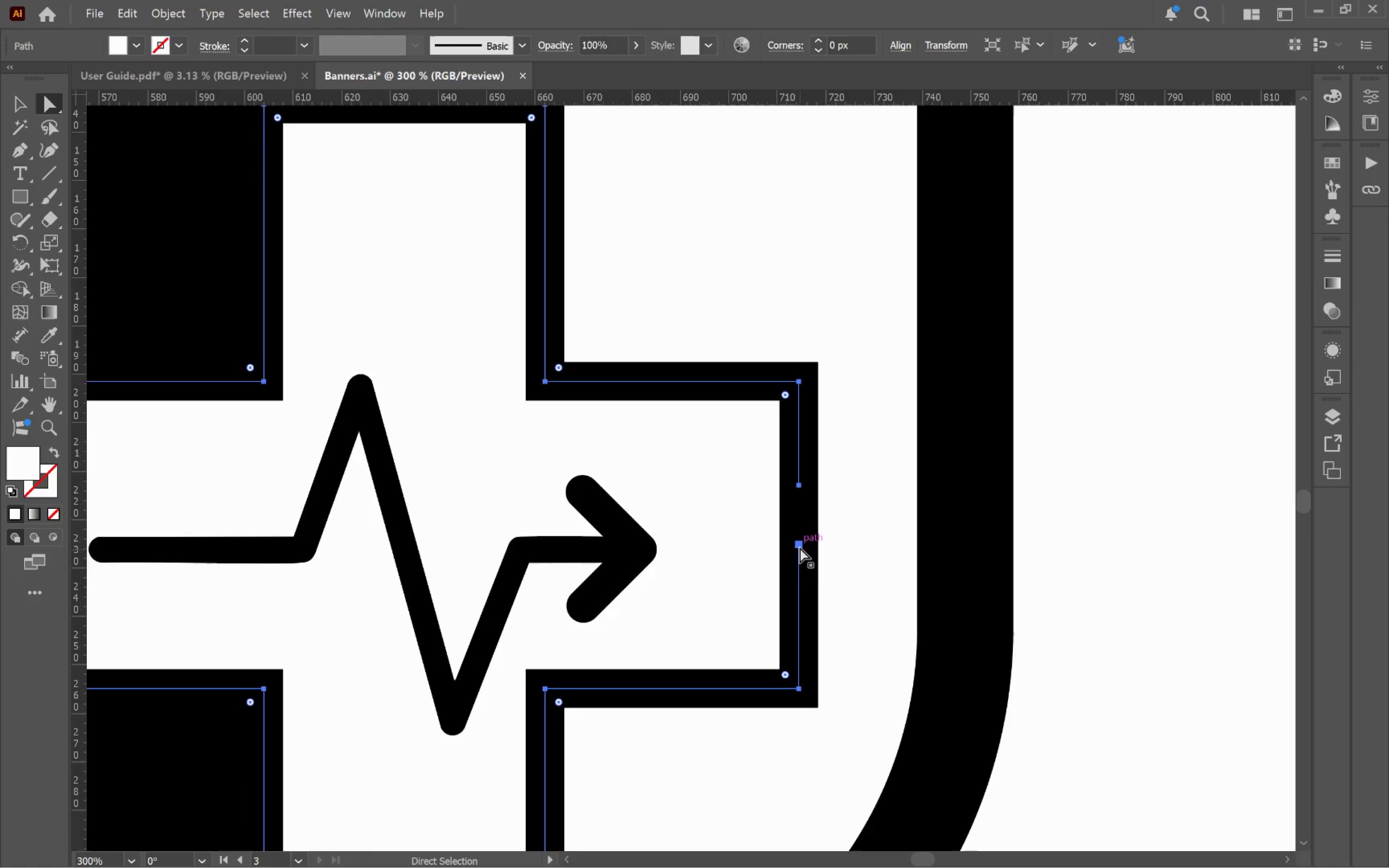 
left_click([800, 546])
 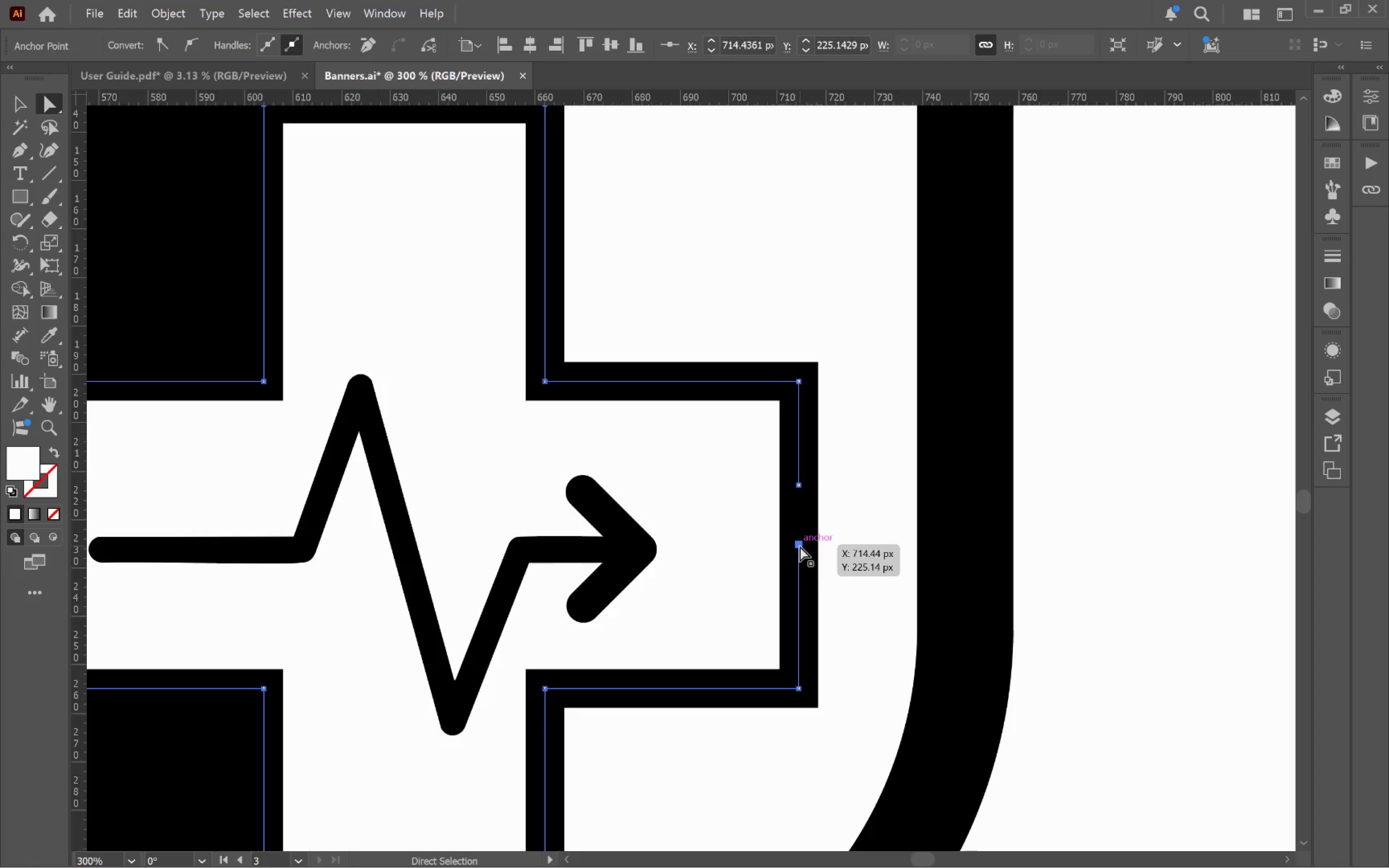 
left_click_drag(start_coordinate=[800, 545], to_coordinate=[802, 695])
 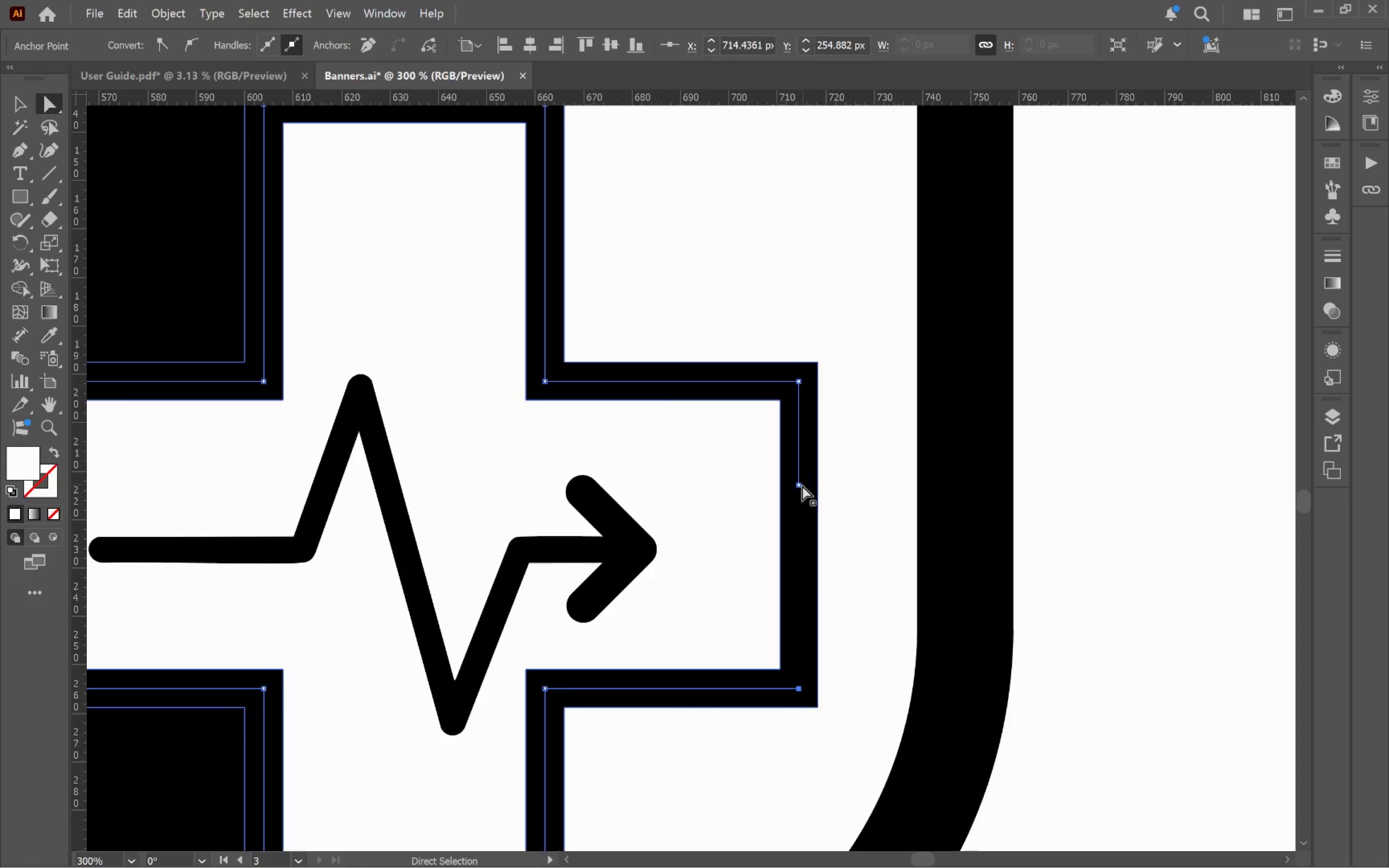 
left_click([802, 486])
 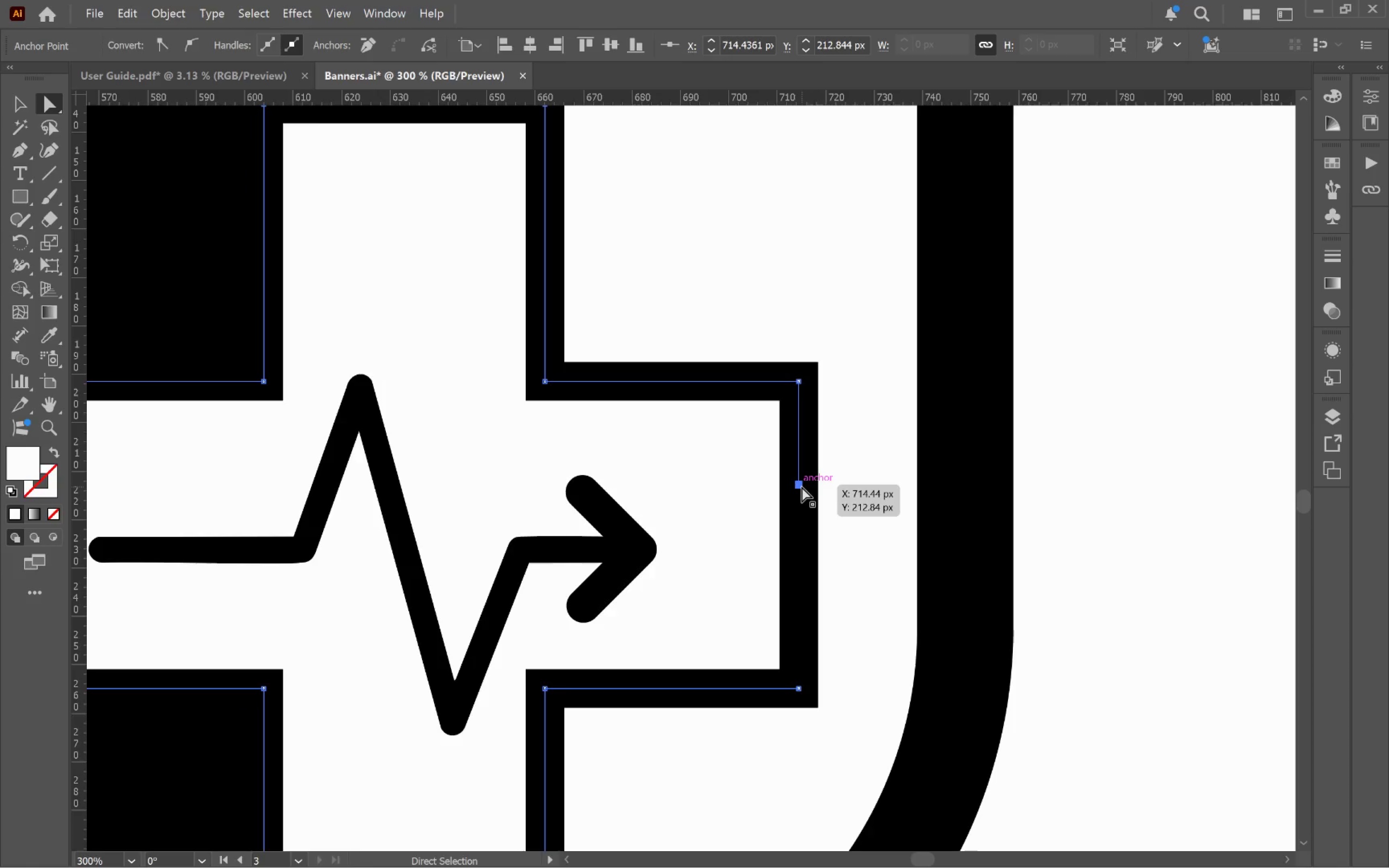 
key(Control+Z)
 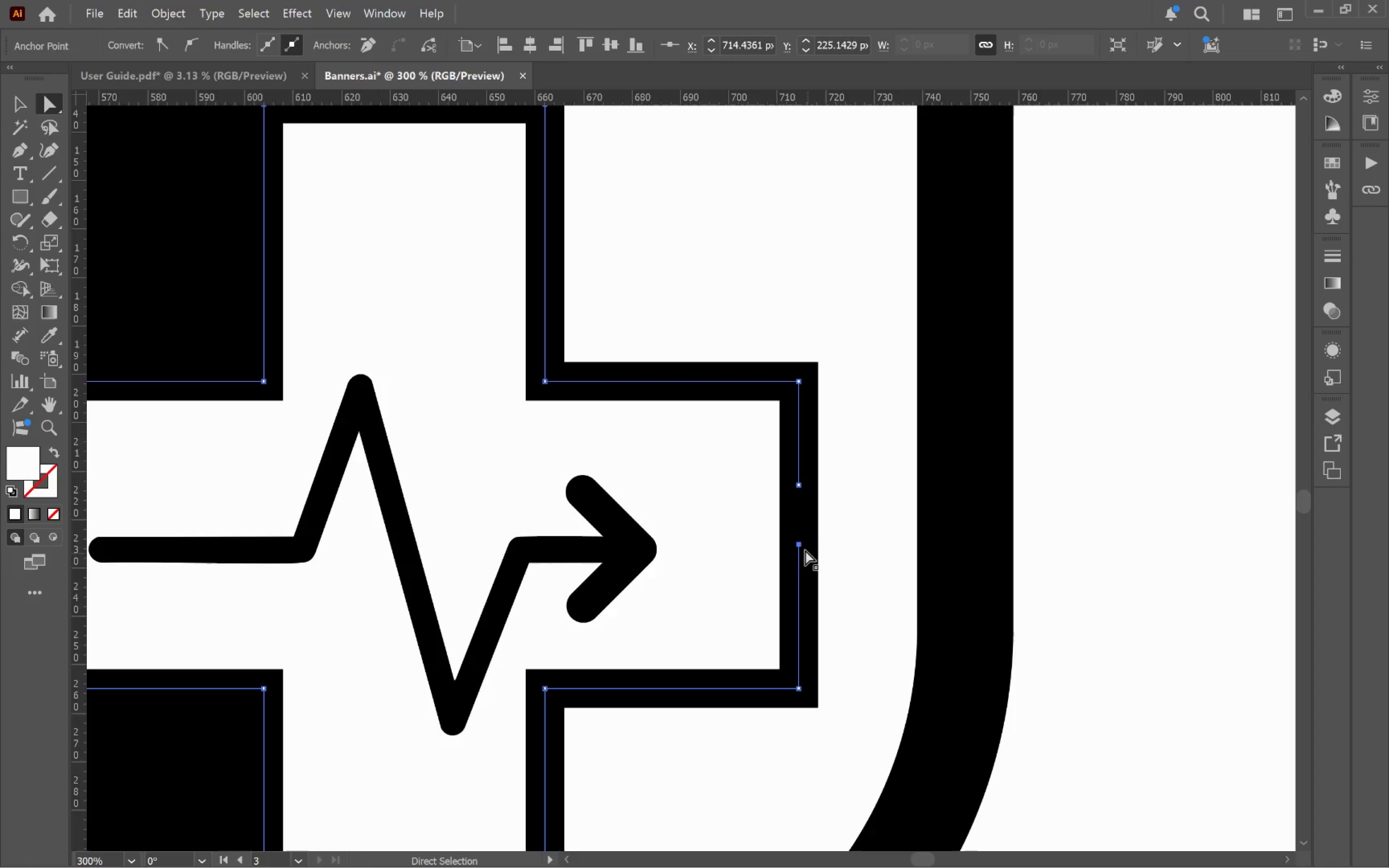 
left_click([801, 546])
 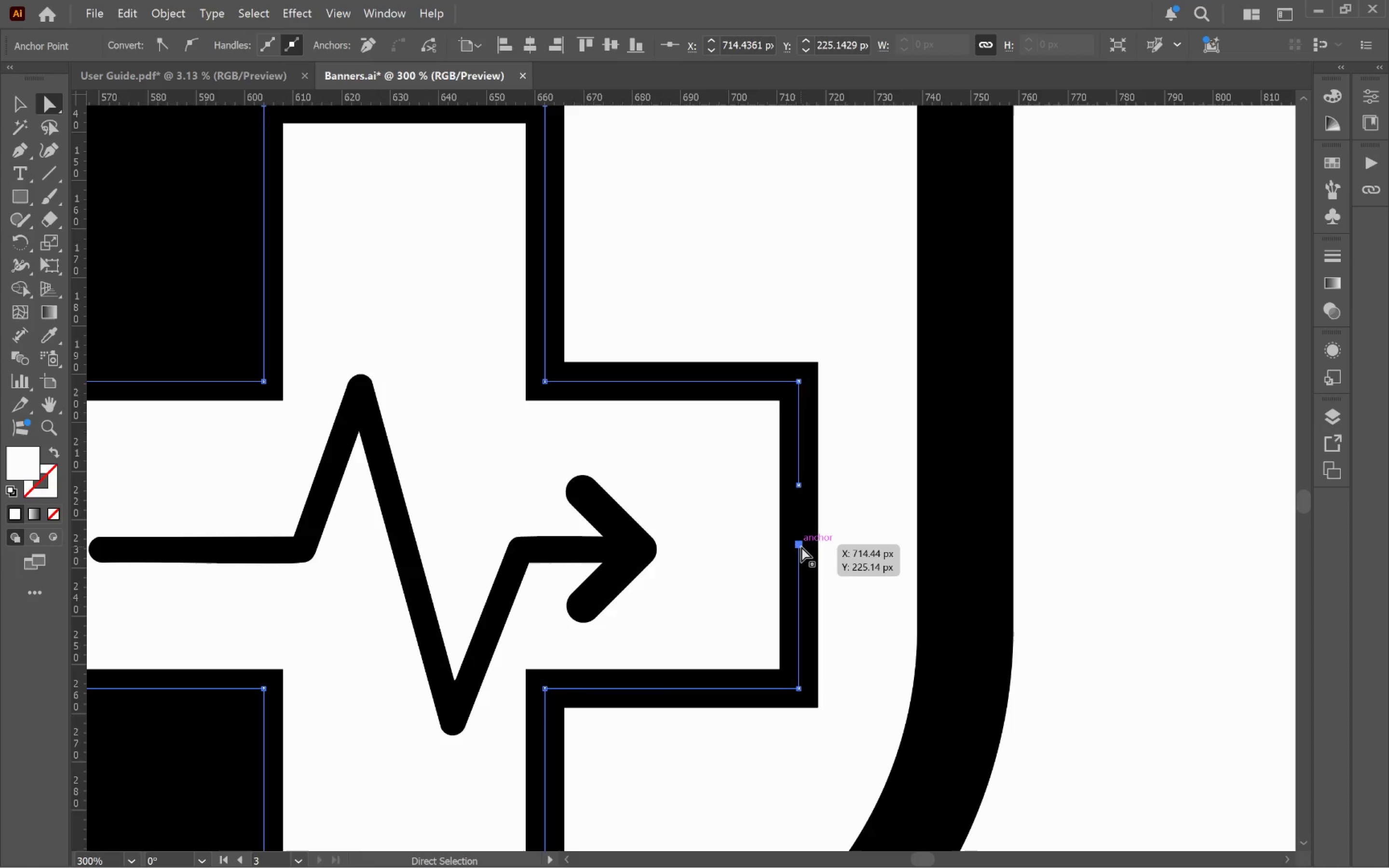 
key(Backspace)
 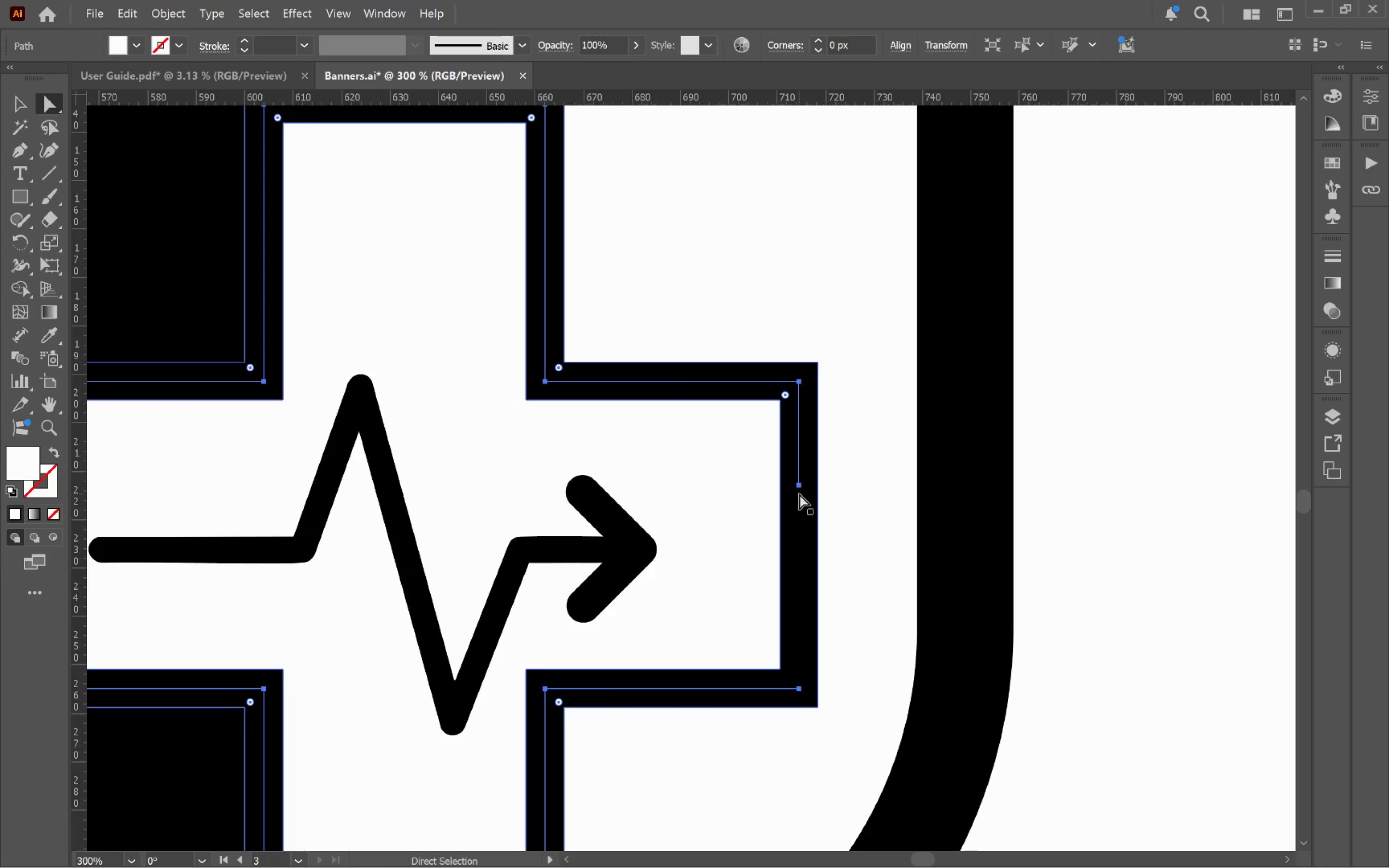 
left_click([800, 483])
 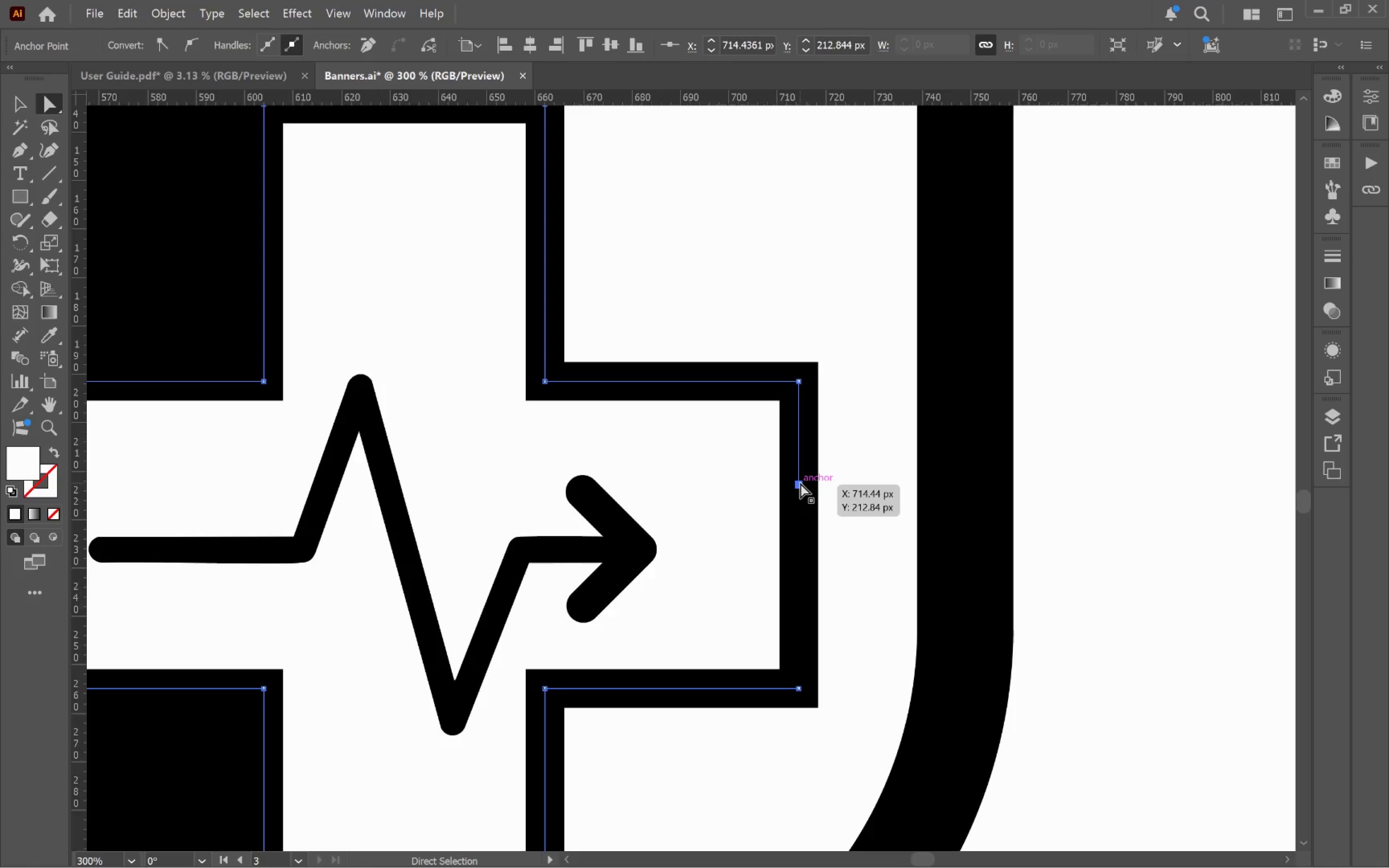 
key(Backspace)
 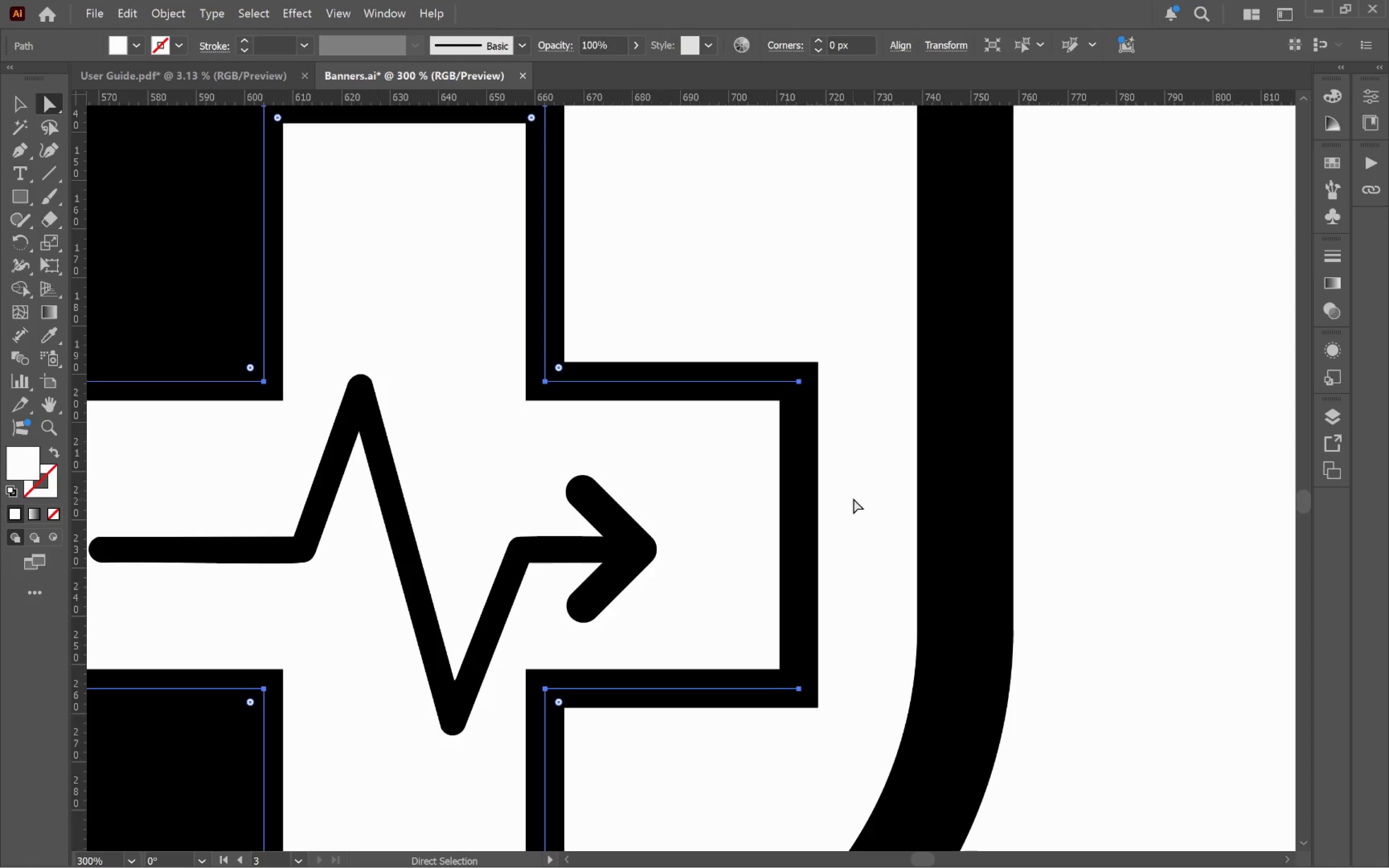 
left_click([854, 495])
 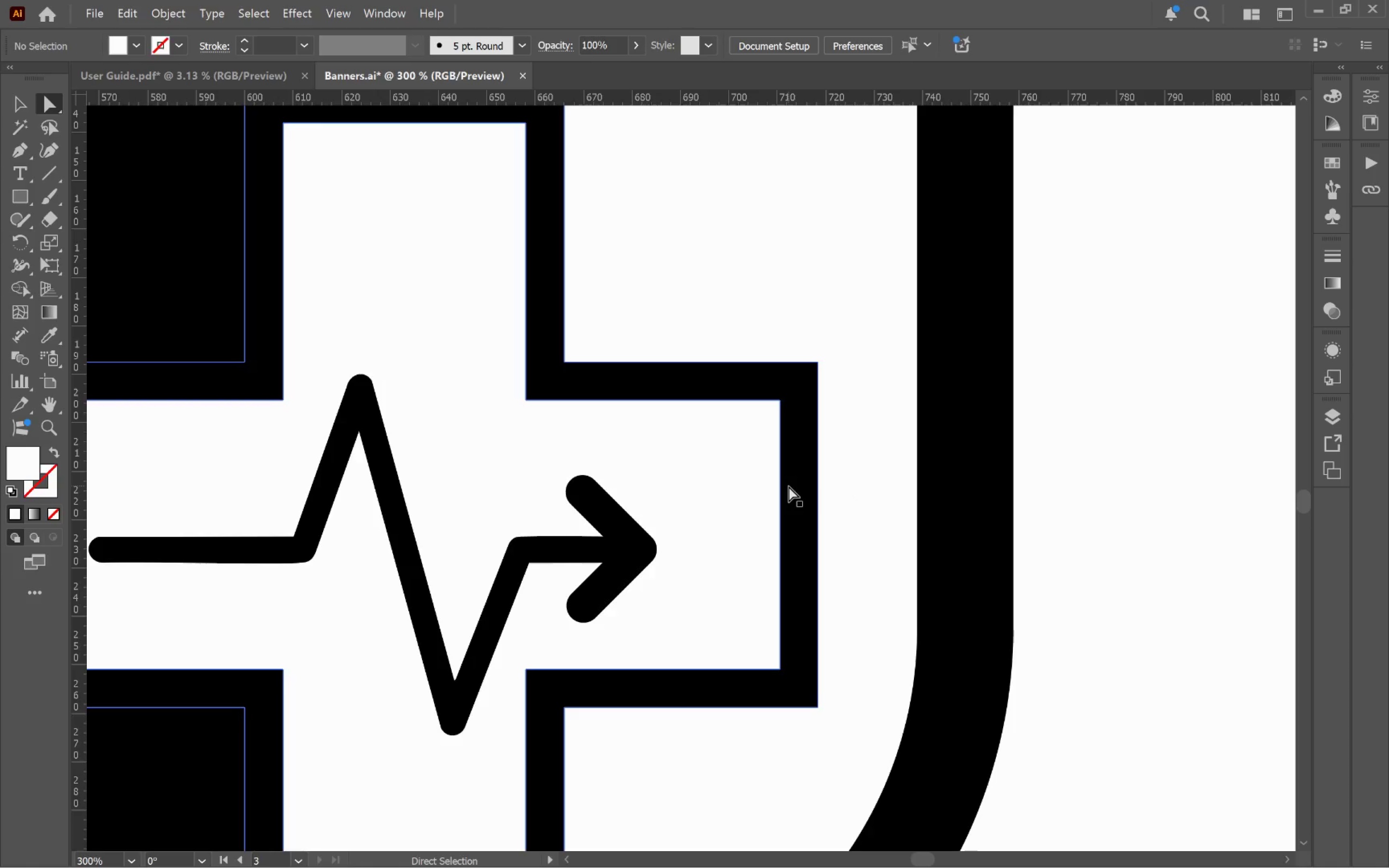 
left_click([798, 488])
 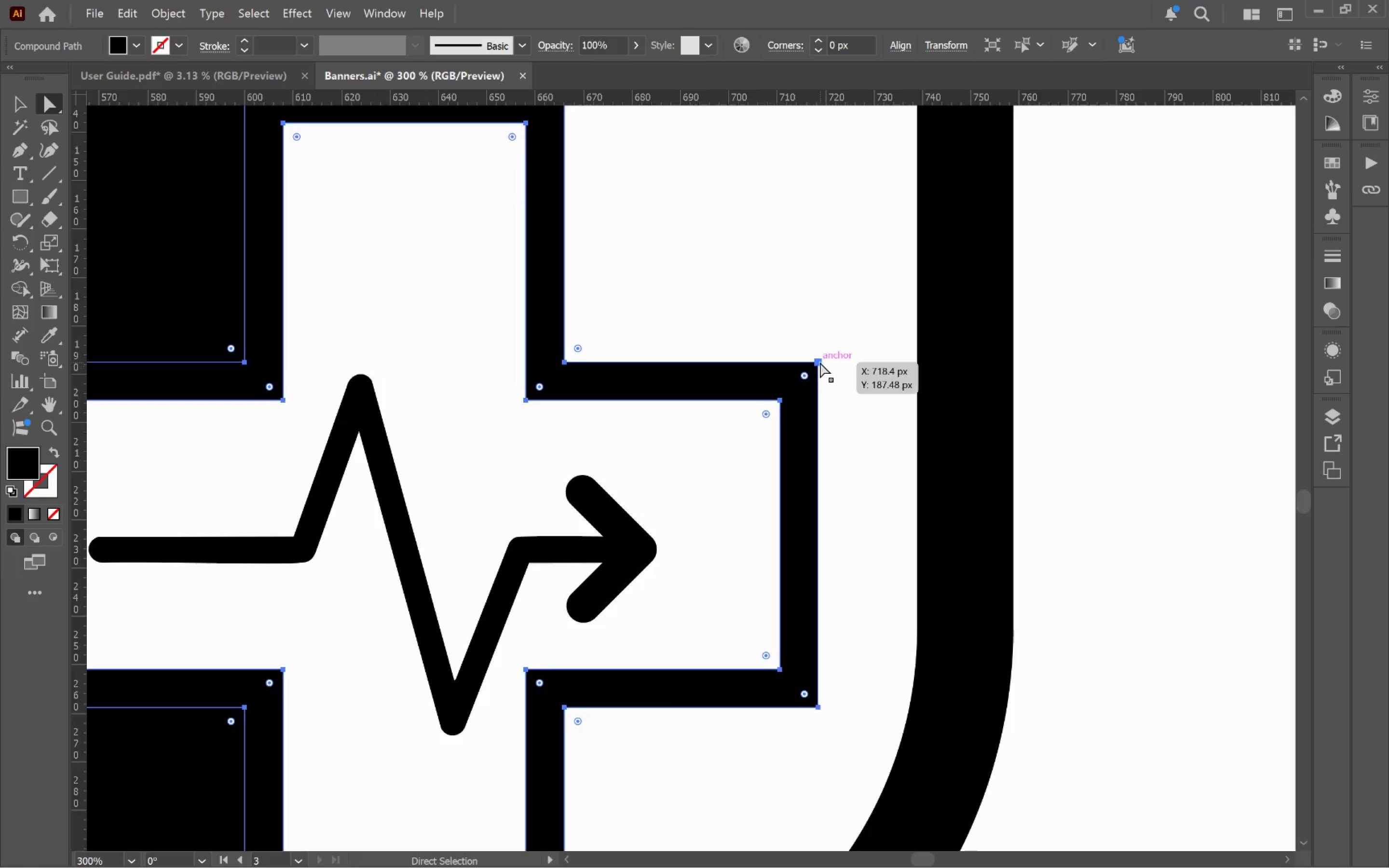 
left_click_drag(start_coordinate=[805, 377], to_coordinate=[828, 424])
 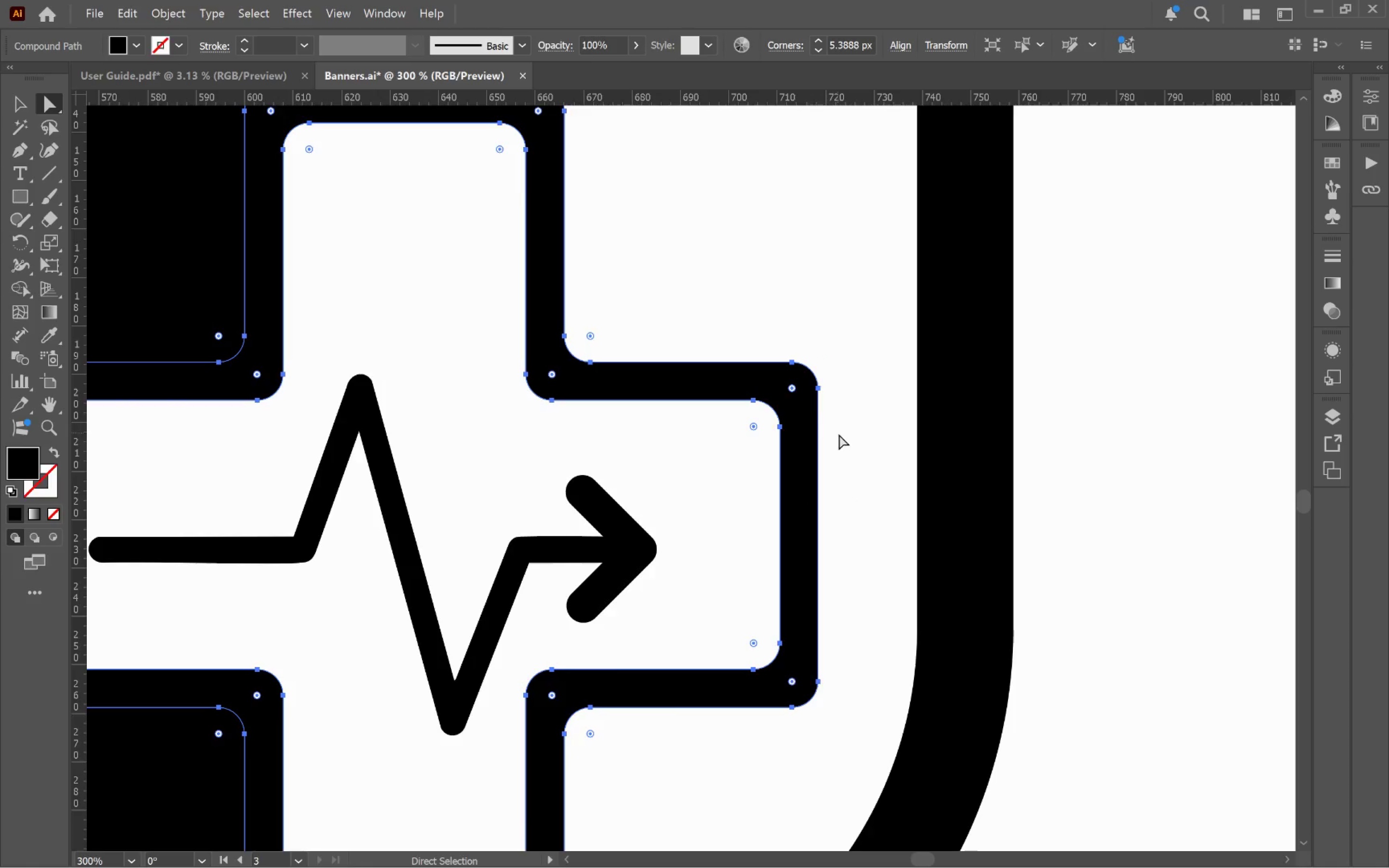 
key(Control+Z)
 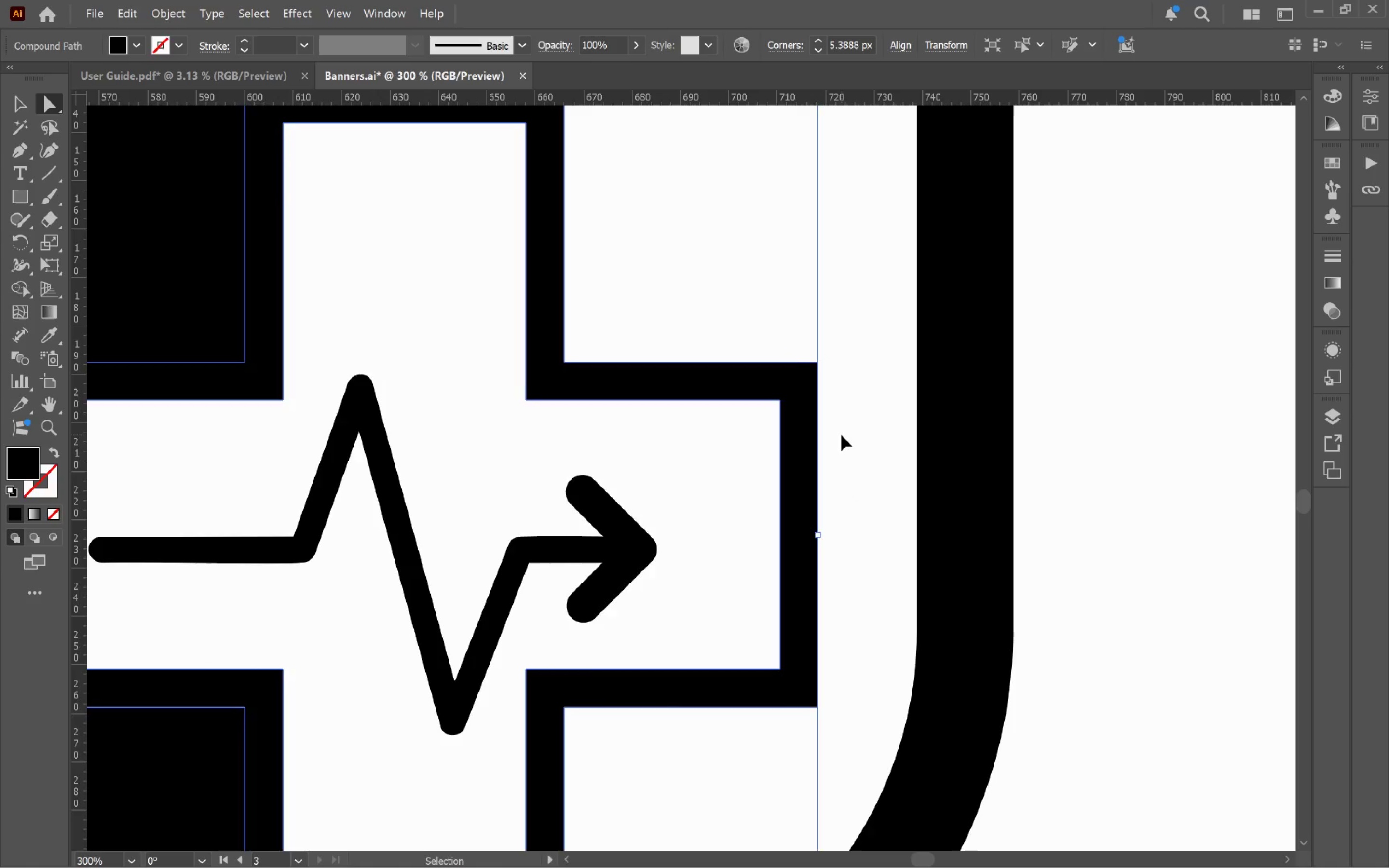 
key(Control+Z)
 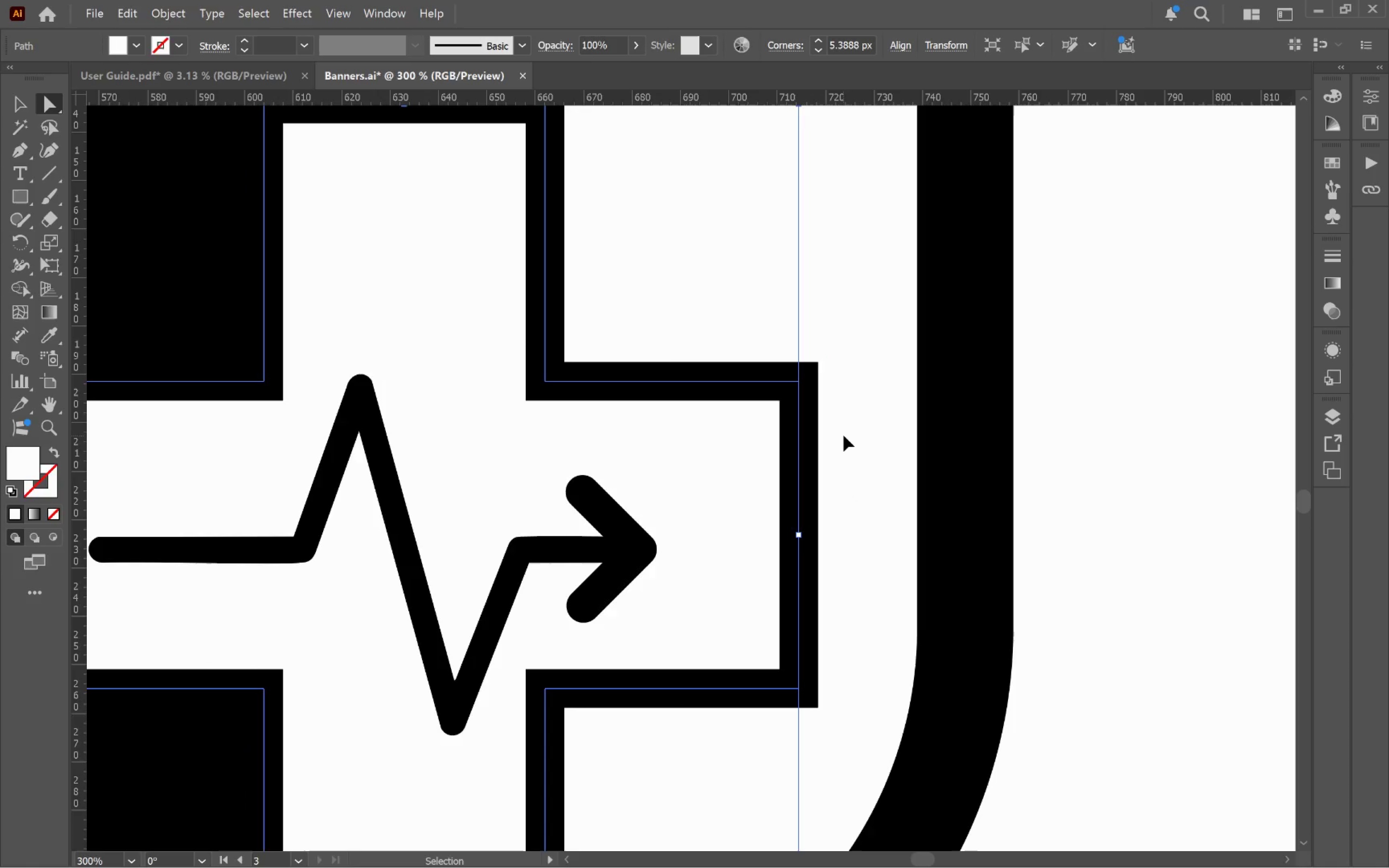 
key(Control+Z)
 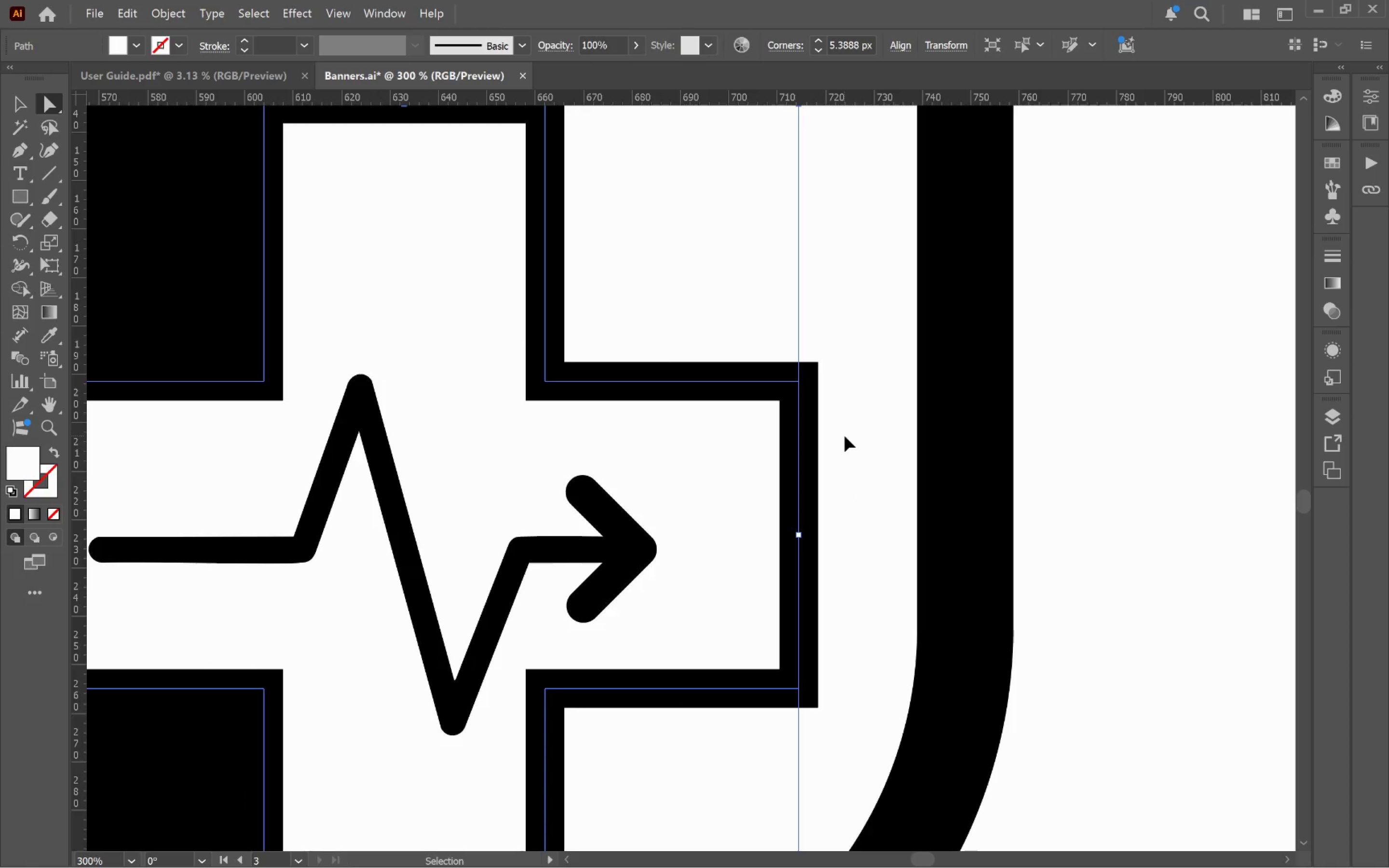 
key(Control+Z)
 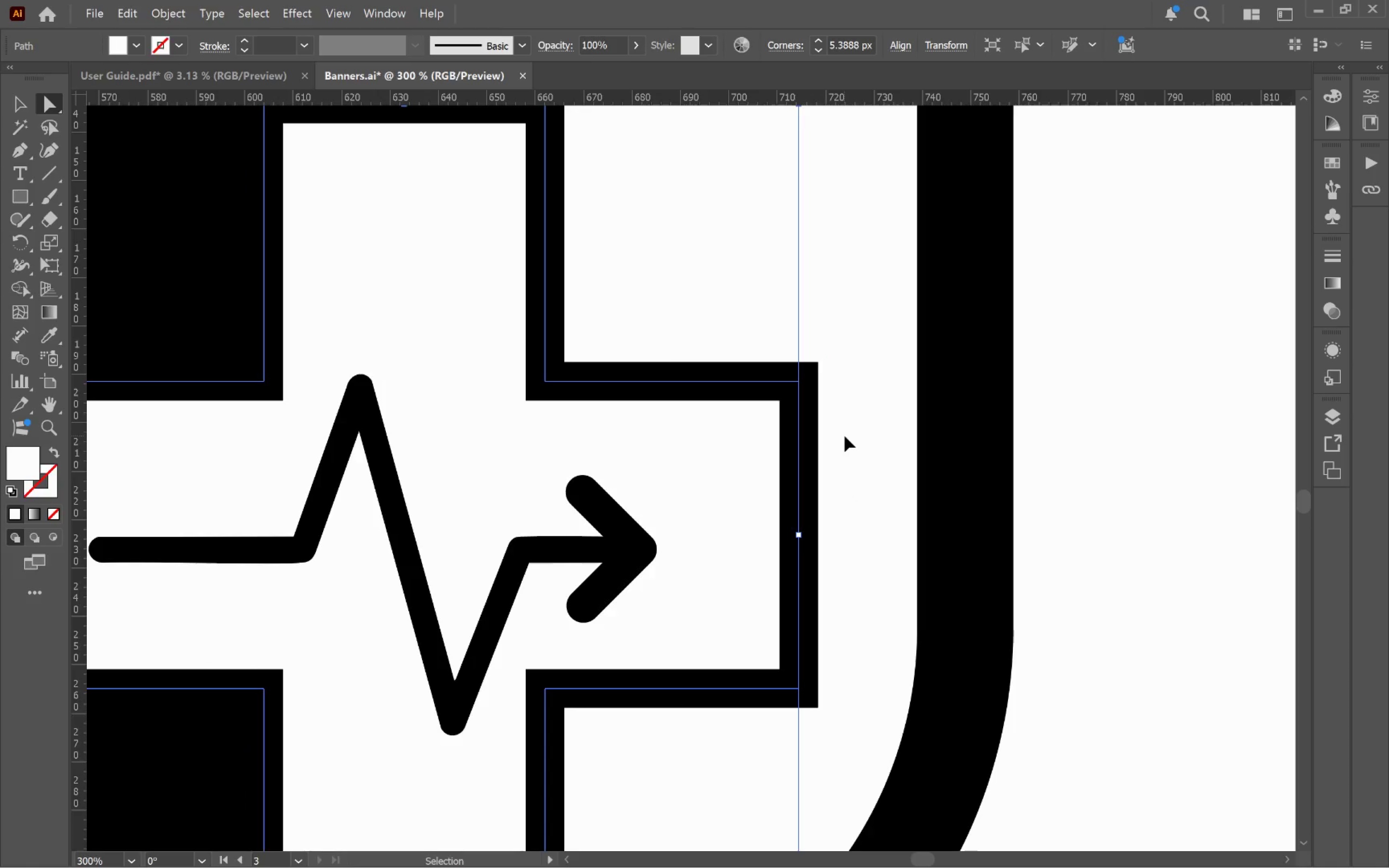 
key(Control+Z)
 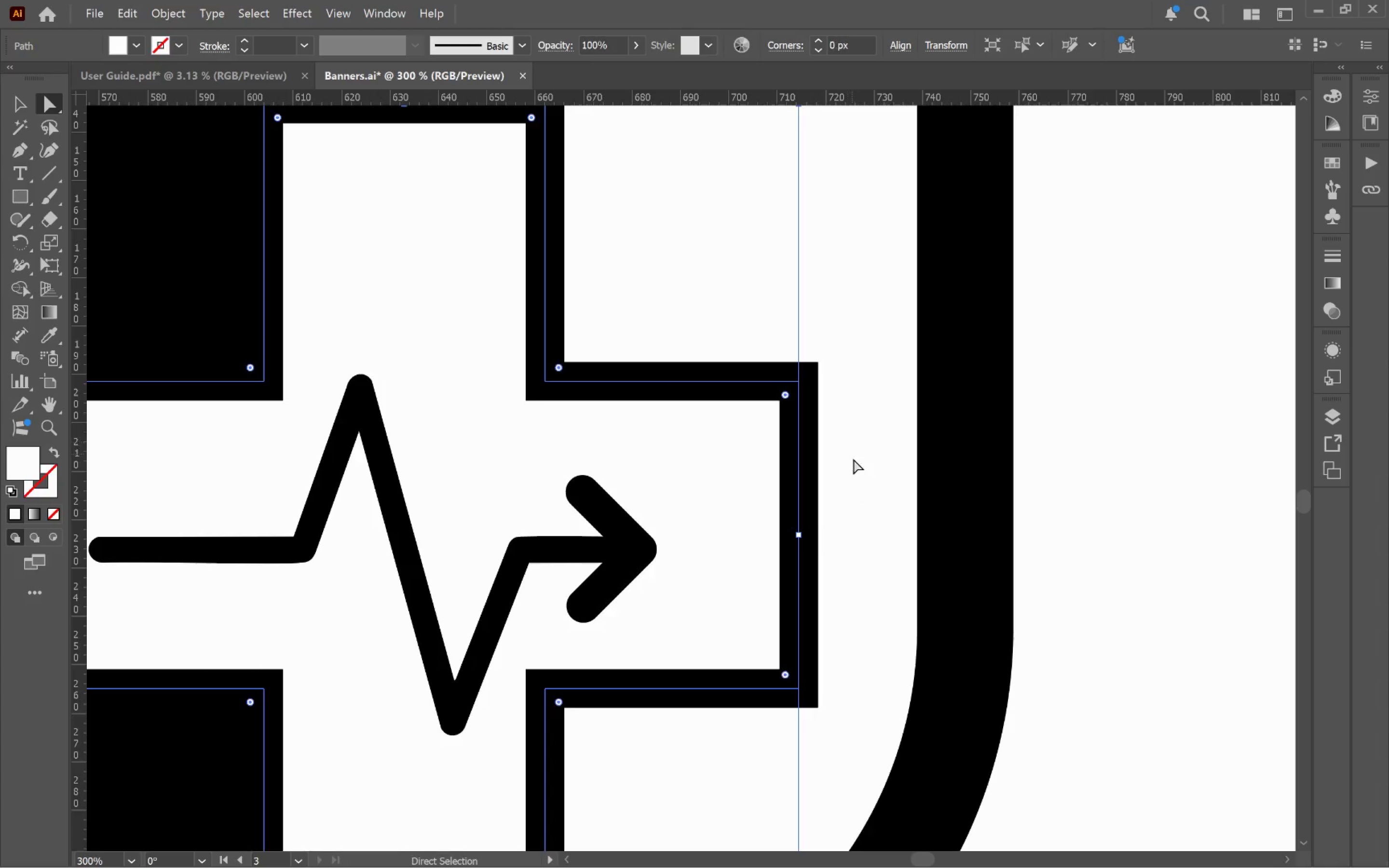 
hold_key(key=AltLeft, duration=0.65)
scroll: coordinate [857, 473], scroll_direction: down, amount: 5.0
 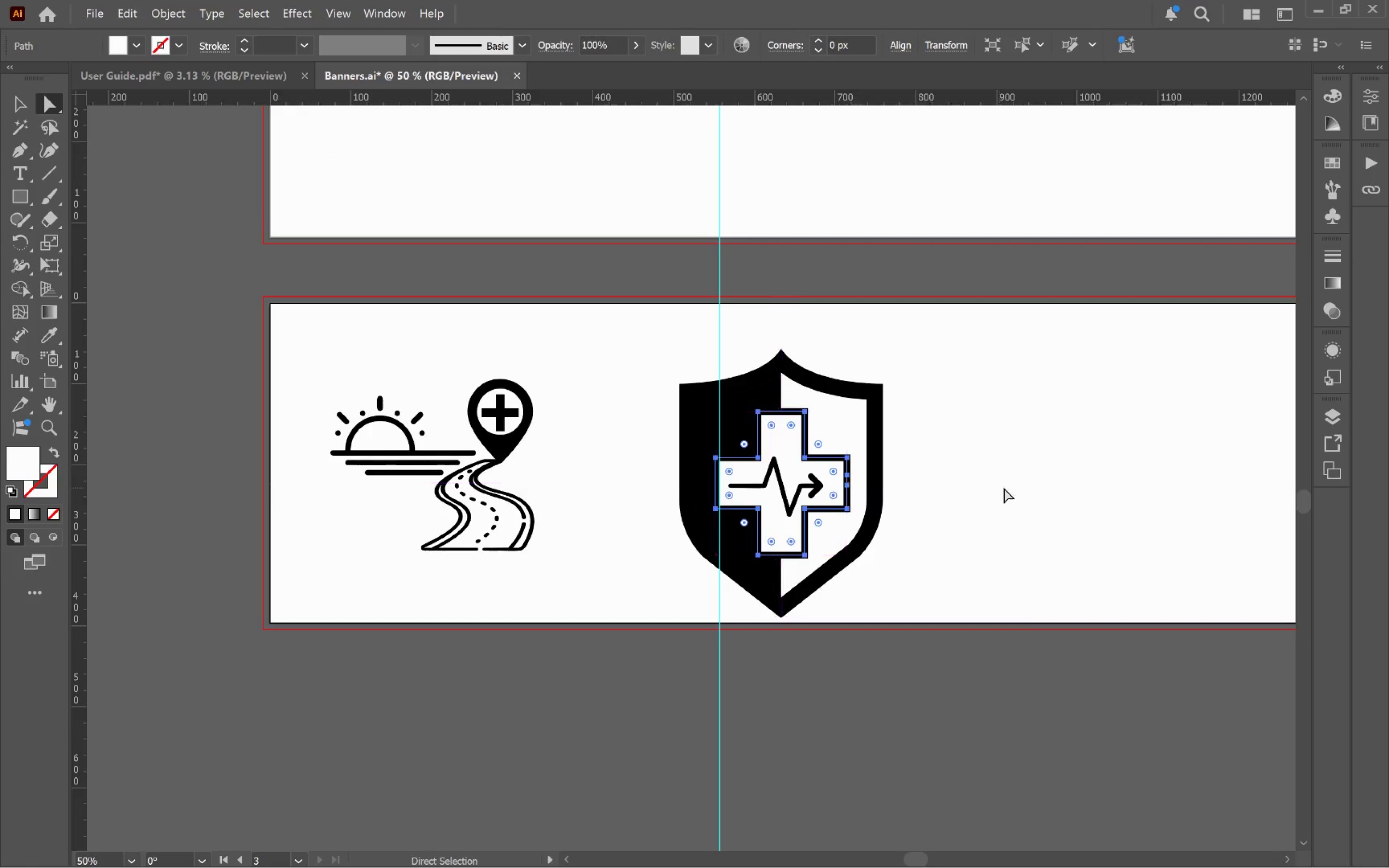 
hold_key(key=Space, duration=1.52)
 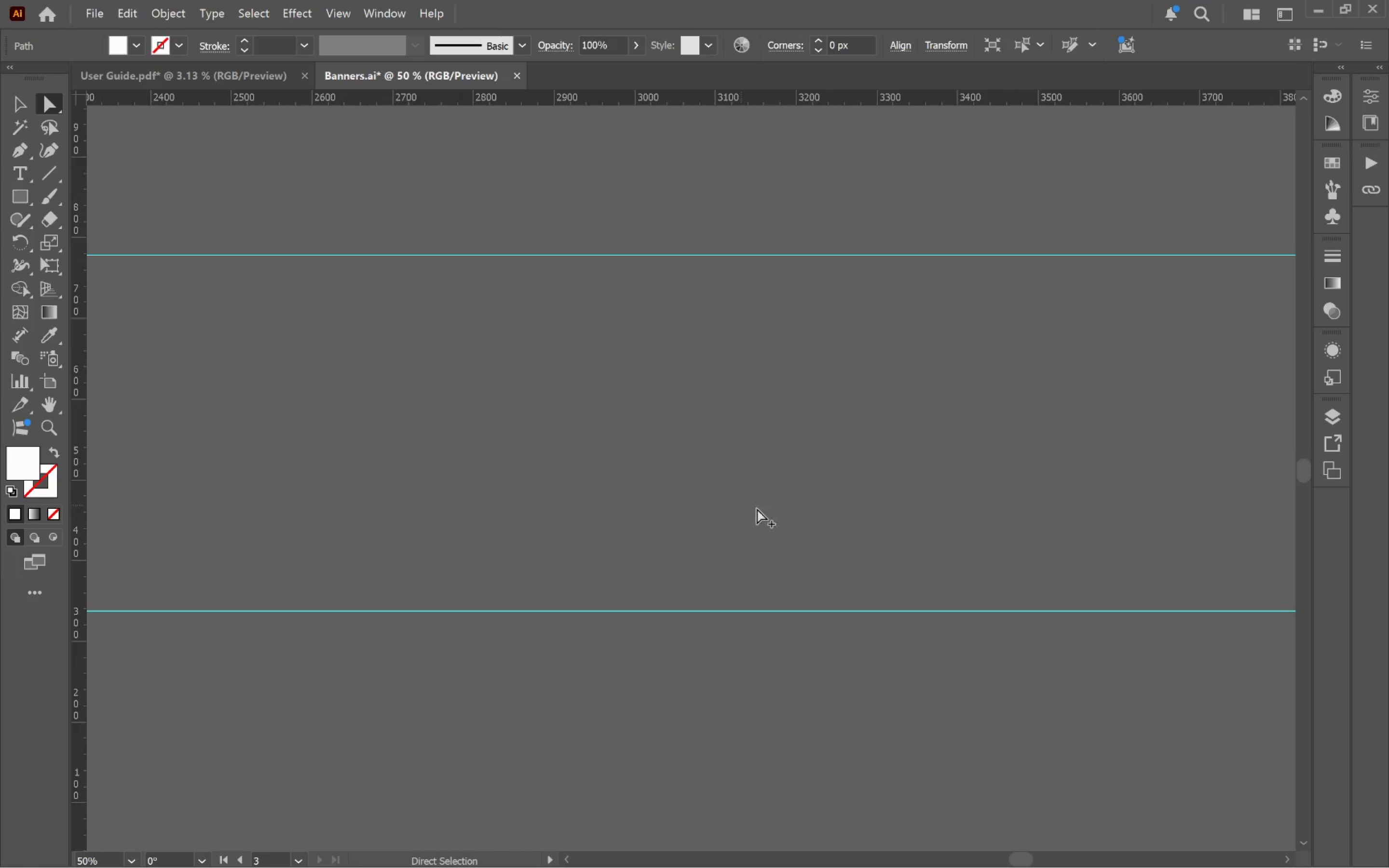 
left_click_drag(start_coordinate=[1024, 478], to_coordinate=[527, 528])
 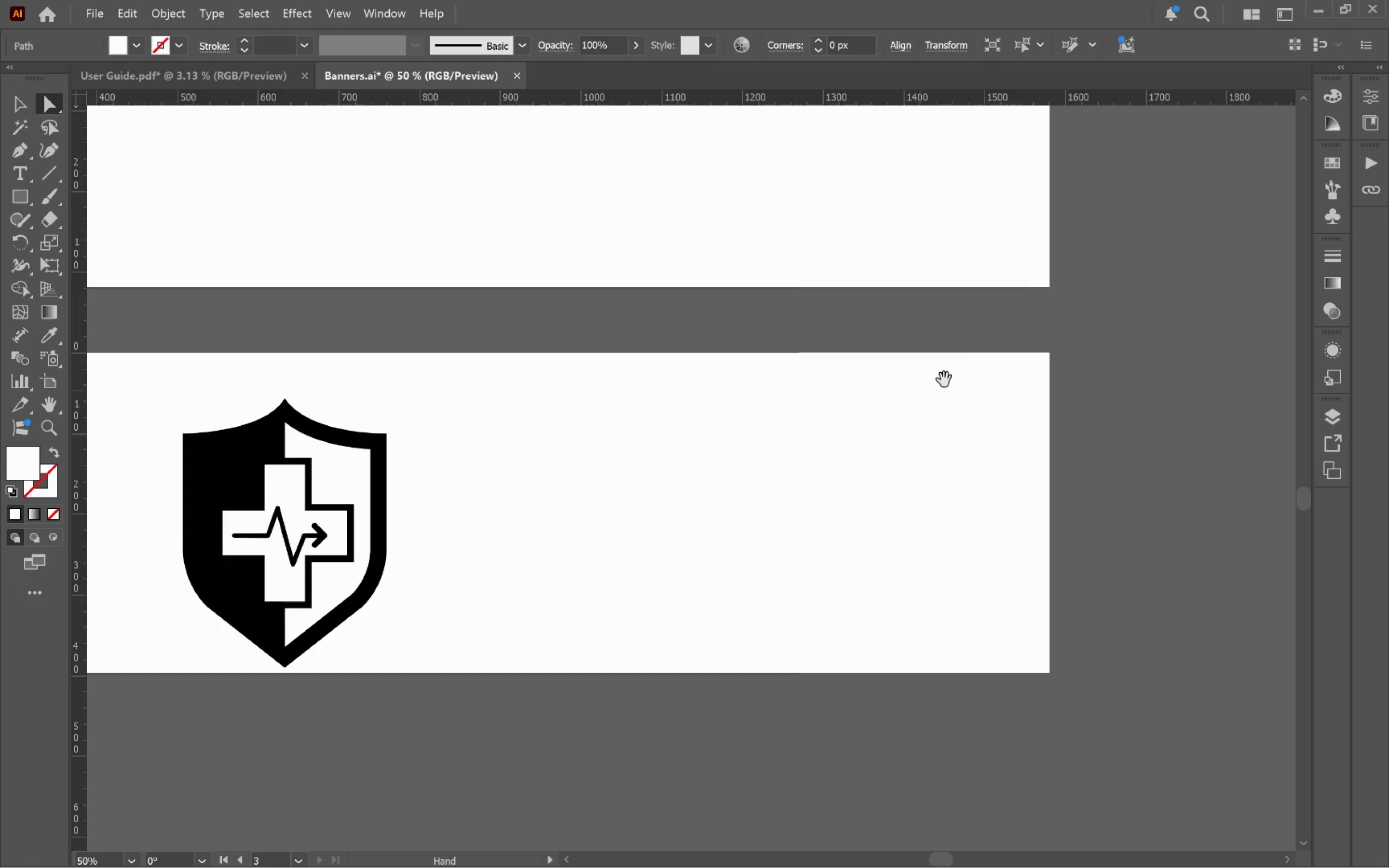 
left_click_drag(start_coordinate=[961, 365], to_coordinate=[517, 548])
 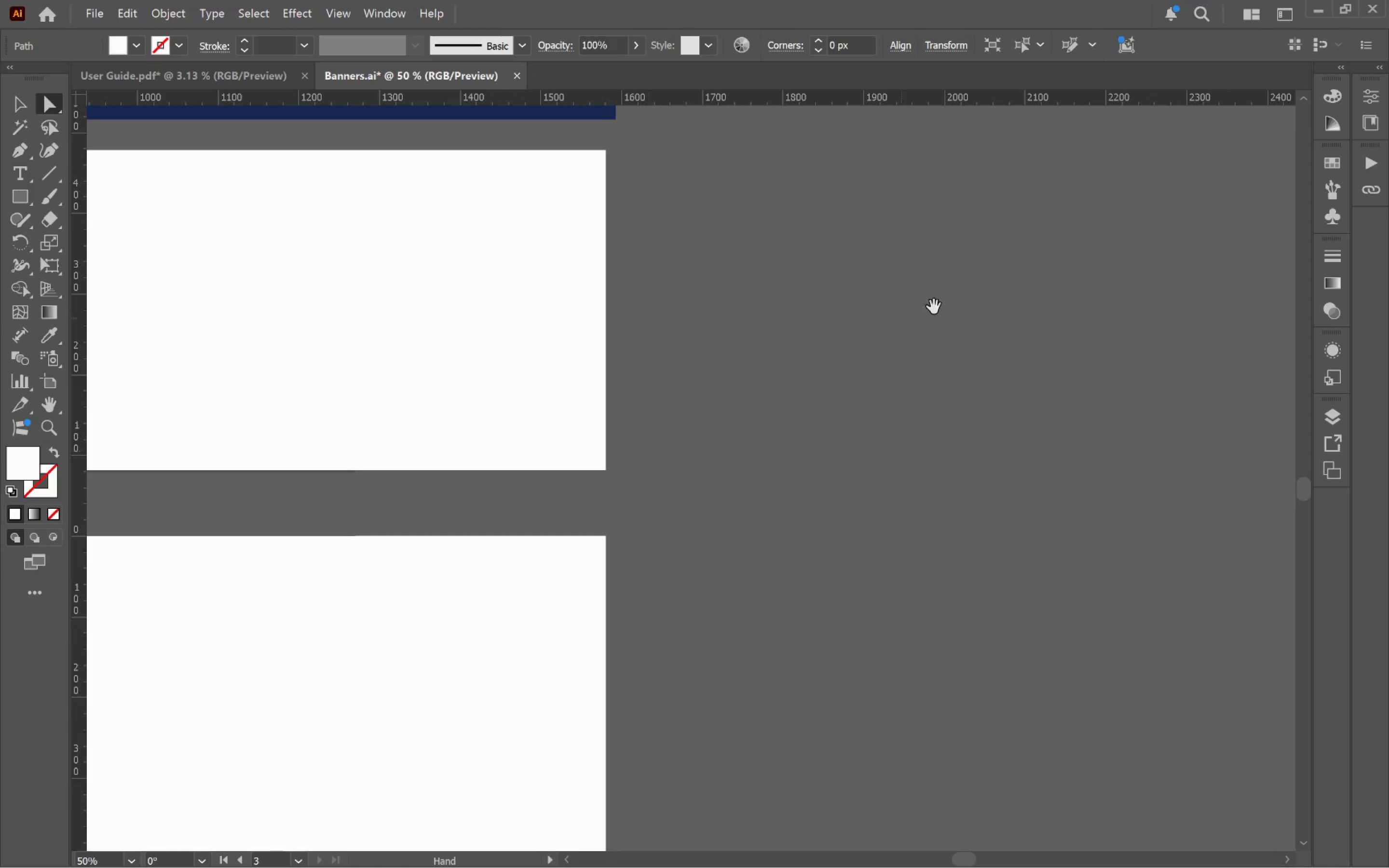 
left_click_drag(start_coordinate=[974, 293], to_coordinate=[363, 487])
 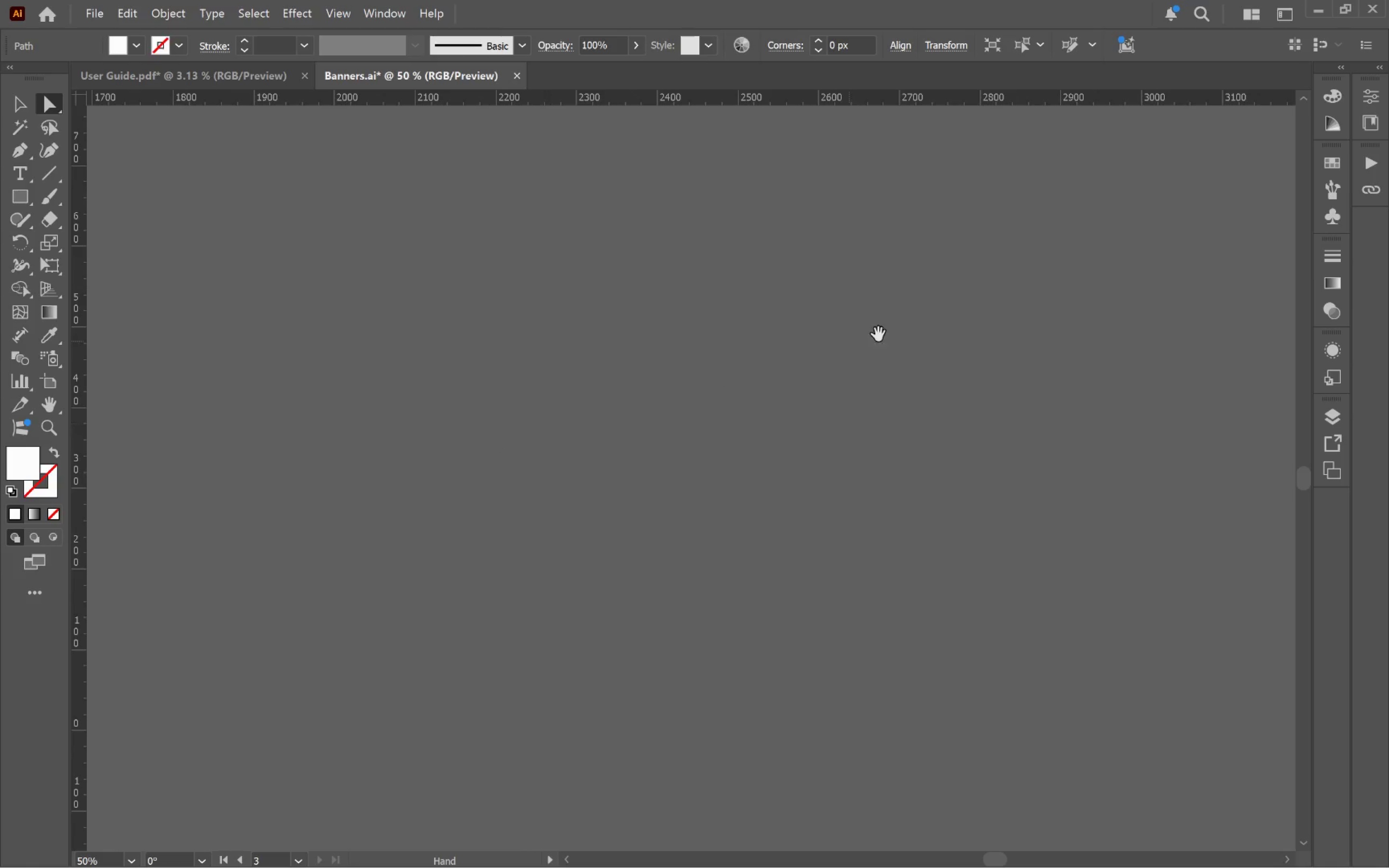 
left_click_drag(start_coordinate=[890, 332], to_coordinate=[383, 484])
 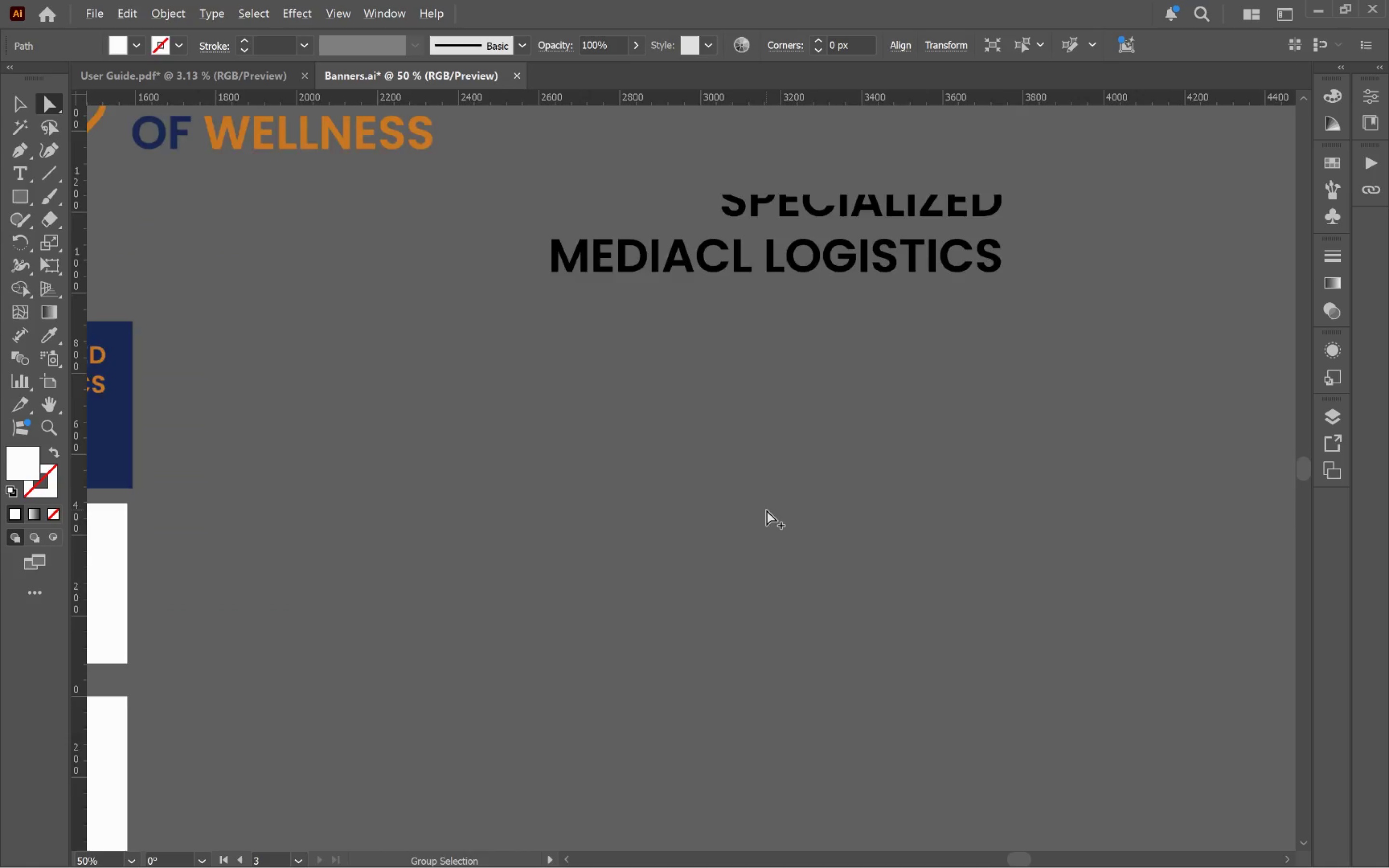 
key(Space)
 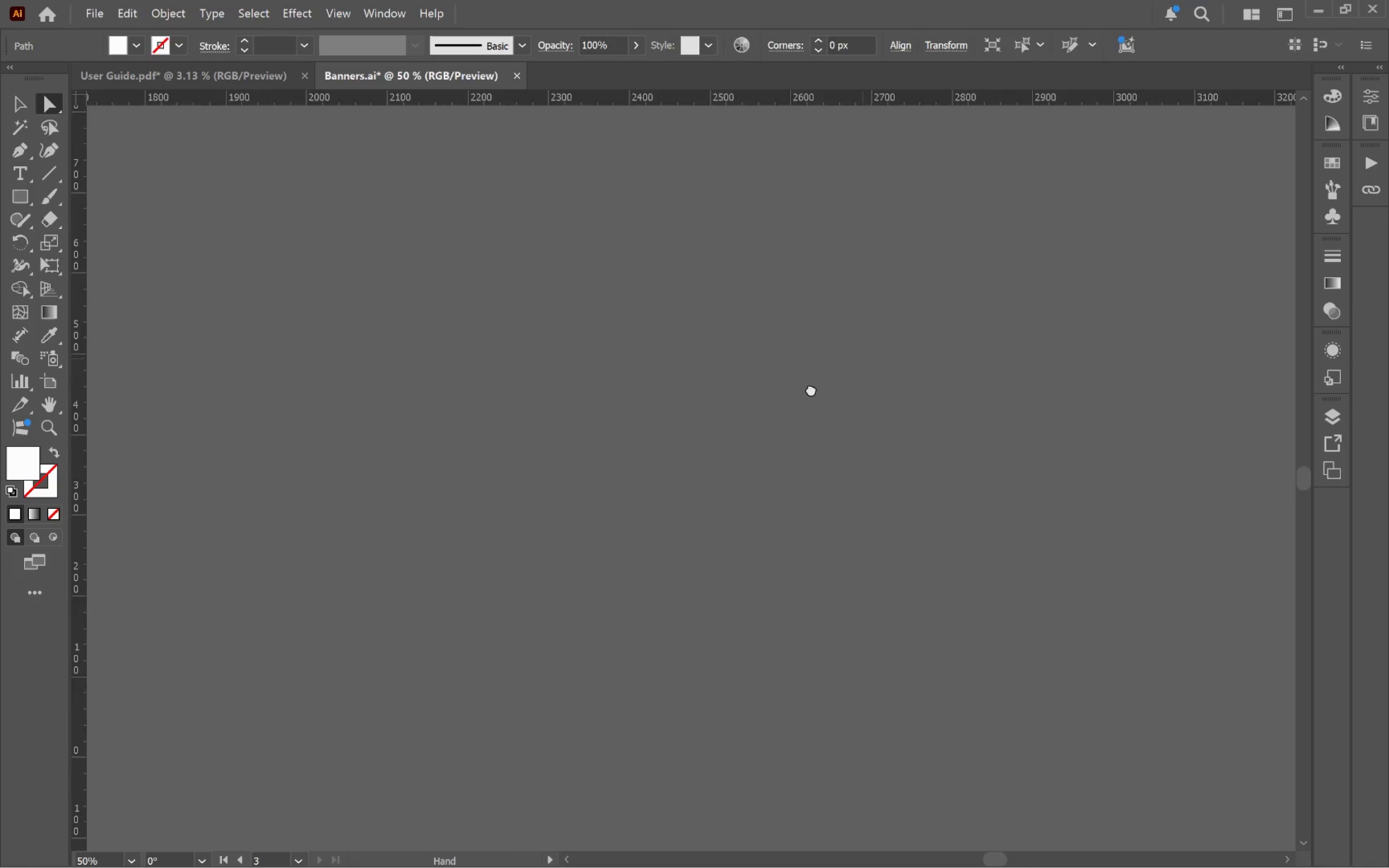 
key(Space)
 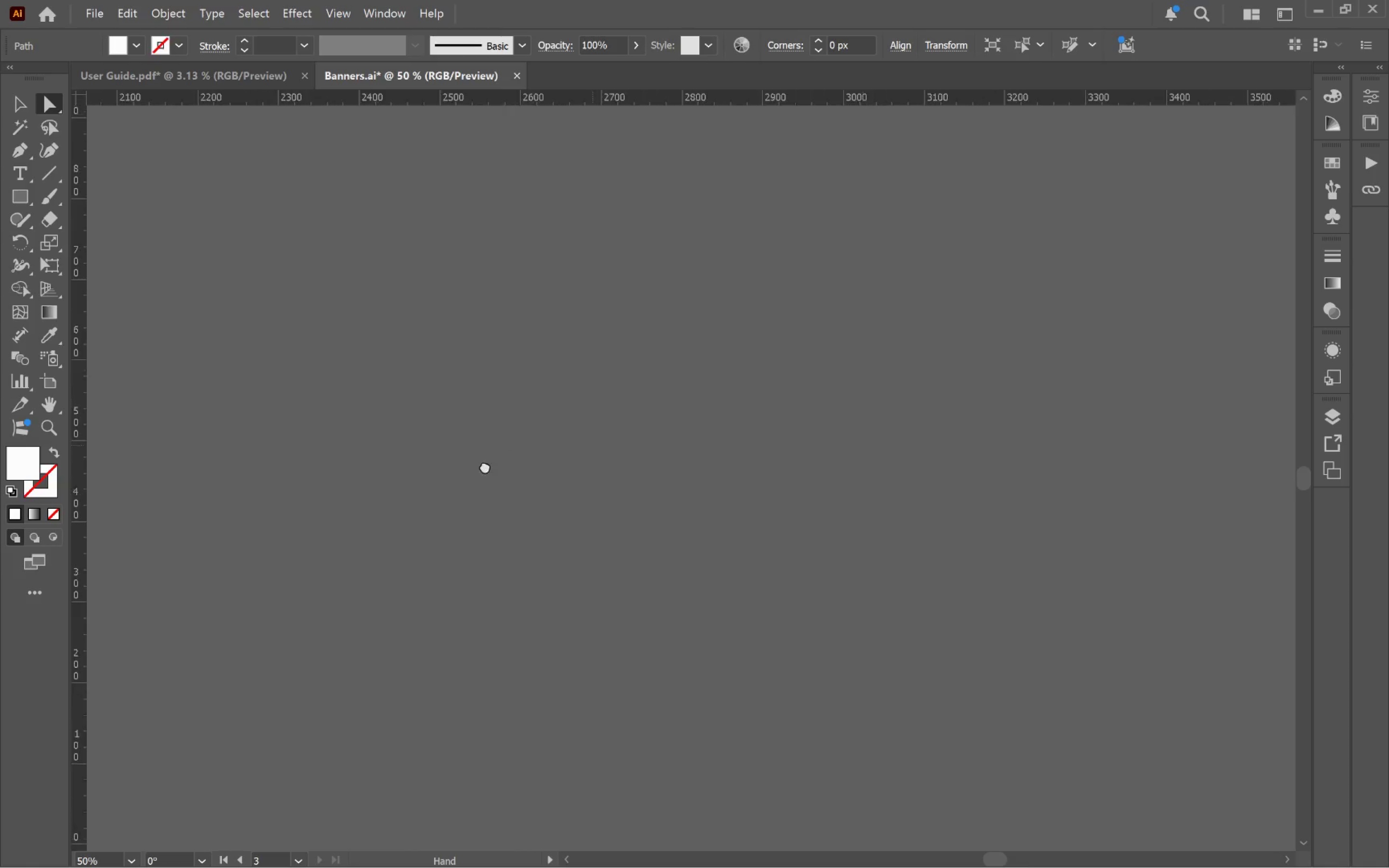 
key(Space)
 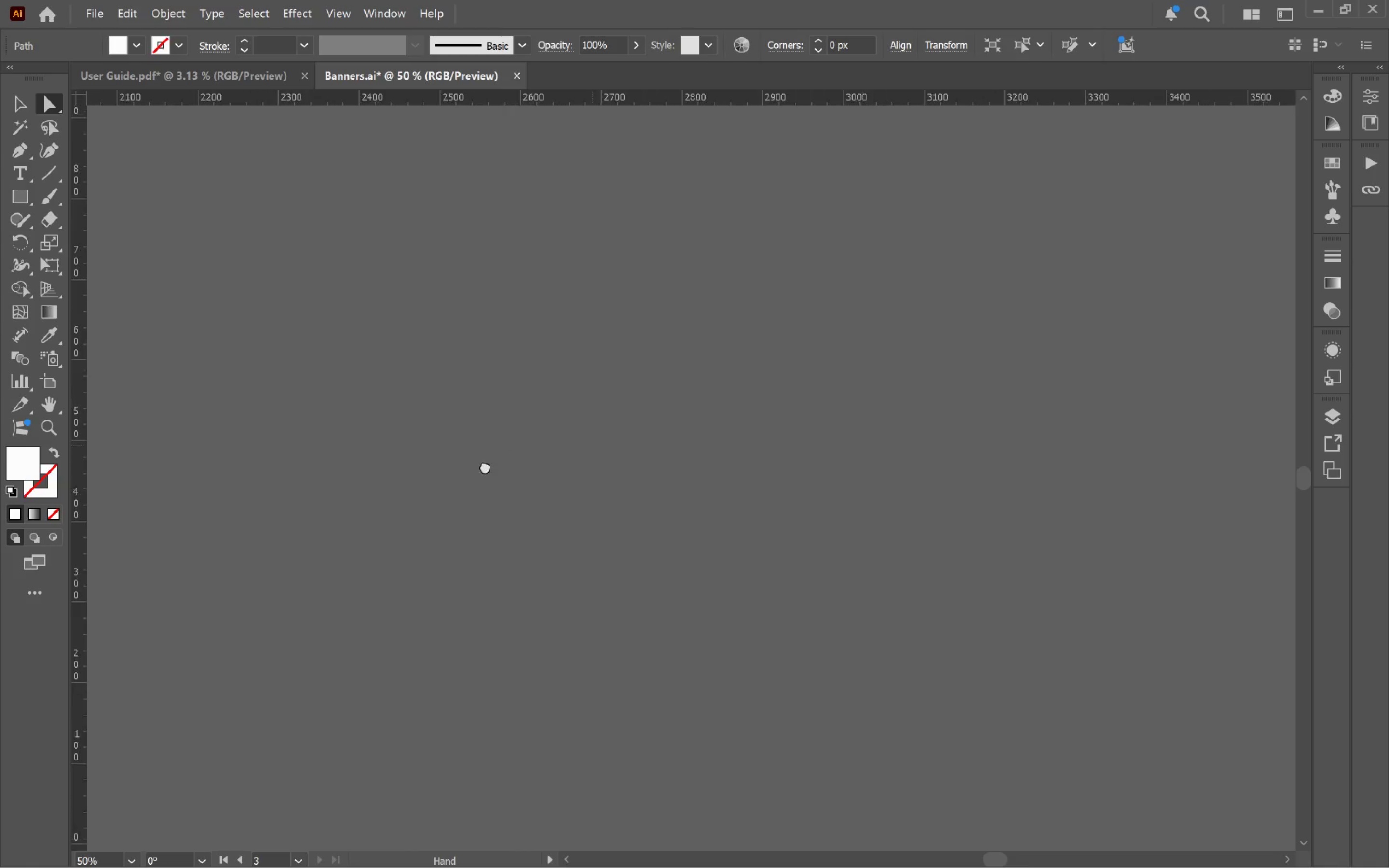 
key(Space)
 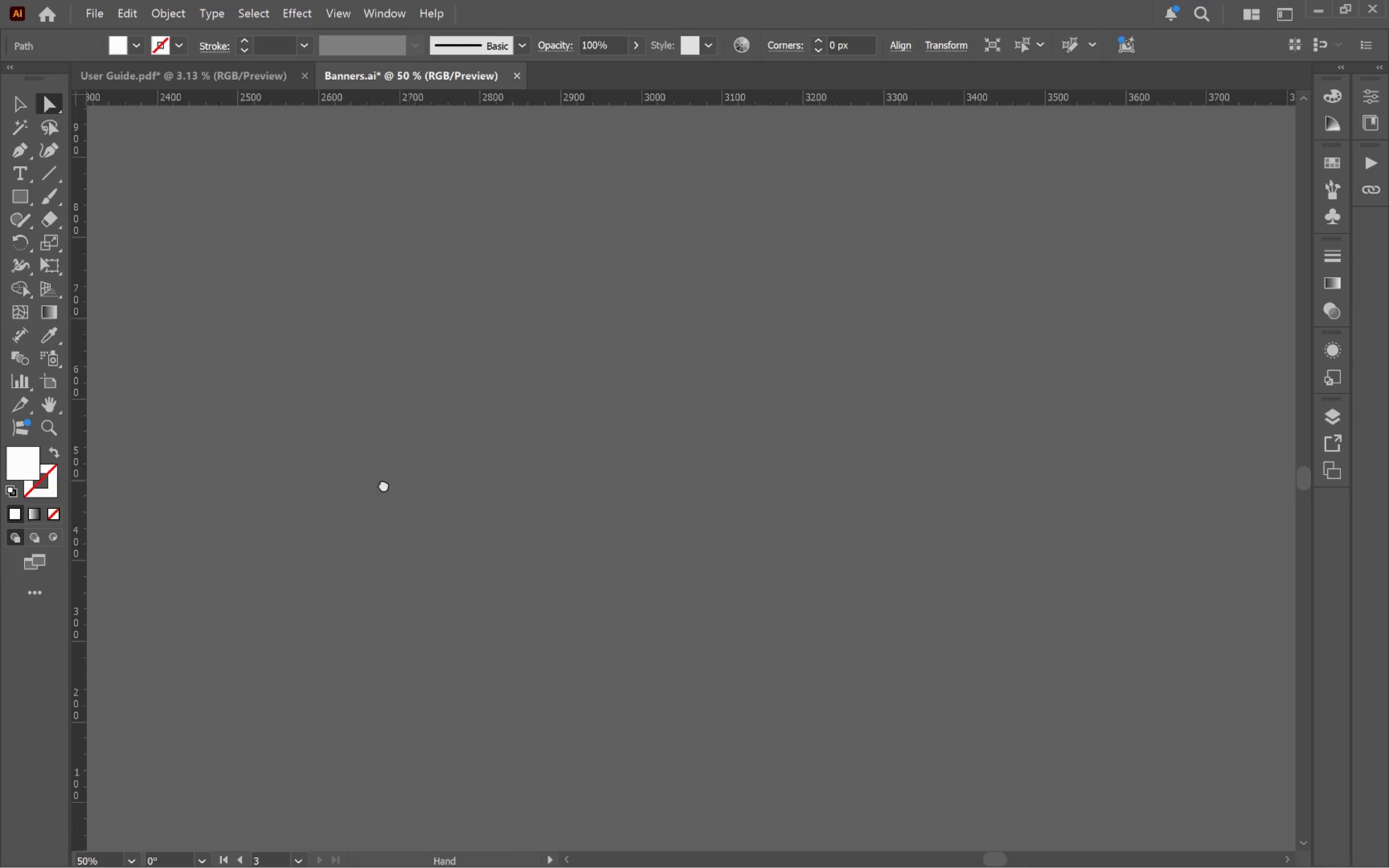 
key(Space)
 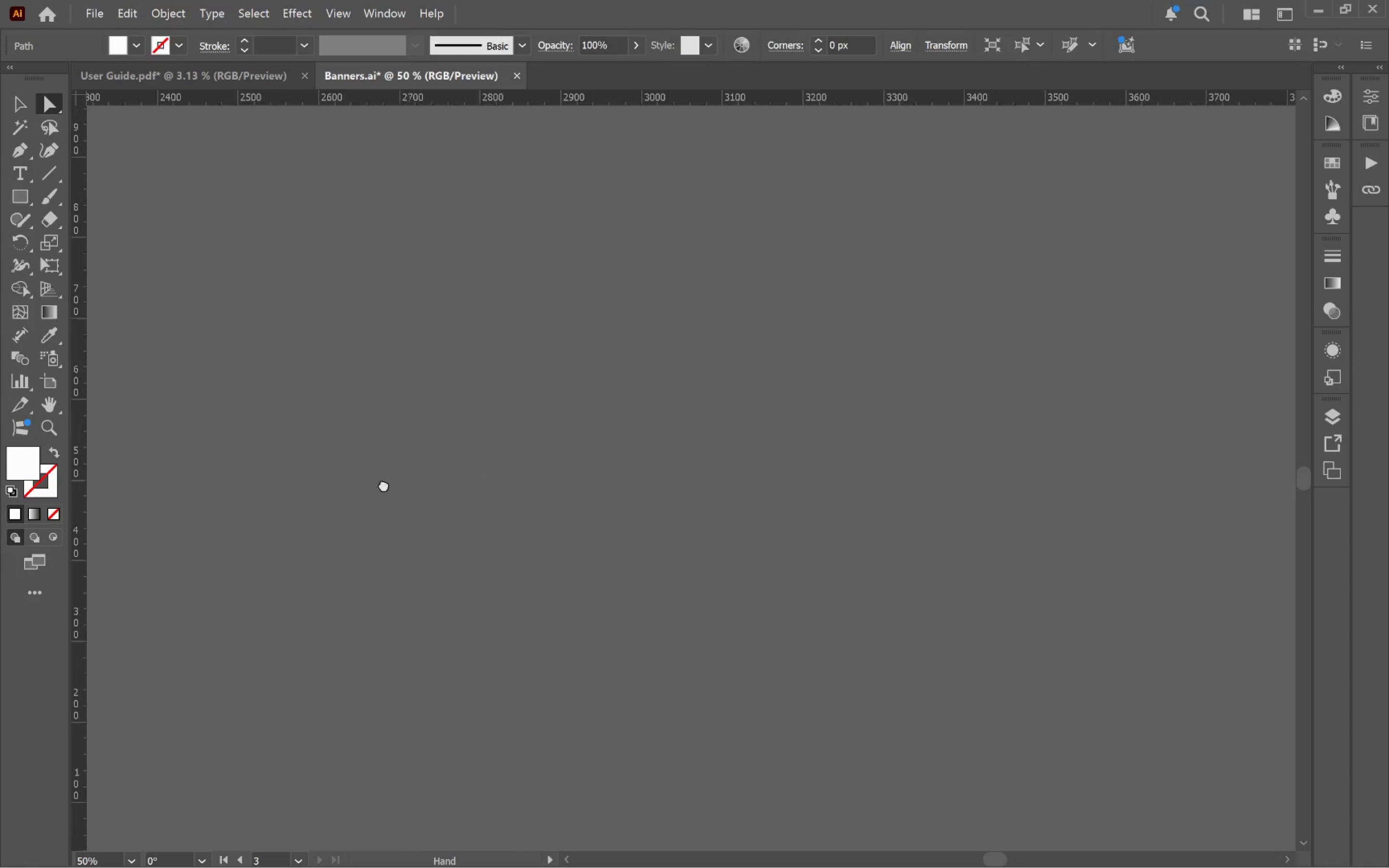 
key(Space)
 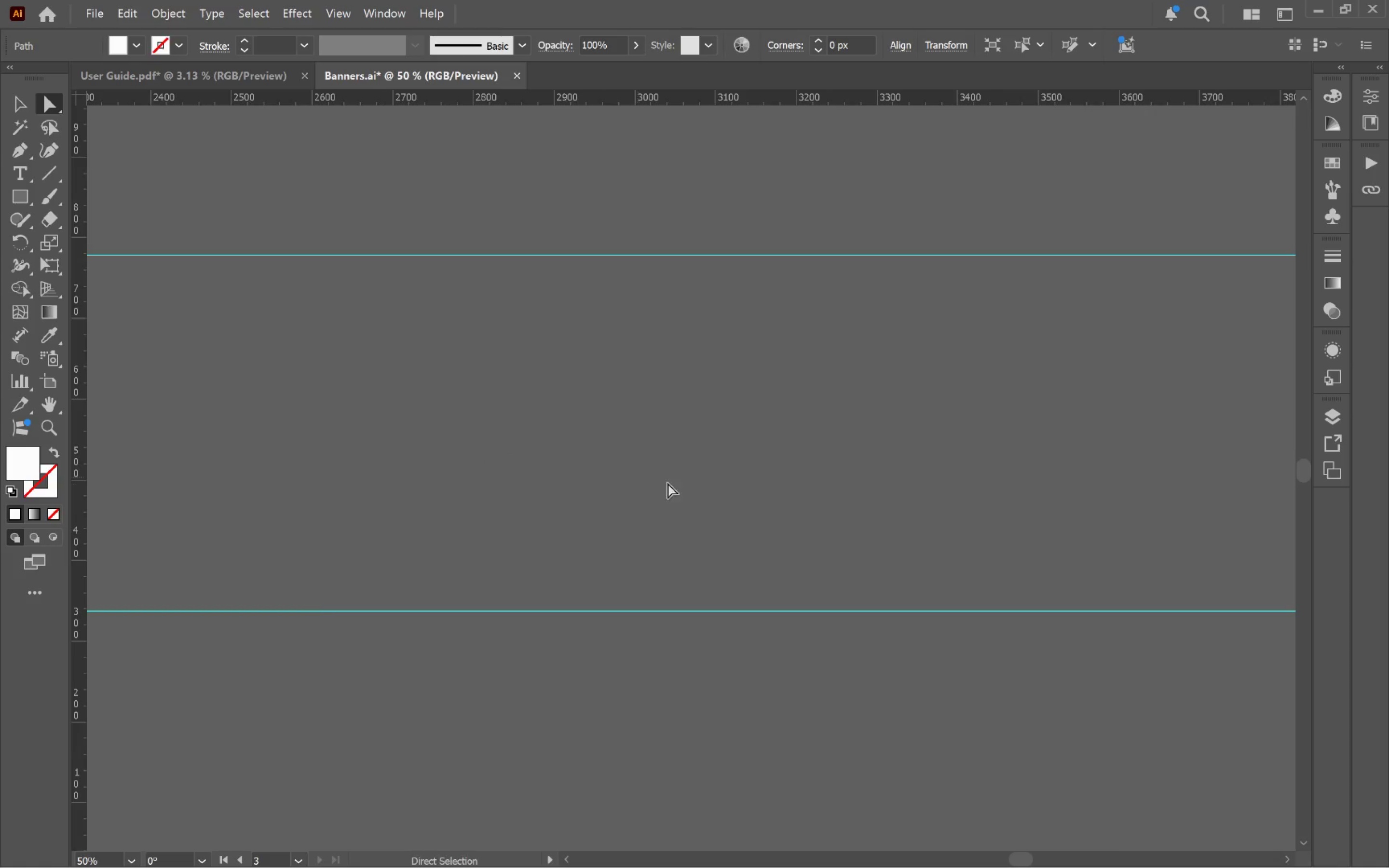 
hold_key(key=AltLeft, duration=0.48)
 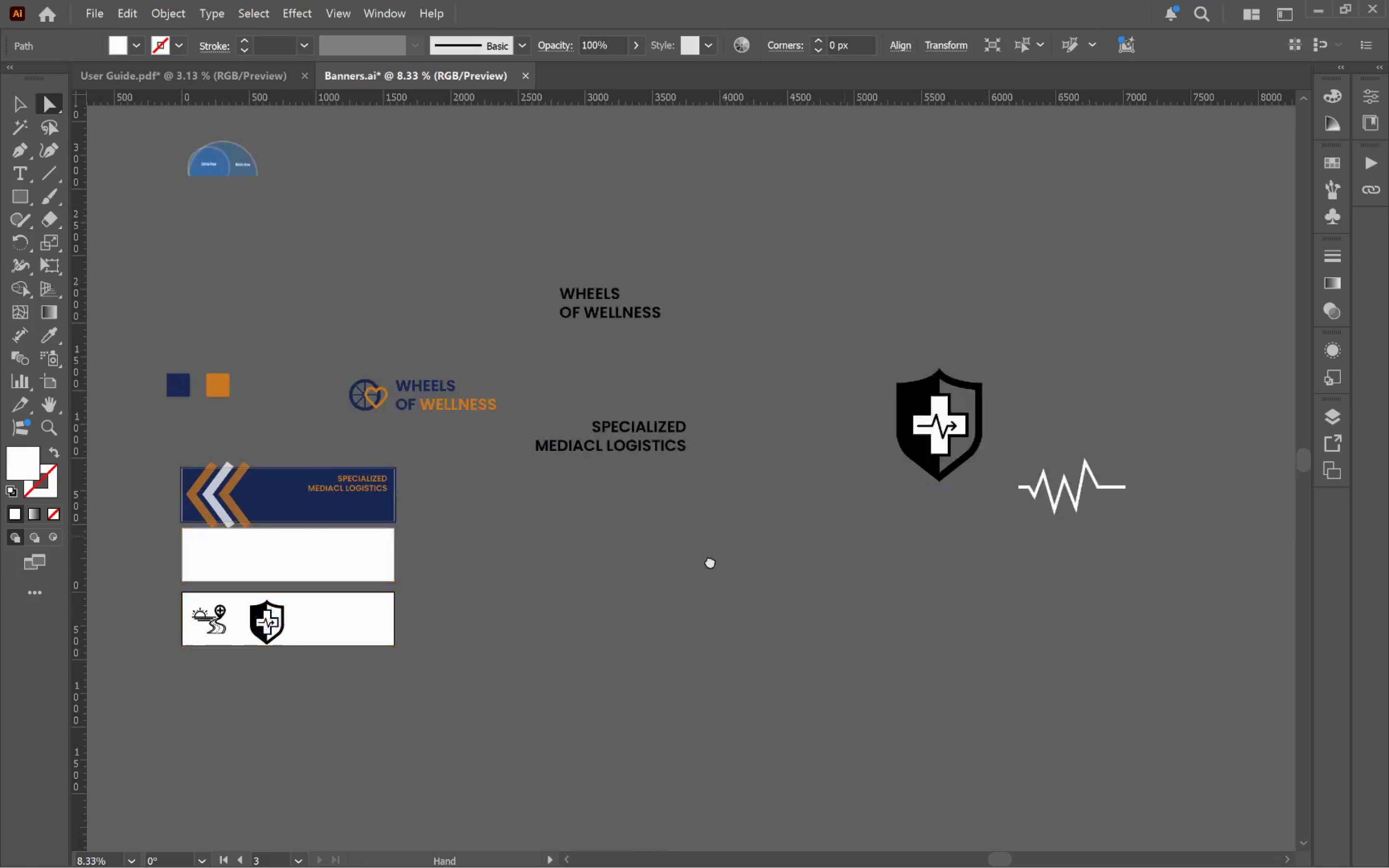 
hold_key(key=Space, duration=0.56)
 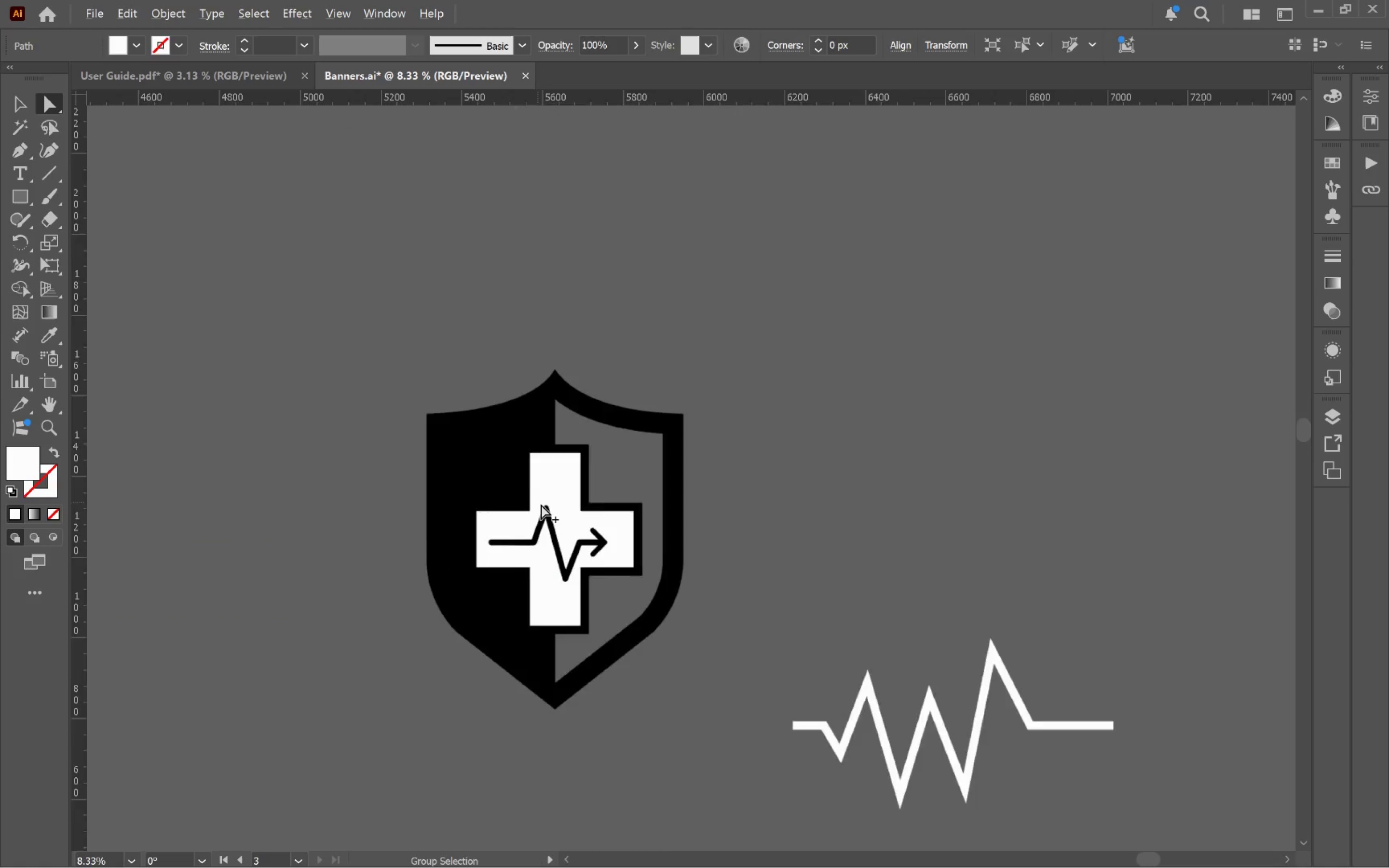 
scroll: coordinate [766, 510], scroll_direction: down, amount: 5.0
 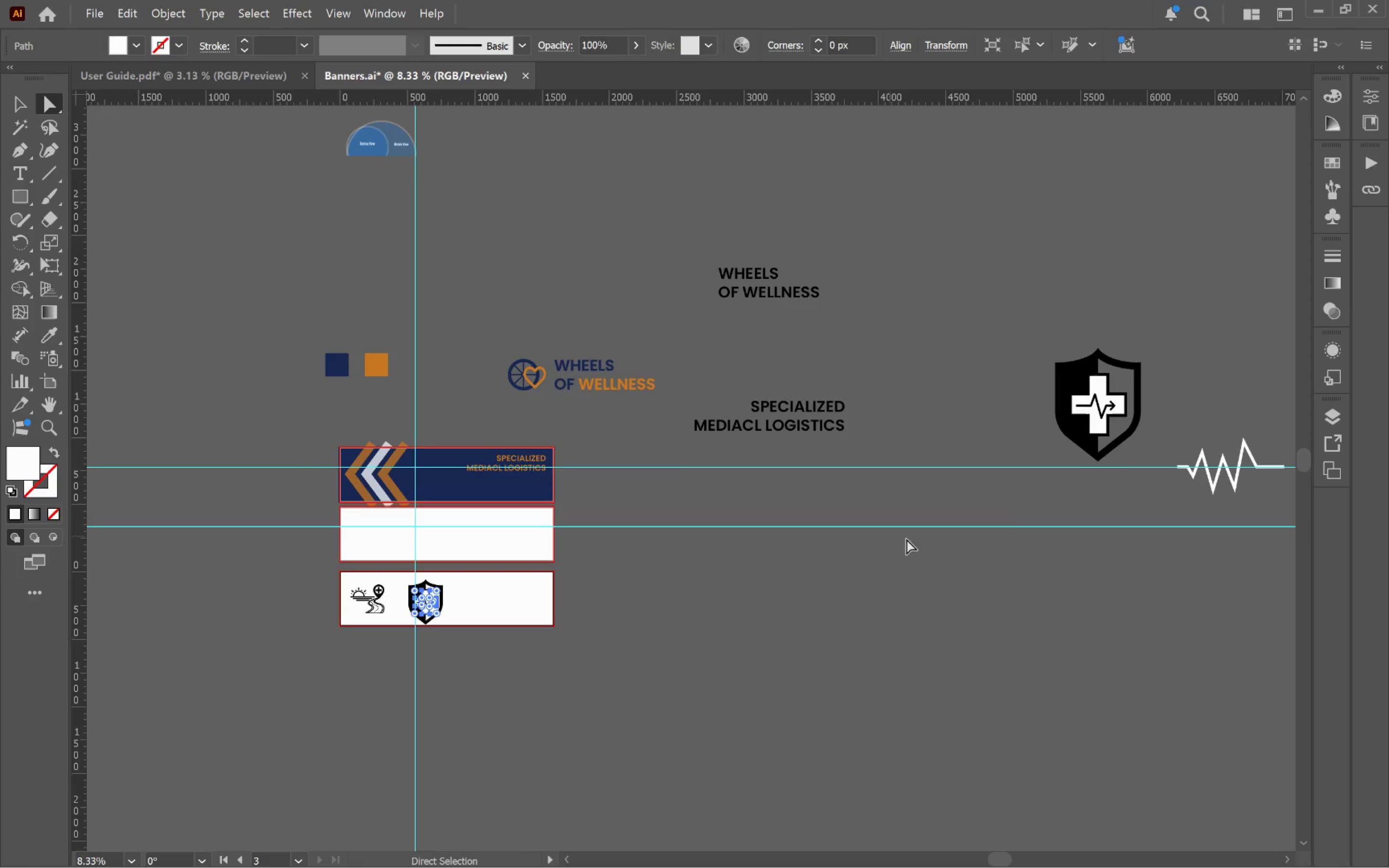 
left_click_drag(start_coordinate=[1004, 516], to_coordinate=[446, 625])
 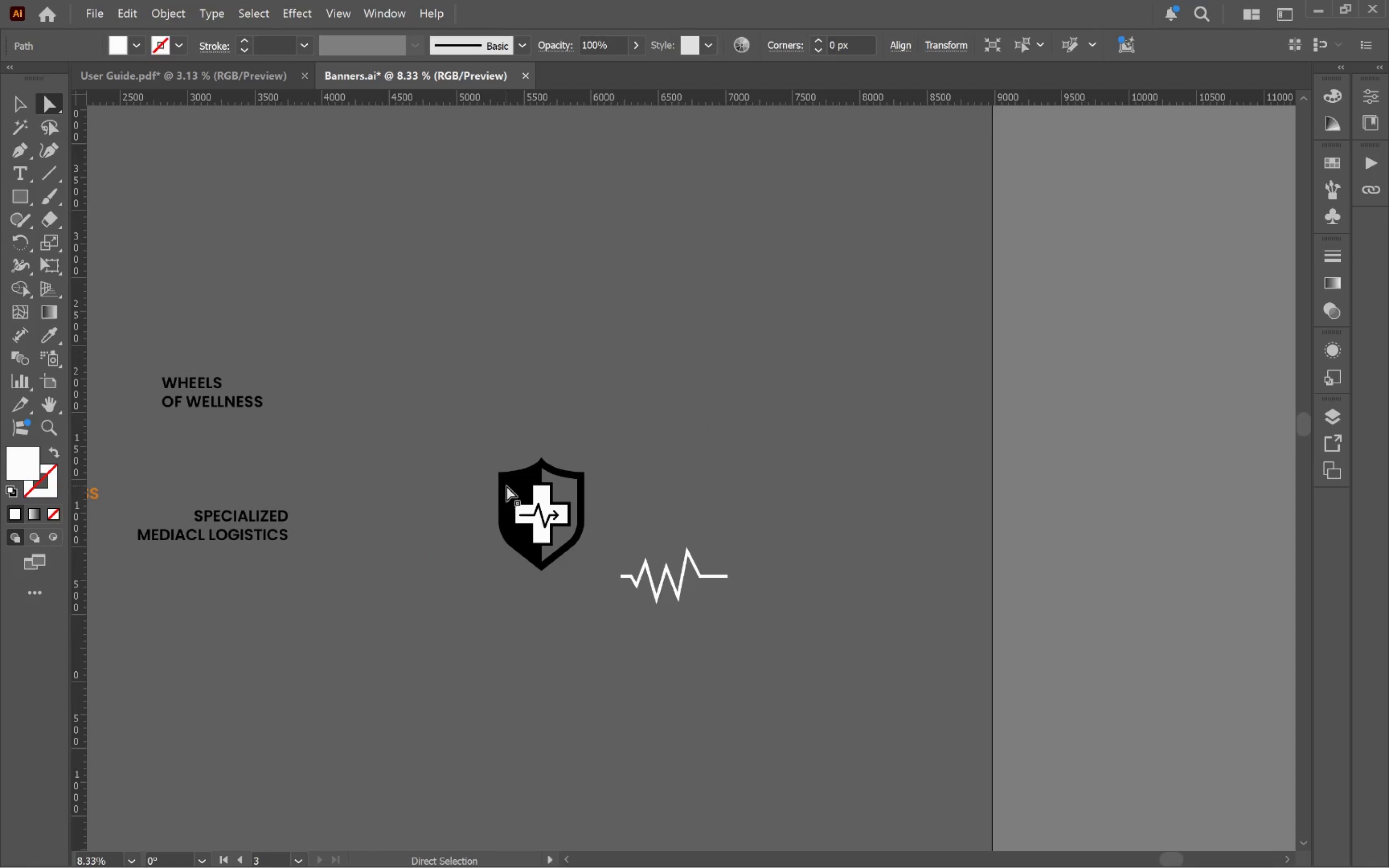 
hold_key(key=AltLeft, duration=0.63)
scroll: coordinate [544, 508], scroll_direction: up, amount: 6.0
 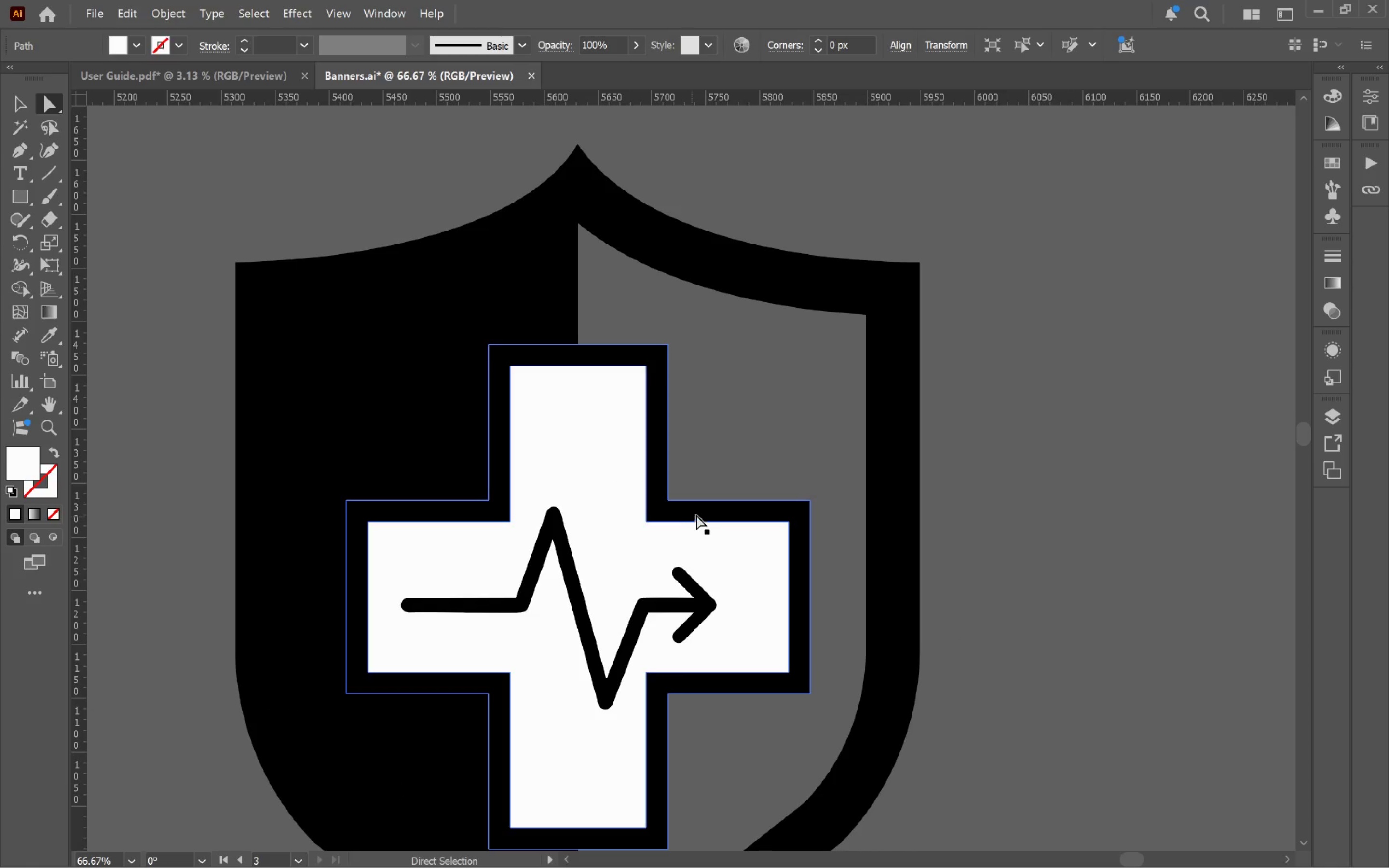 
key(V)
 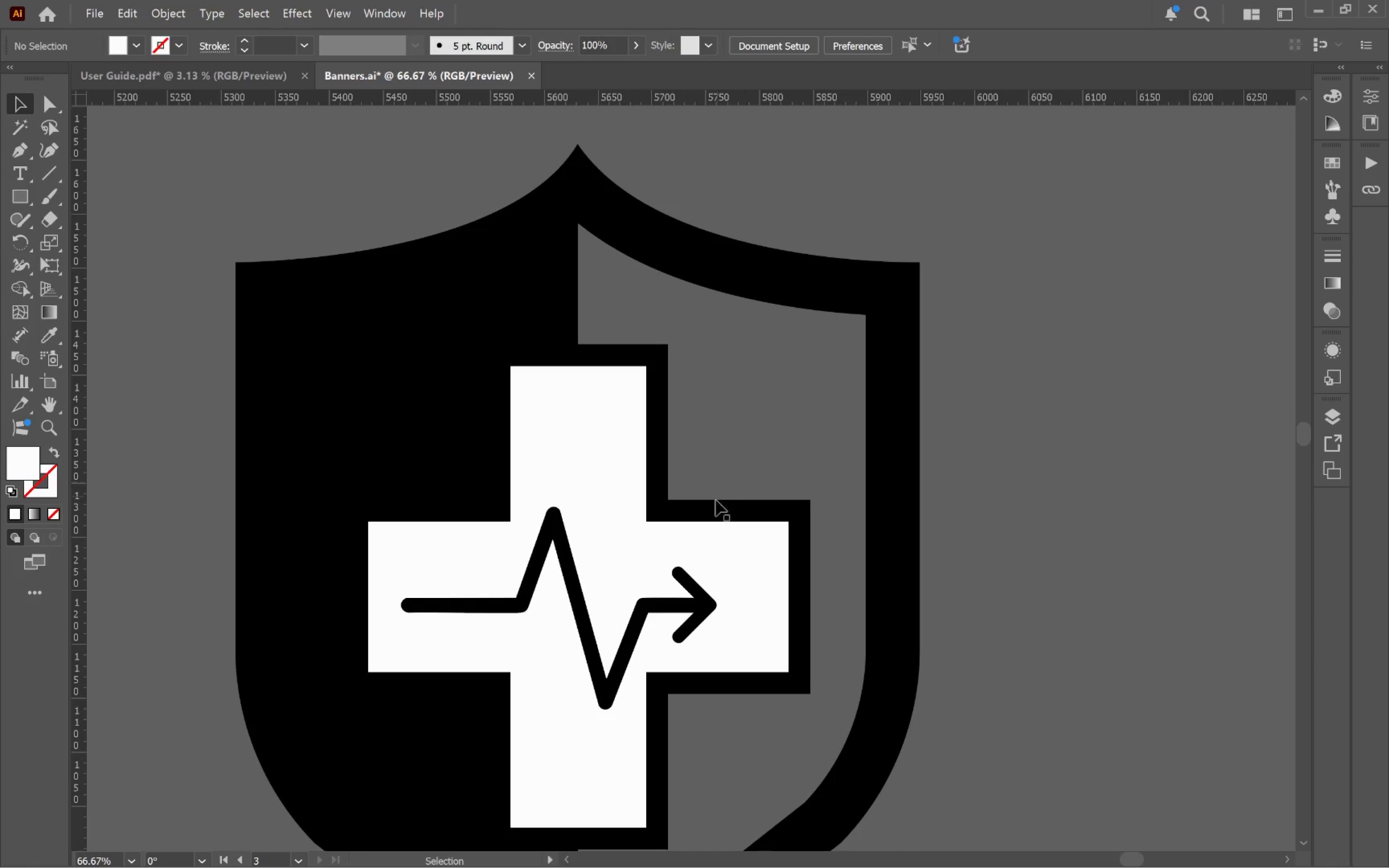 
left_click([713, 514])
 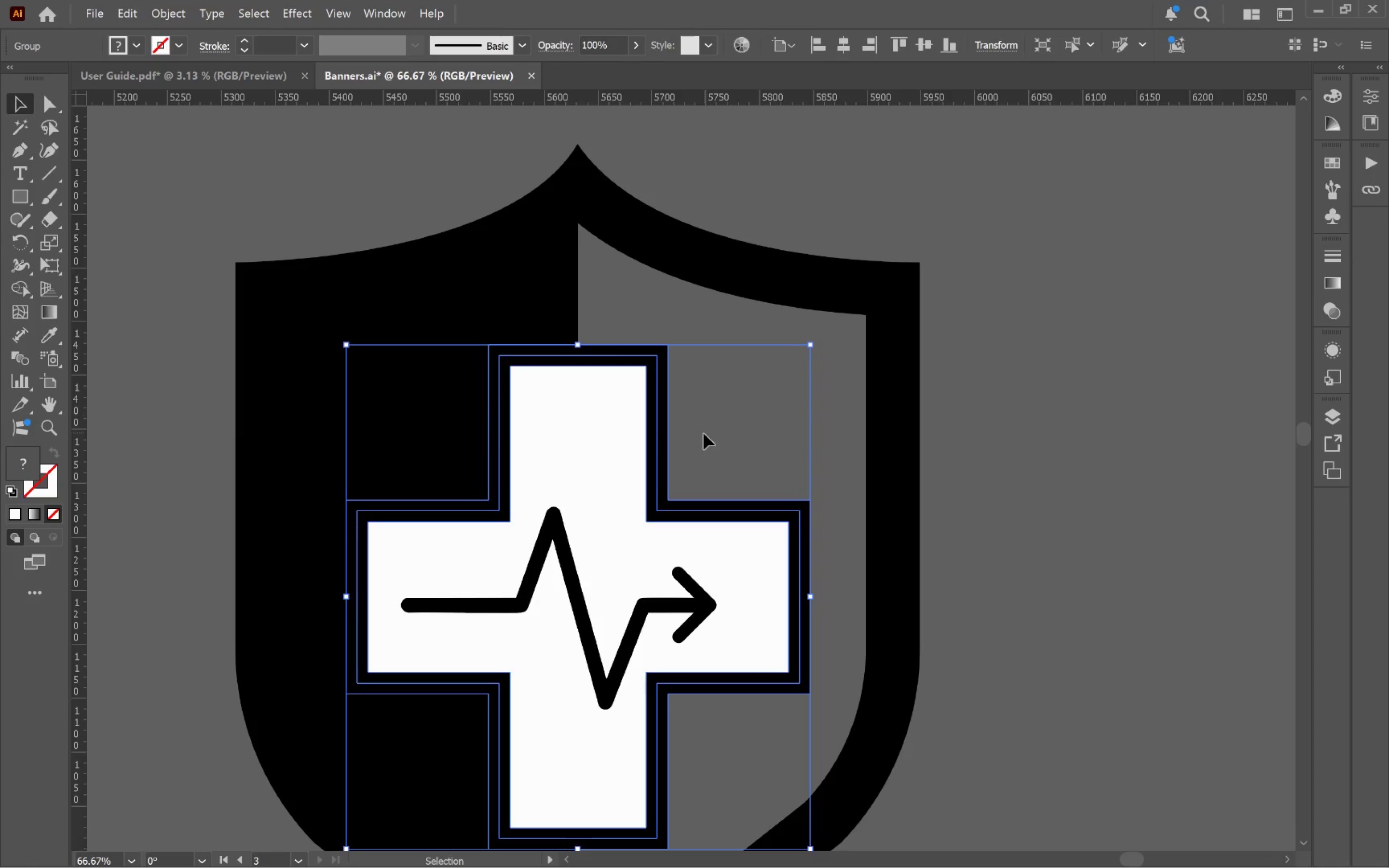 
hold_key(key=AltLeft, duration=0.47)
 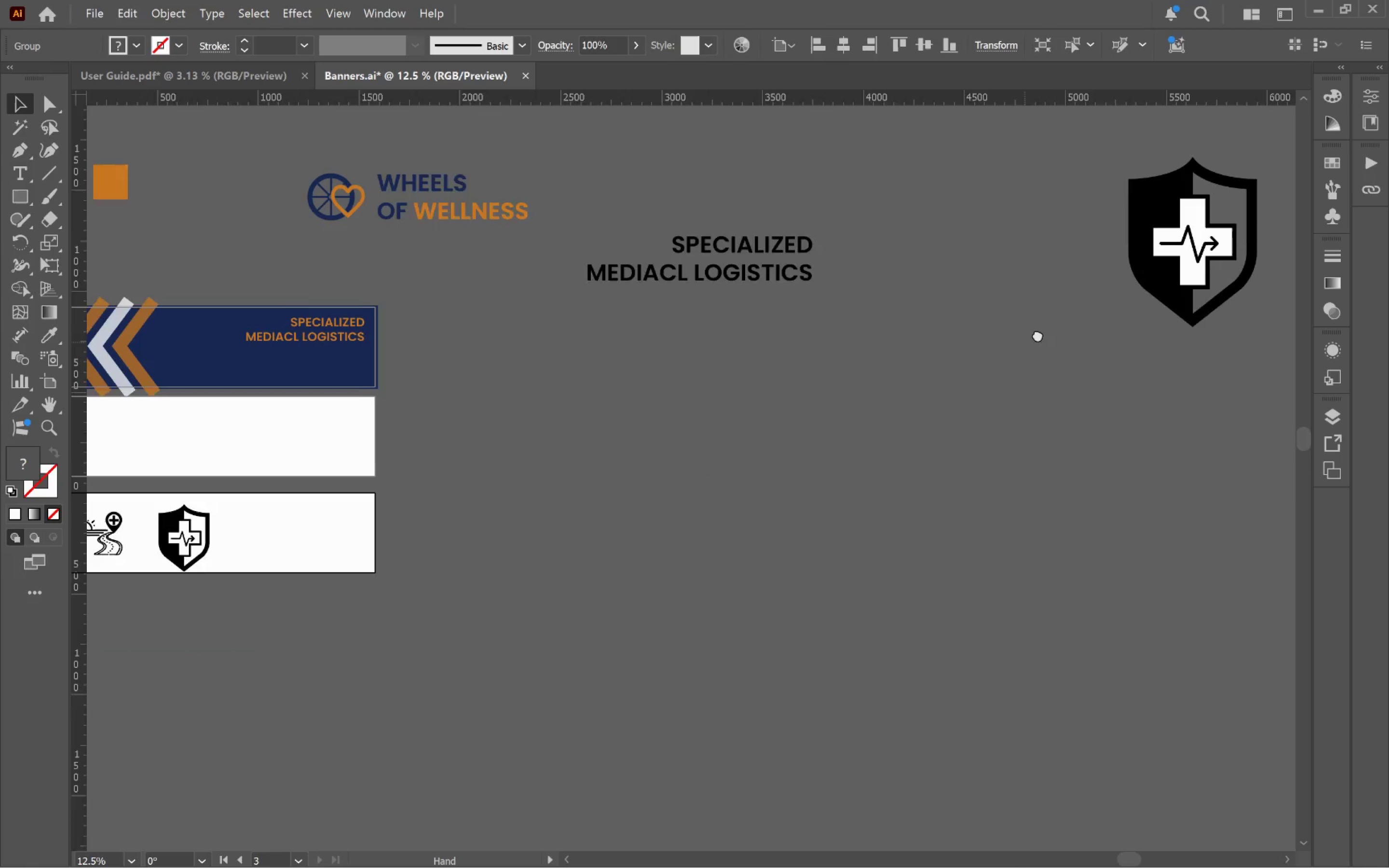 
hold_key(key=Space, duration=1.17)
 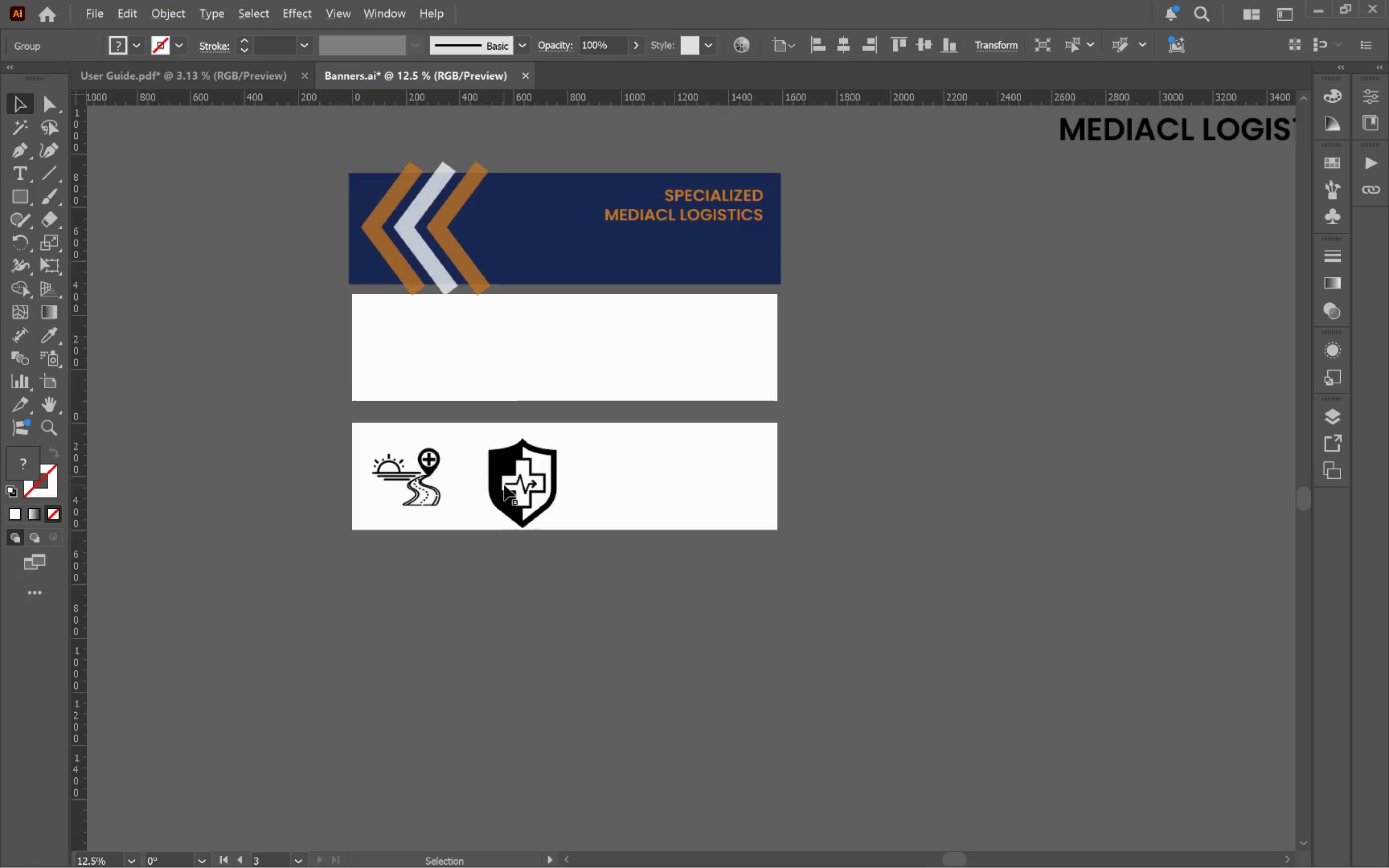 
scroll: coordinate [703, 439], scroll_direction: down, amount: 5.0
 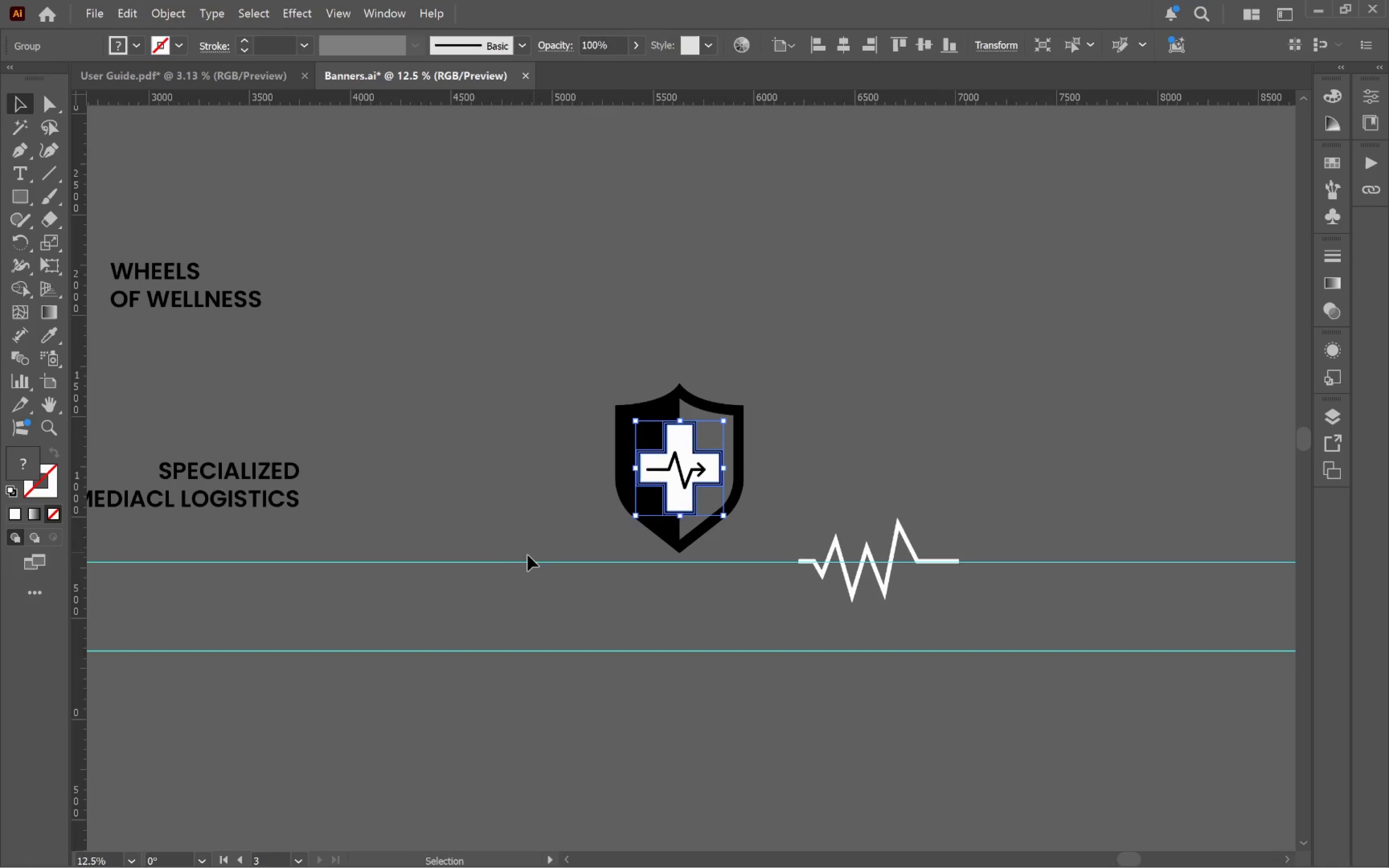 
left_click_drag(start_coordinate=[511, 569], to_coordinate=[1049, 326])
 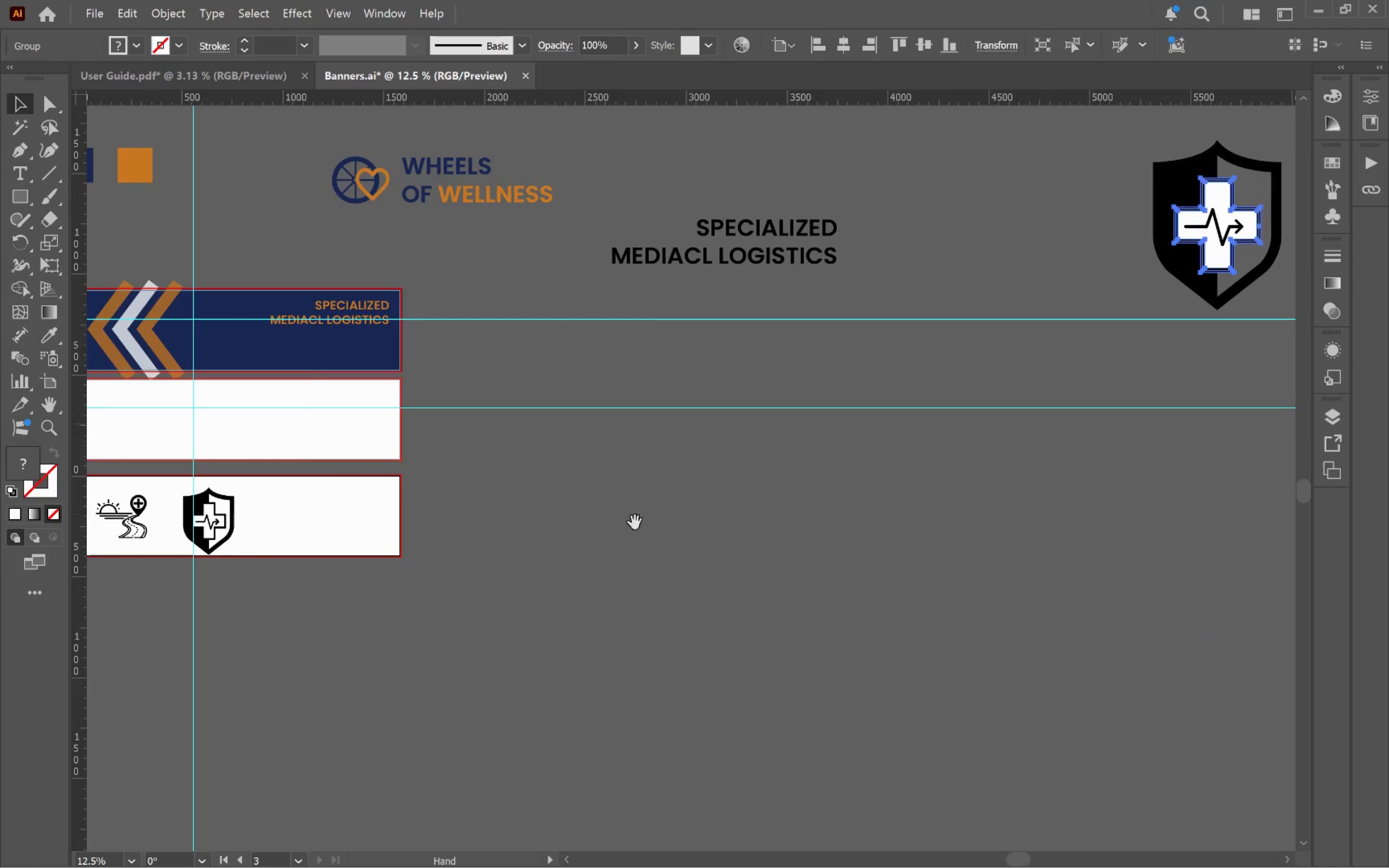 
left_click_drag(start_coordinate=[610, 523], to_coordinate=[919, 485])
 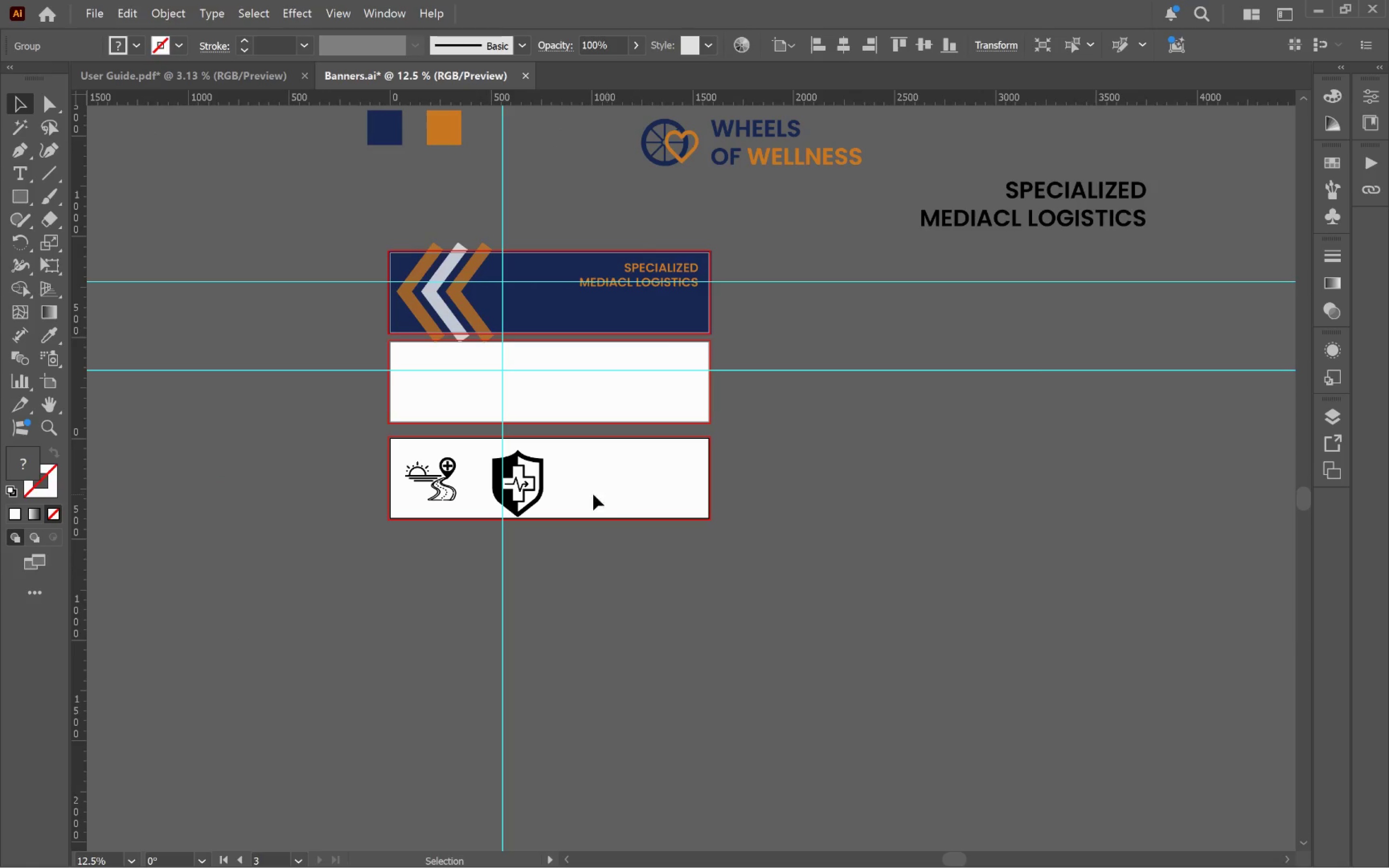 
hold_key(key=AltLeft, duration=0.92)
 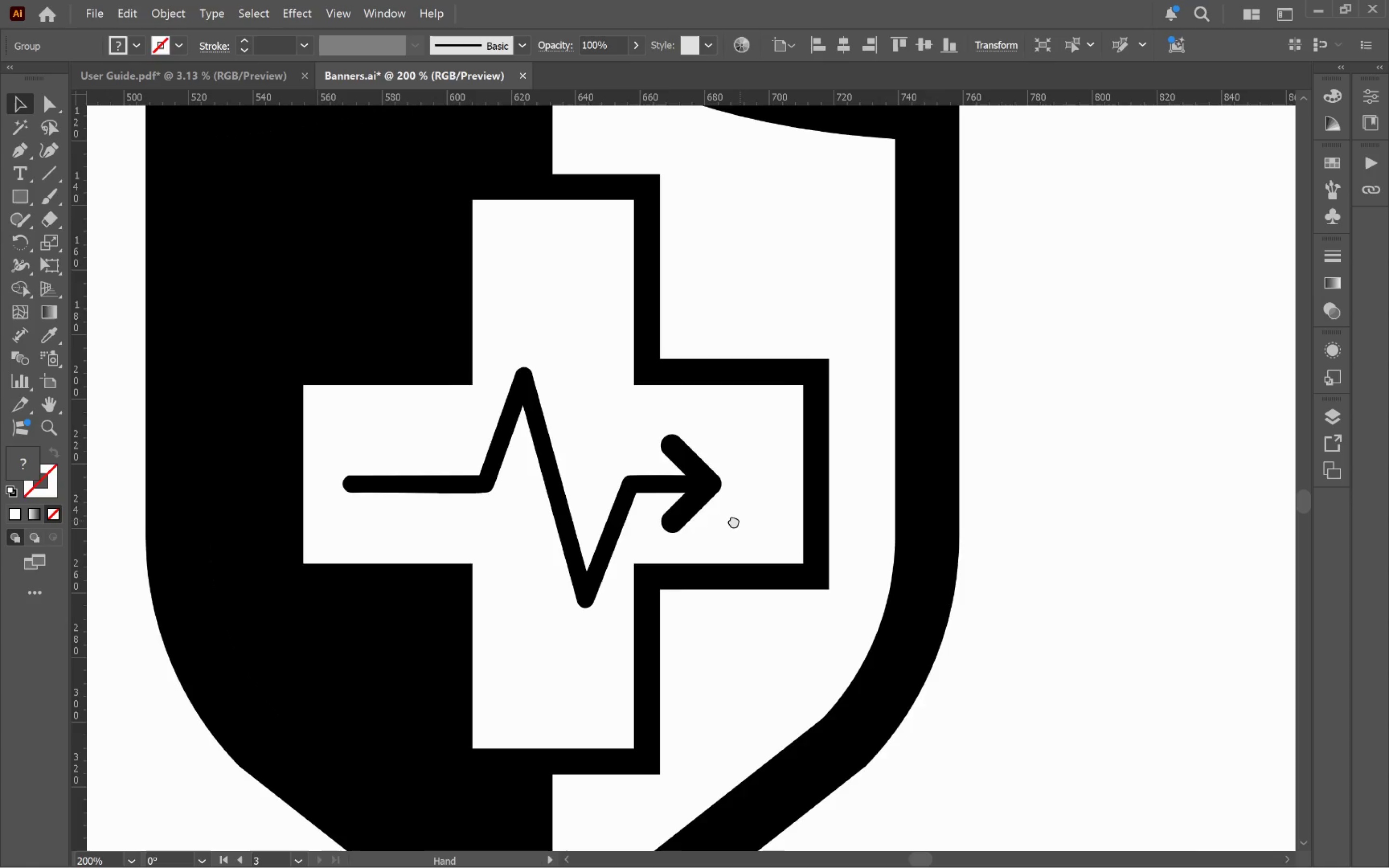 
hold_key(key=Space, duration=0.44)
 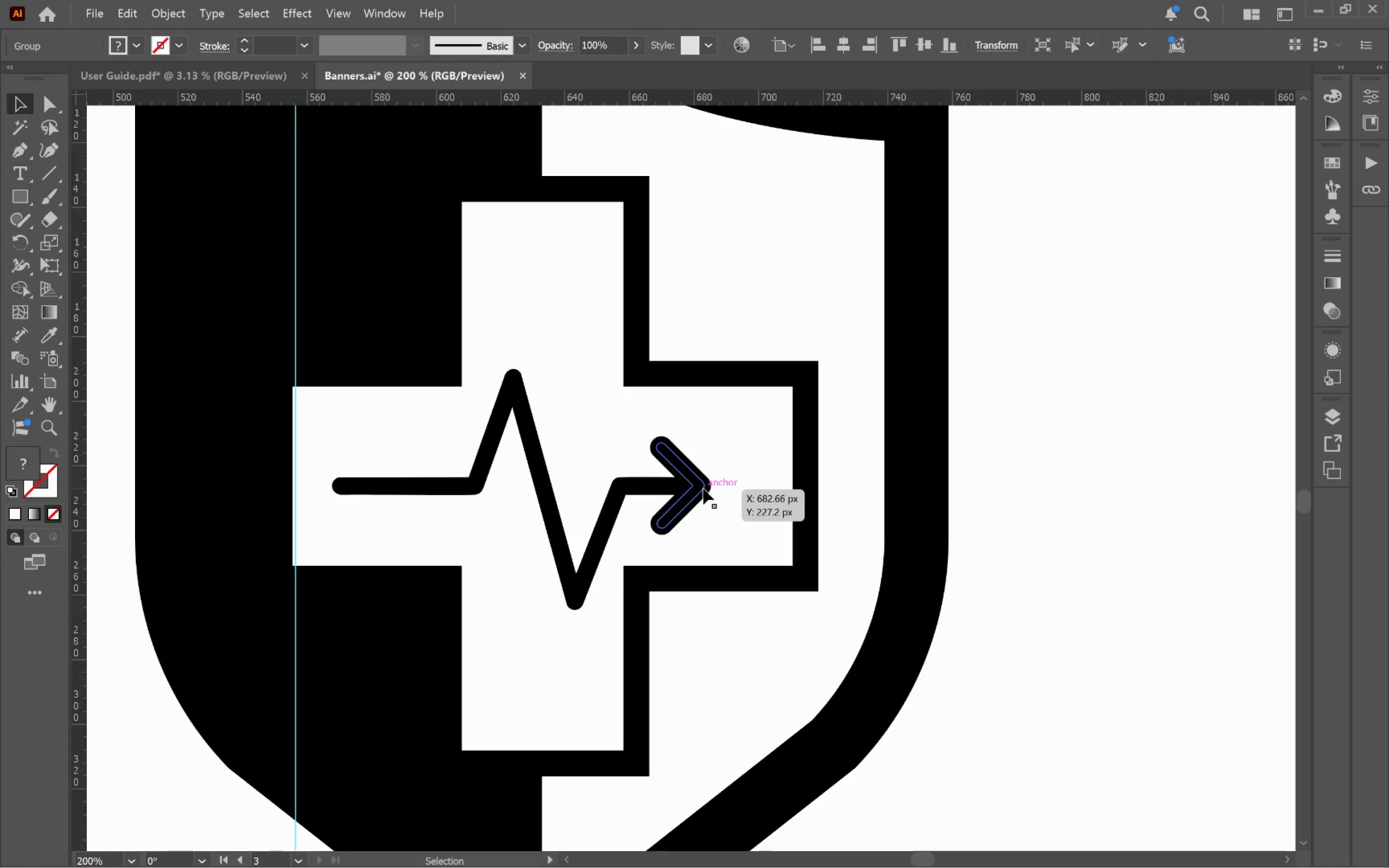 
left_click_drag(start_coordinate=[865, 509], to_coordinate=[729, 522])
 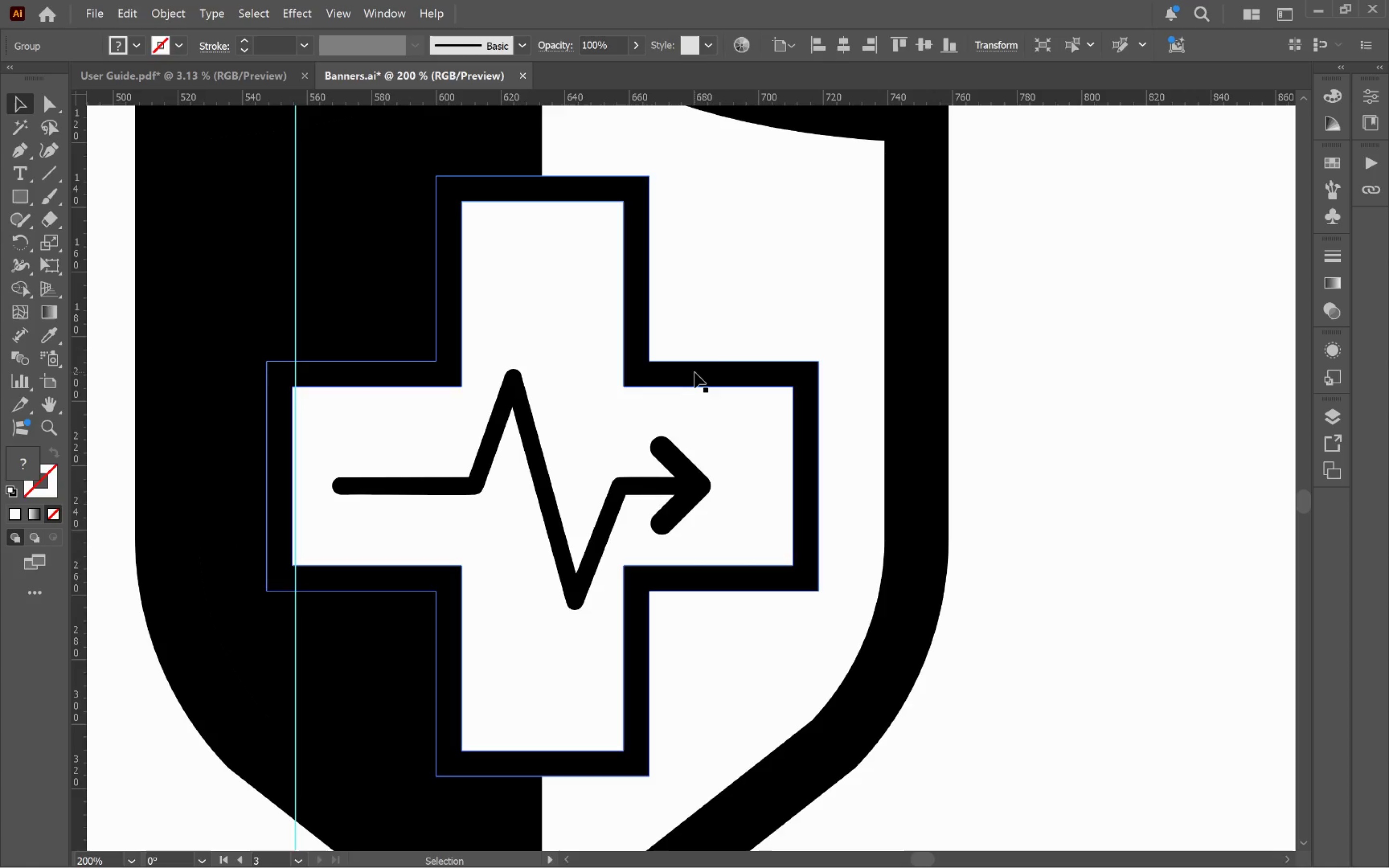 
scroll: coordinate [565, 488], scroll_direction: up, amount: 8.0
 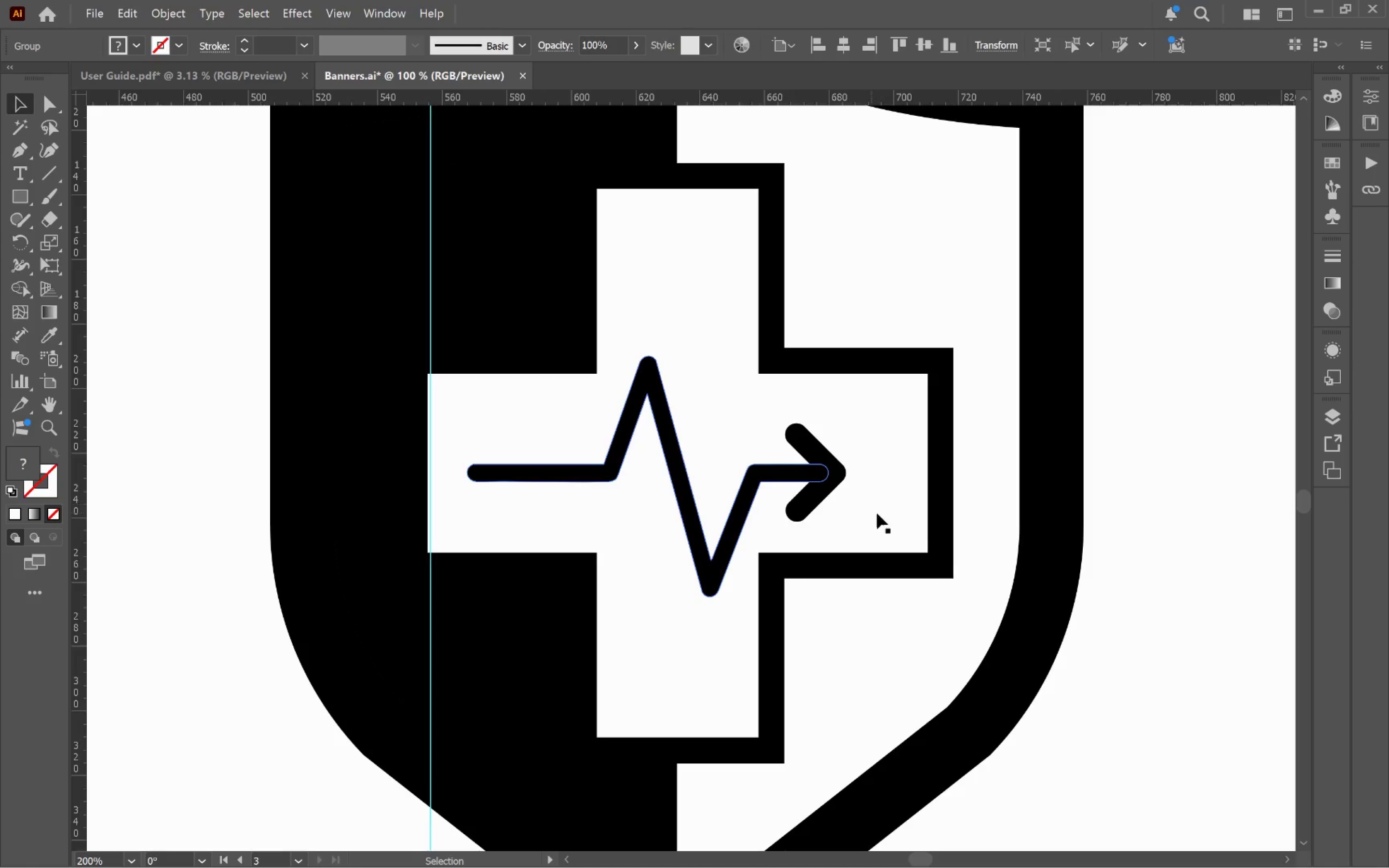 
double_click([696, 372])
 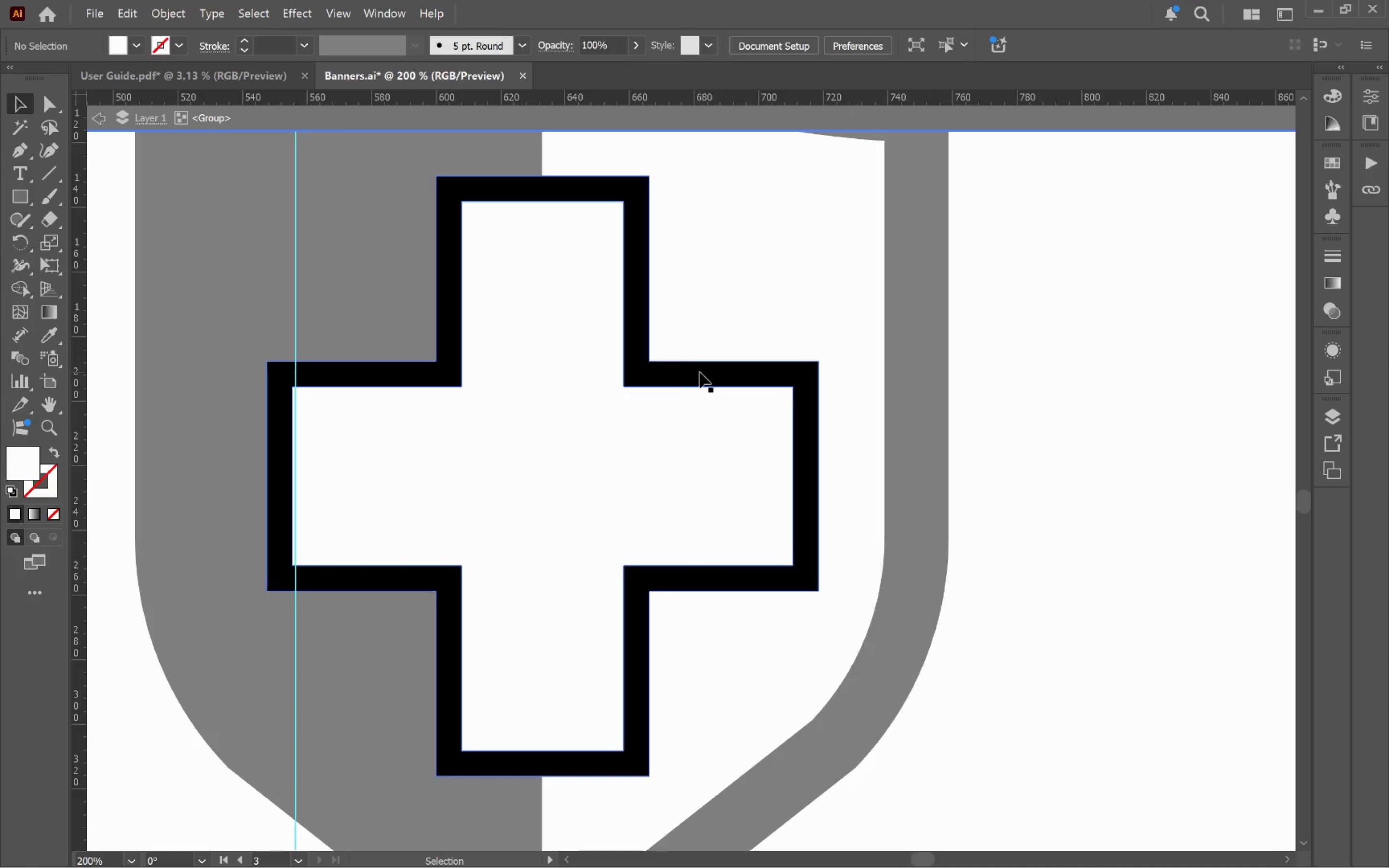 
left_click([700, 372])
 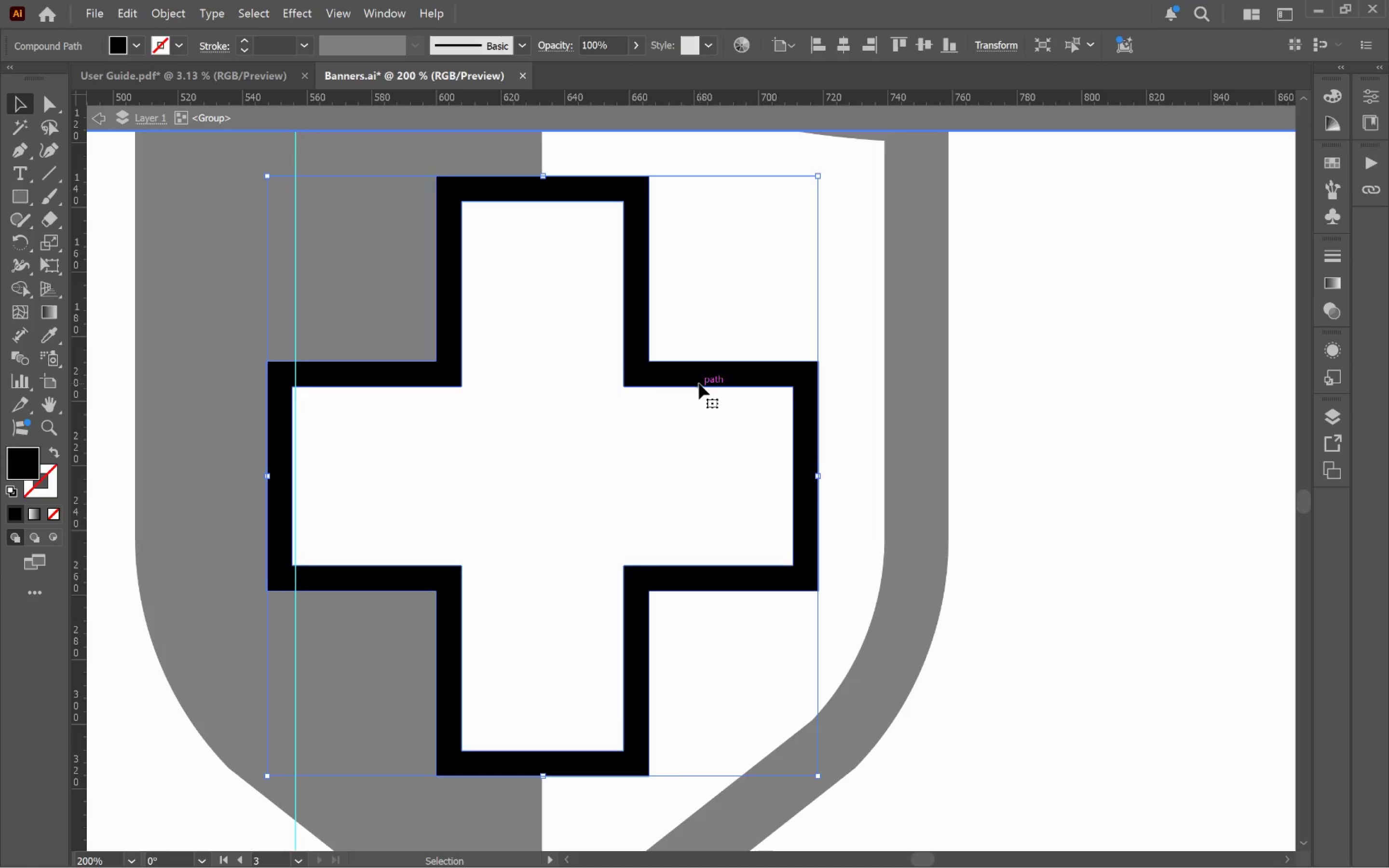 
left_click_drag(start_coordinate=[695, 377], to_coordinate=[760, 360])
 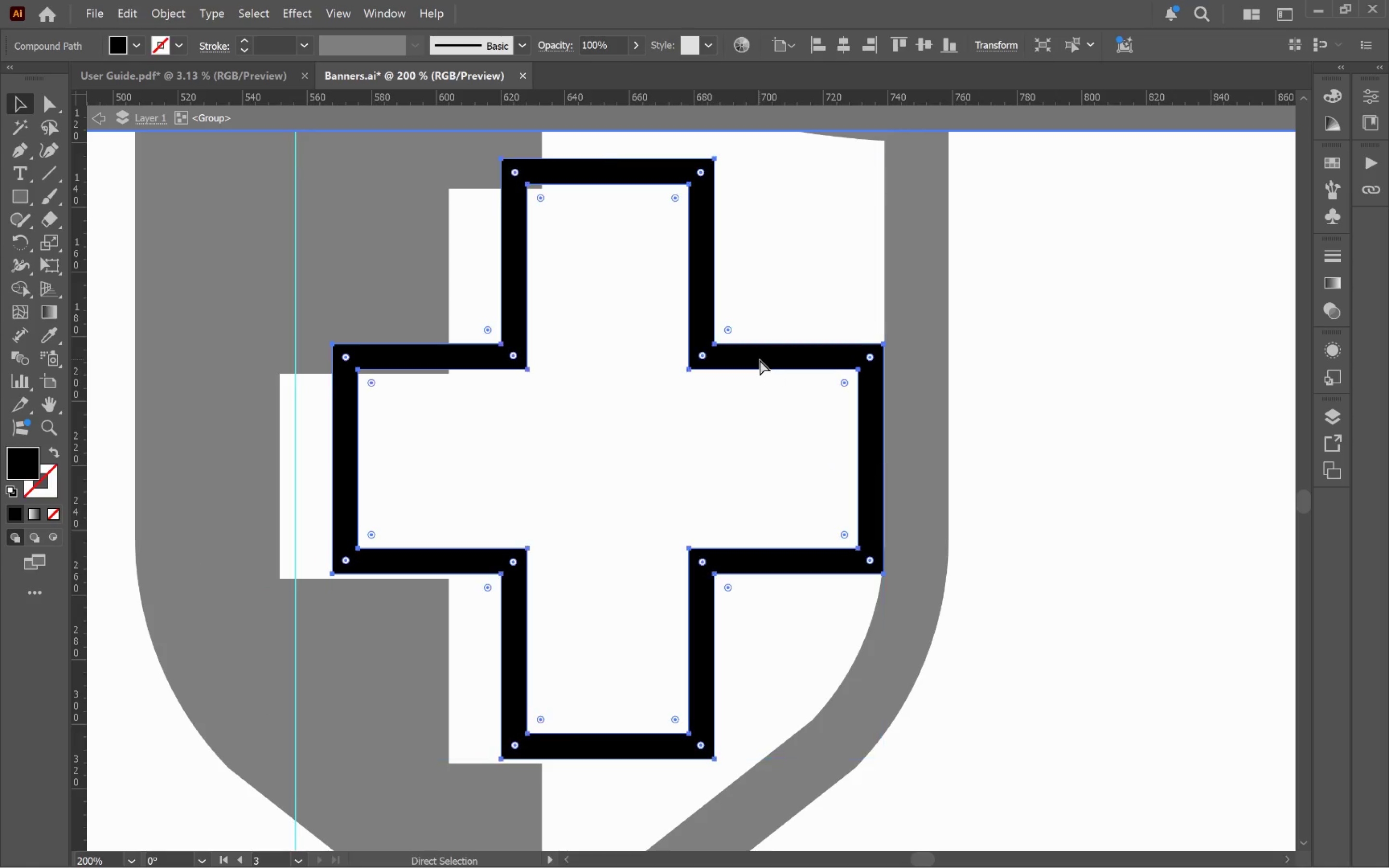 
key(Control+Z)
 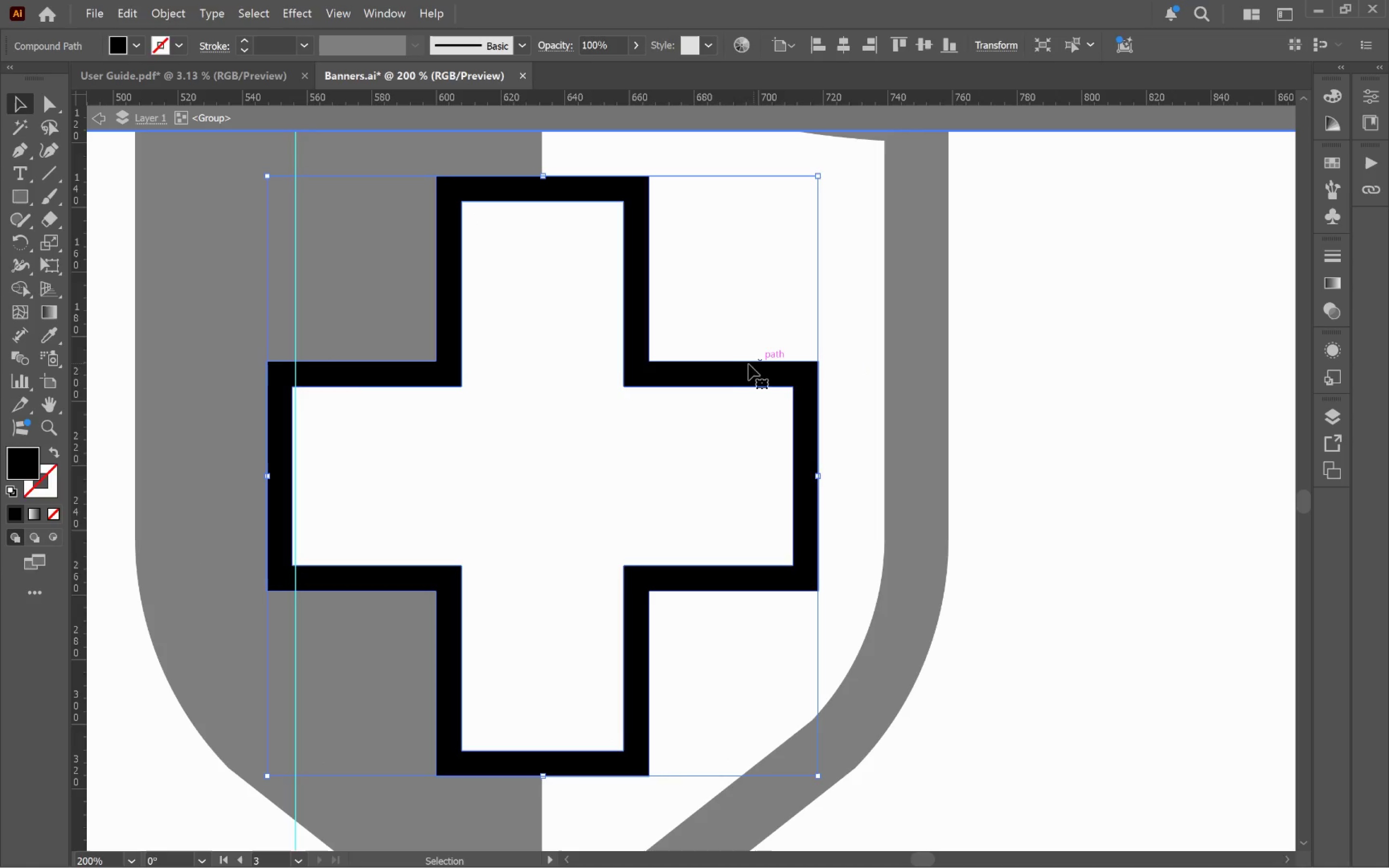 
left_click_drag(start_coordinate=[734, 370], to_coordinate=[845, 490])
 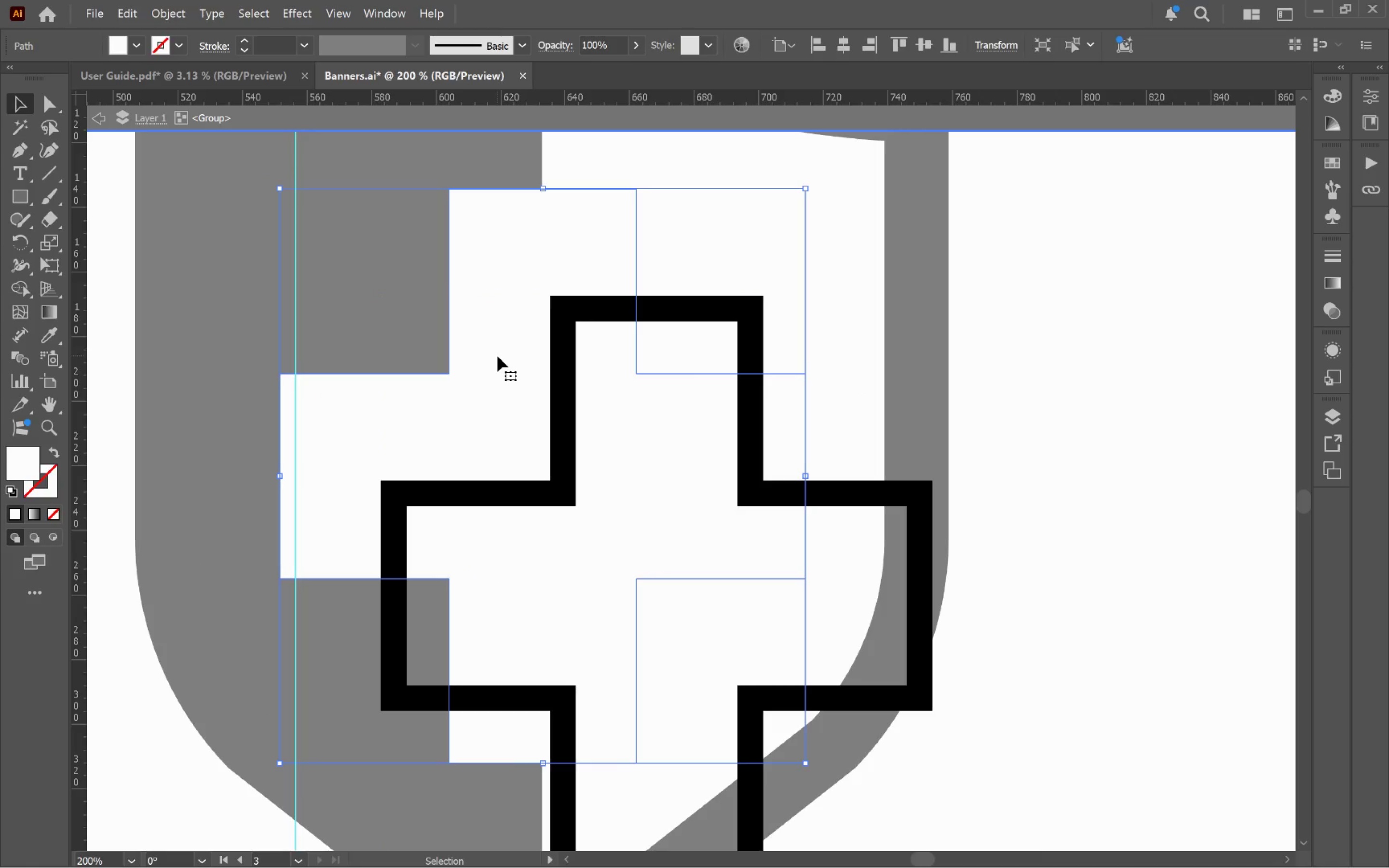 
key(Control+Z)
 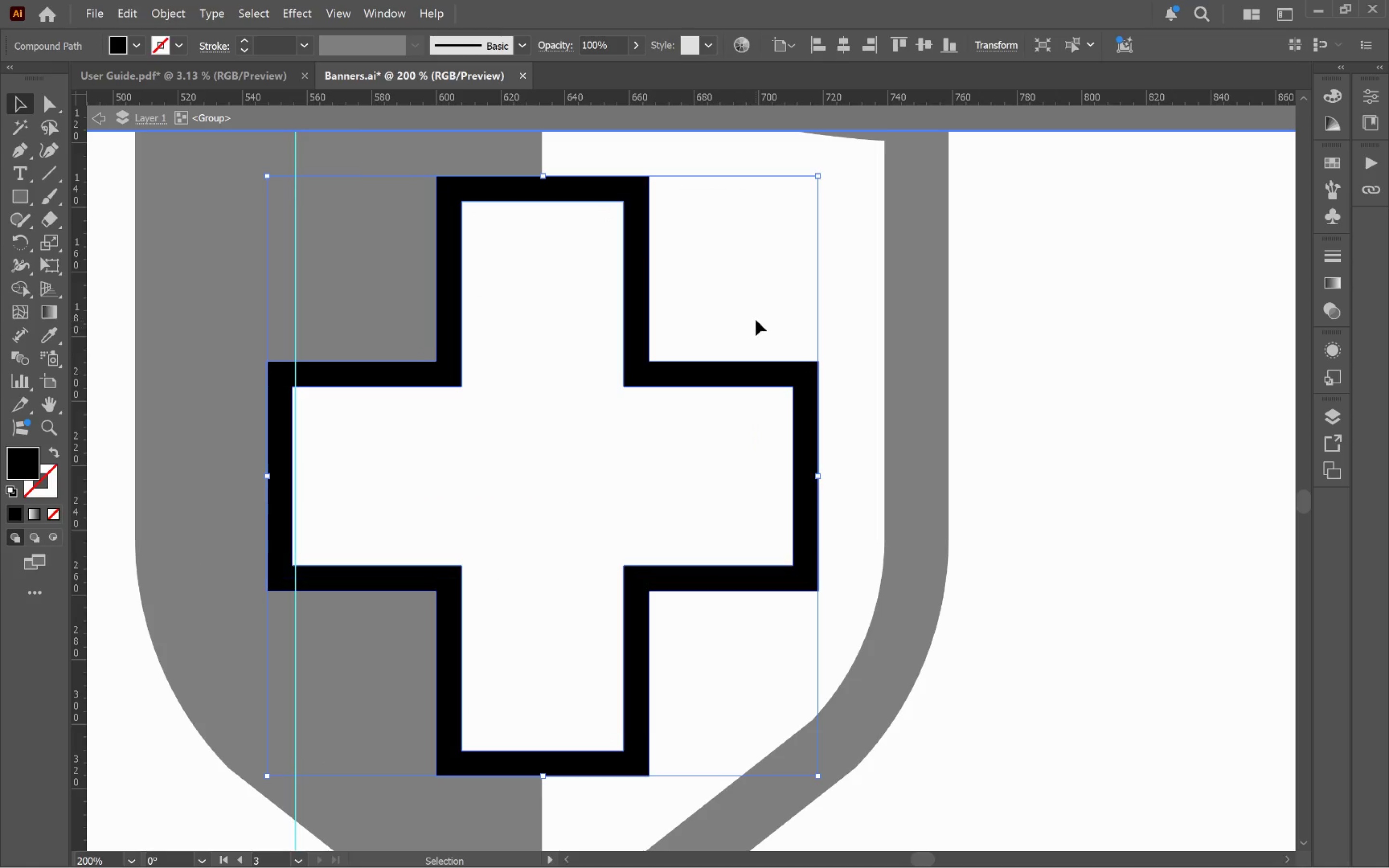 
left_click([756, 307])
 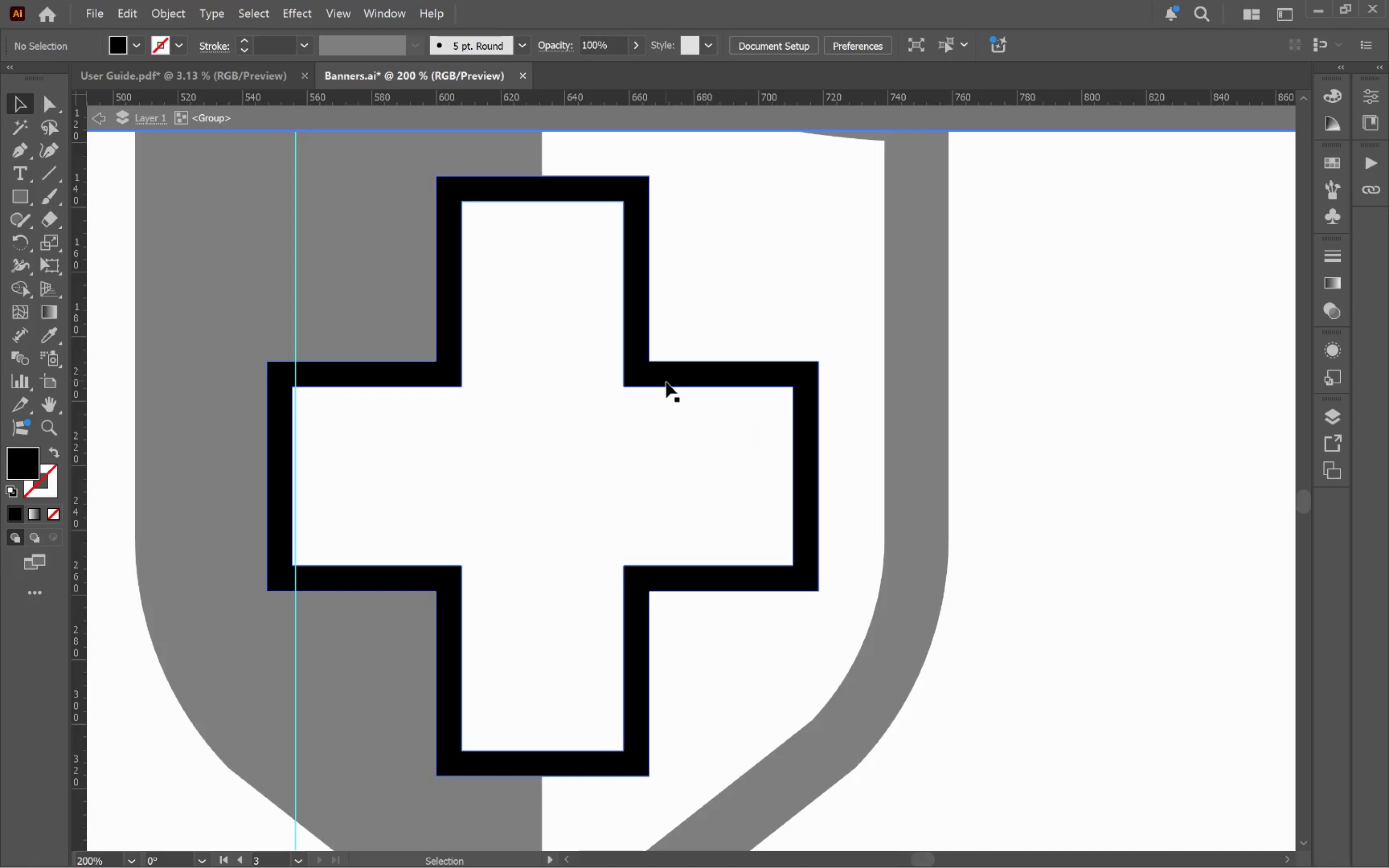 
left_click([668, 392])
 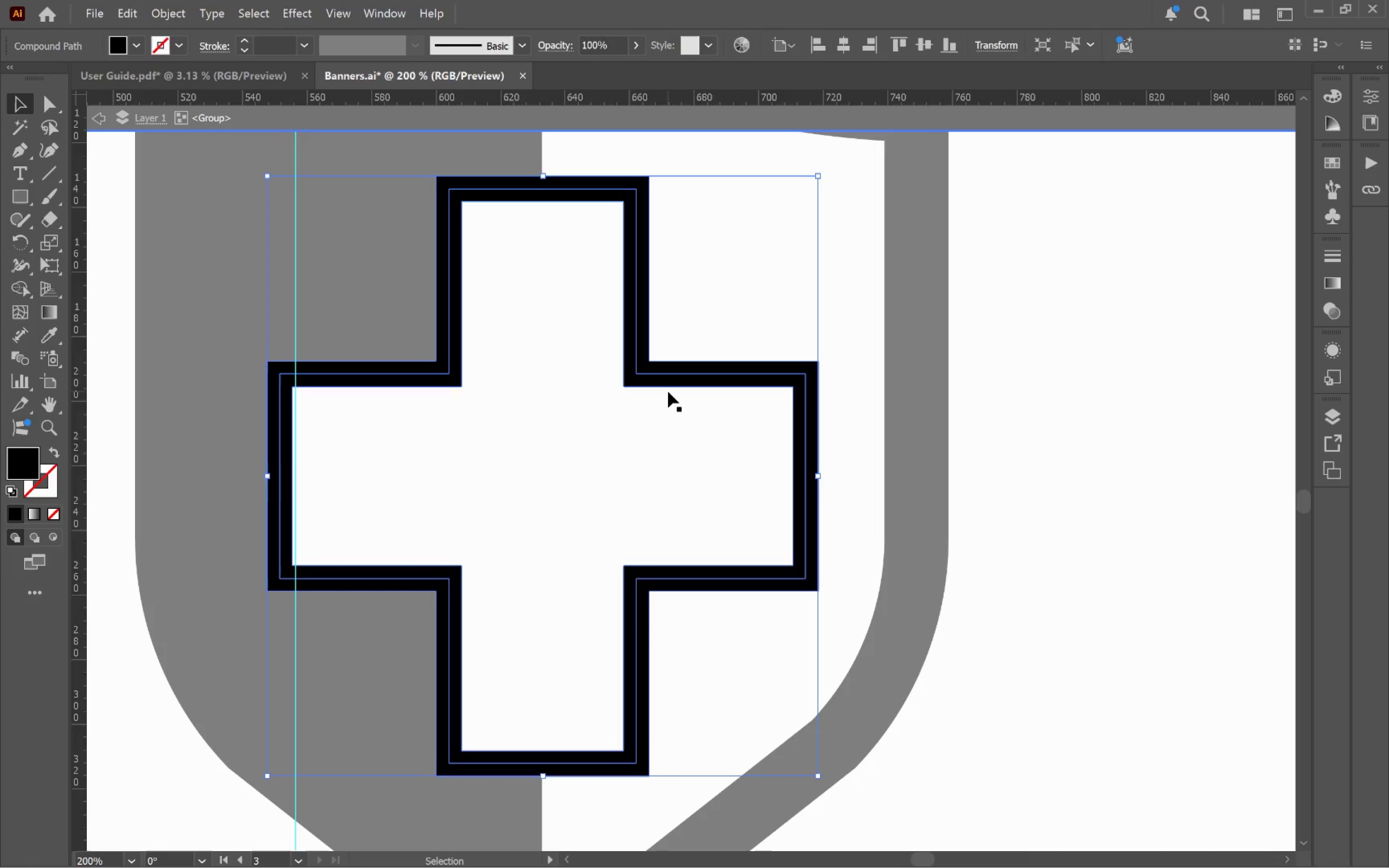 
key(Backspace)
 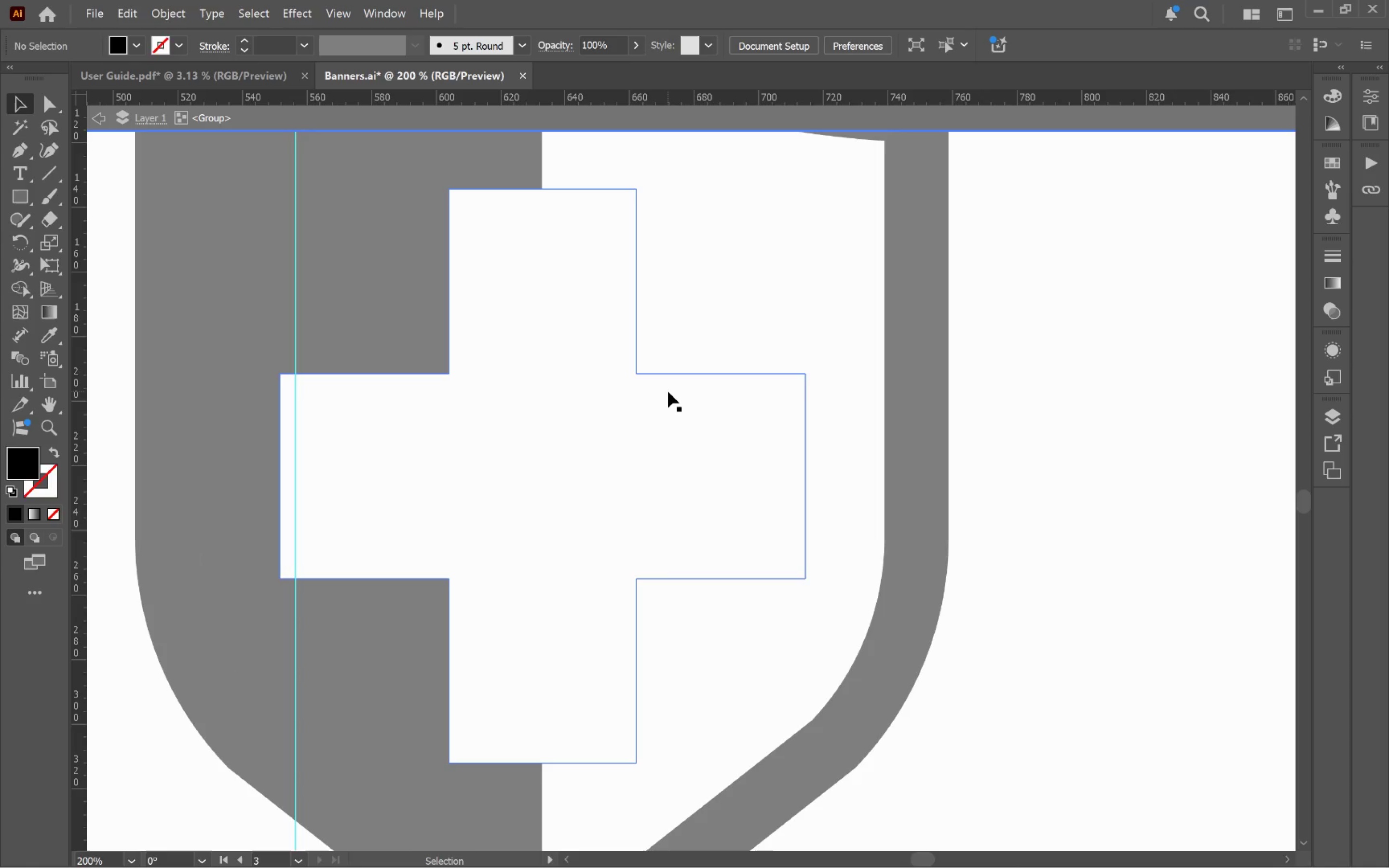 
key(Control+ControlLeft)
 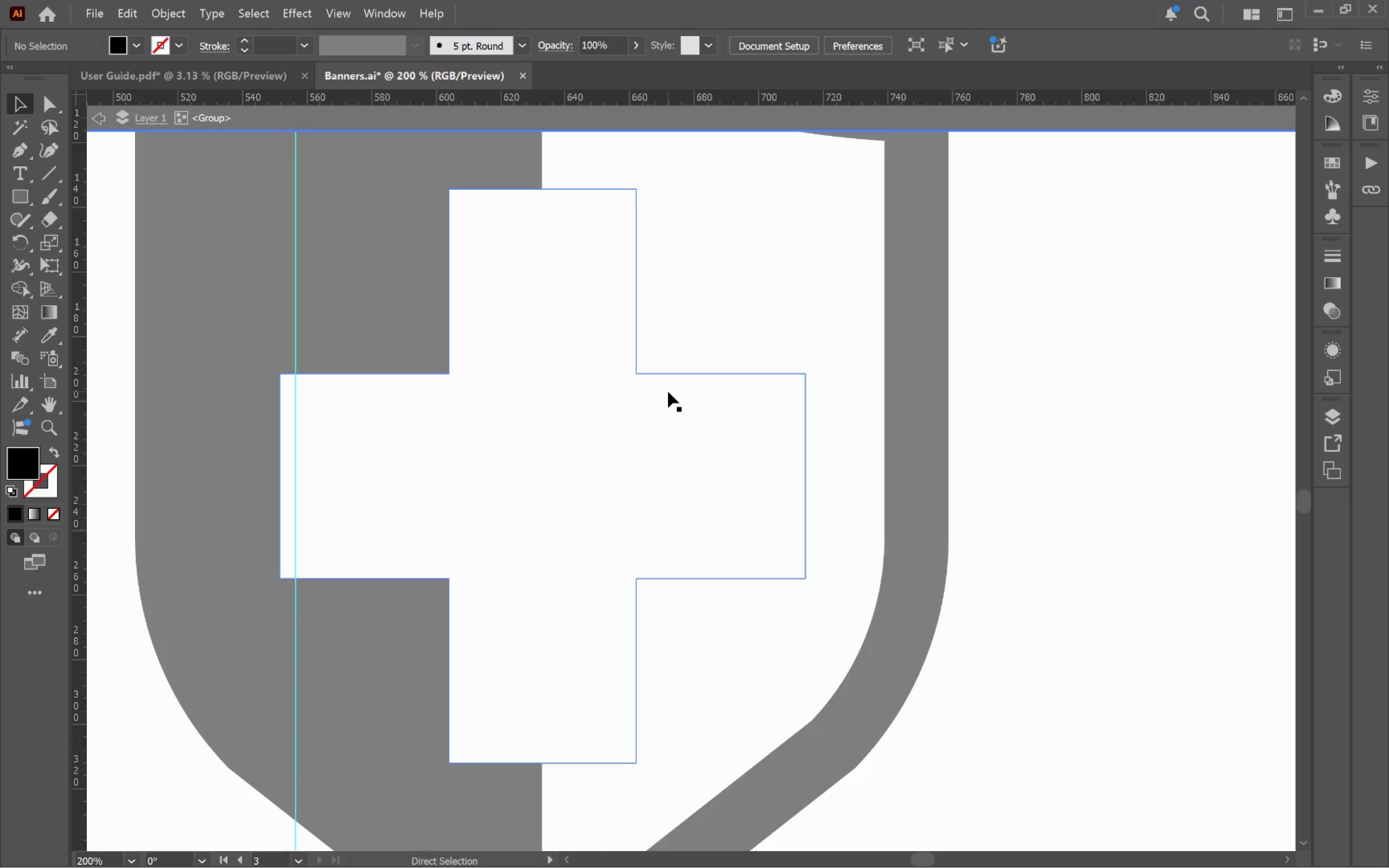 
left_click([668, 392])
 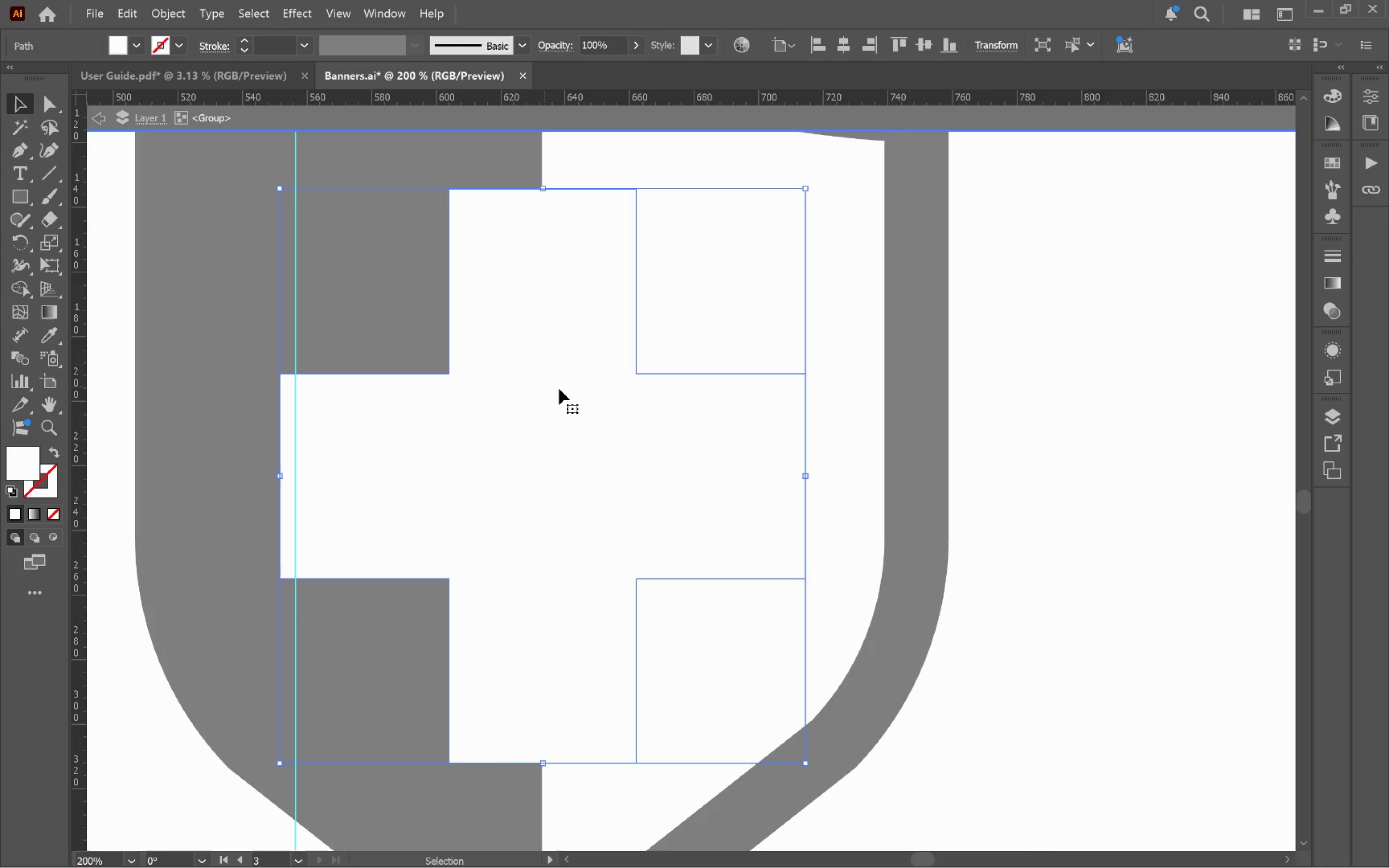 
left_click_drag(start_coordinate=[583, 402], to_coordinate=[649, 467])
 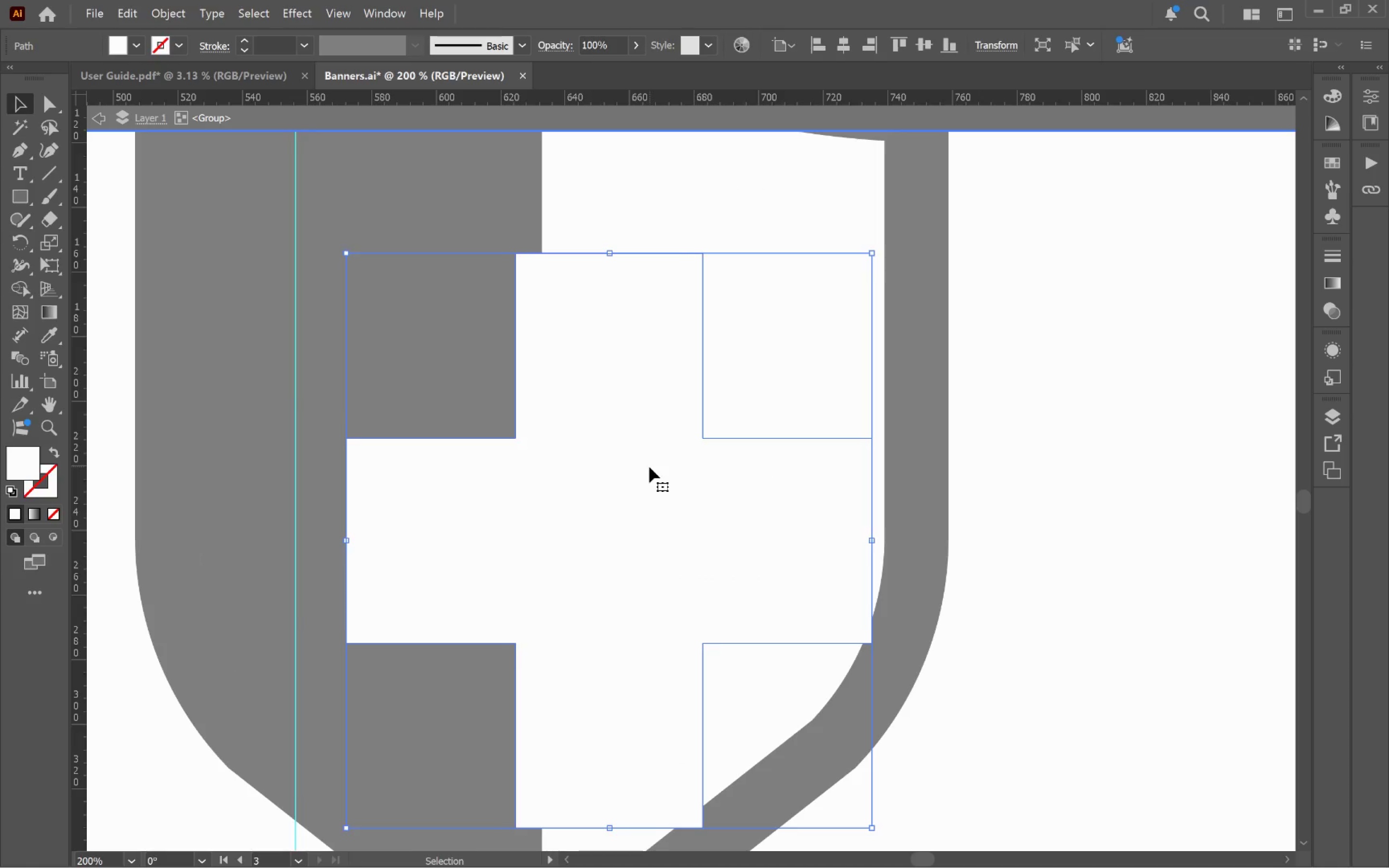 
key(Control+Z)
 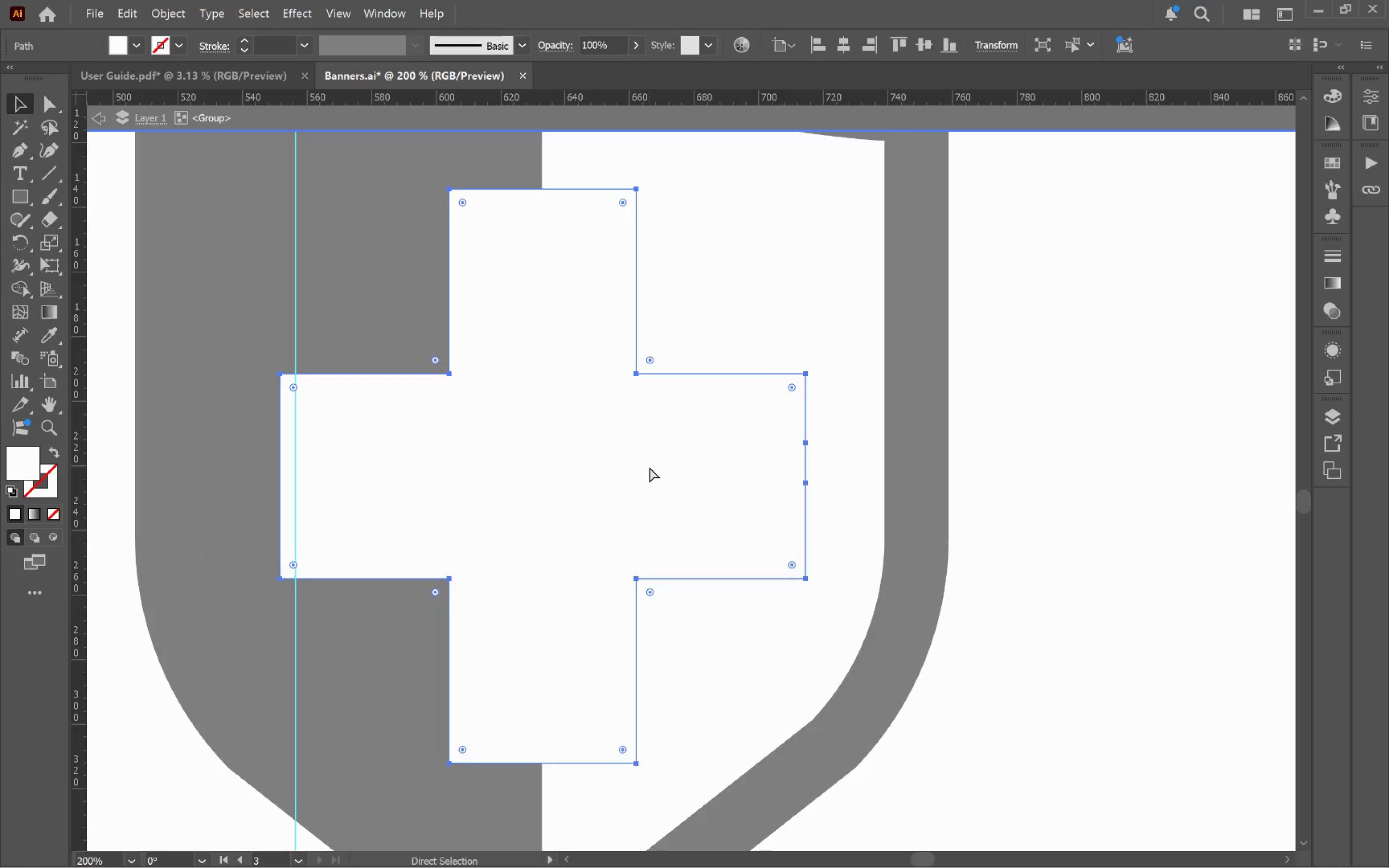 
key(Control+Z)
 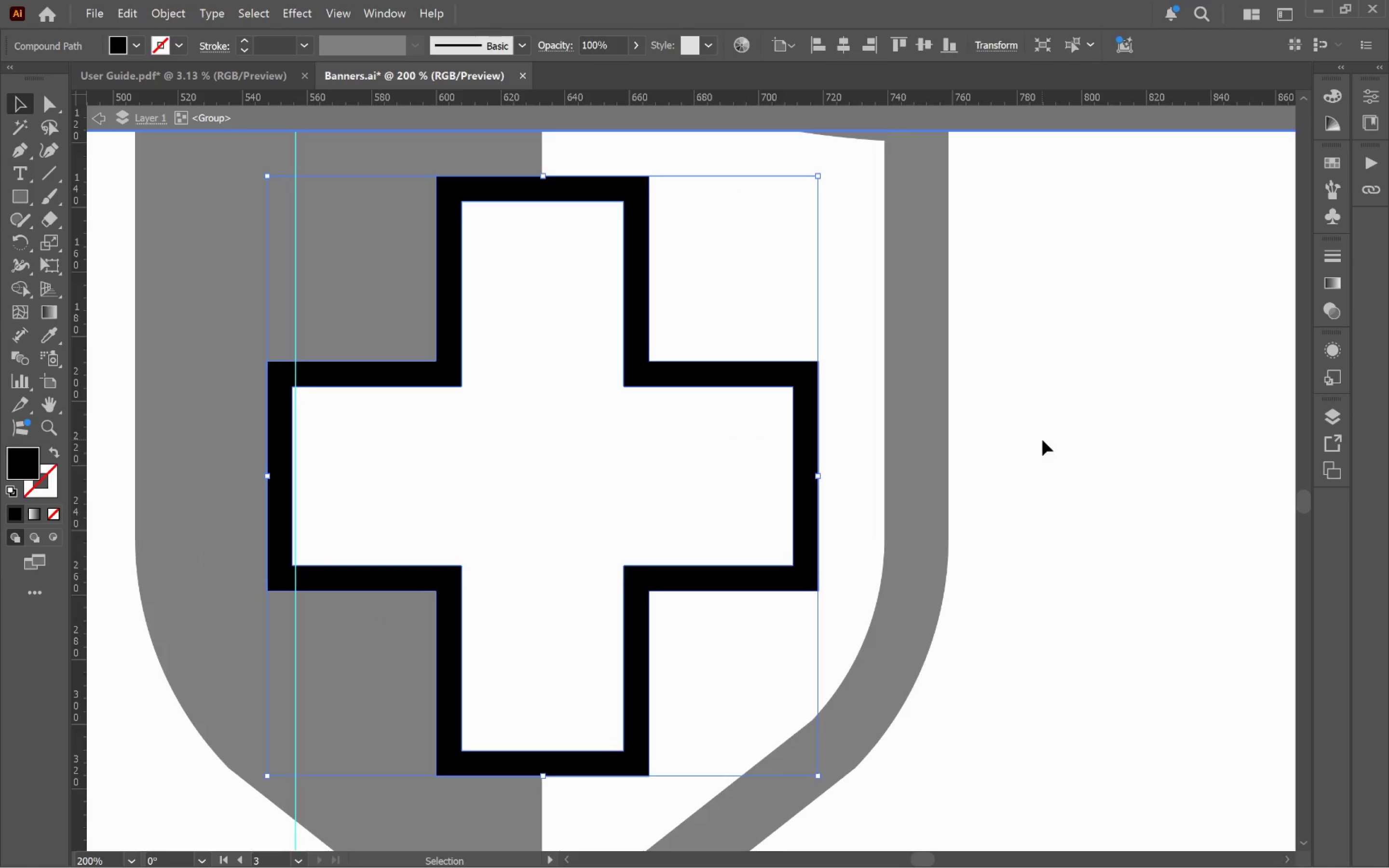 
double_click([1049, 431])
 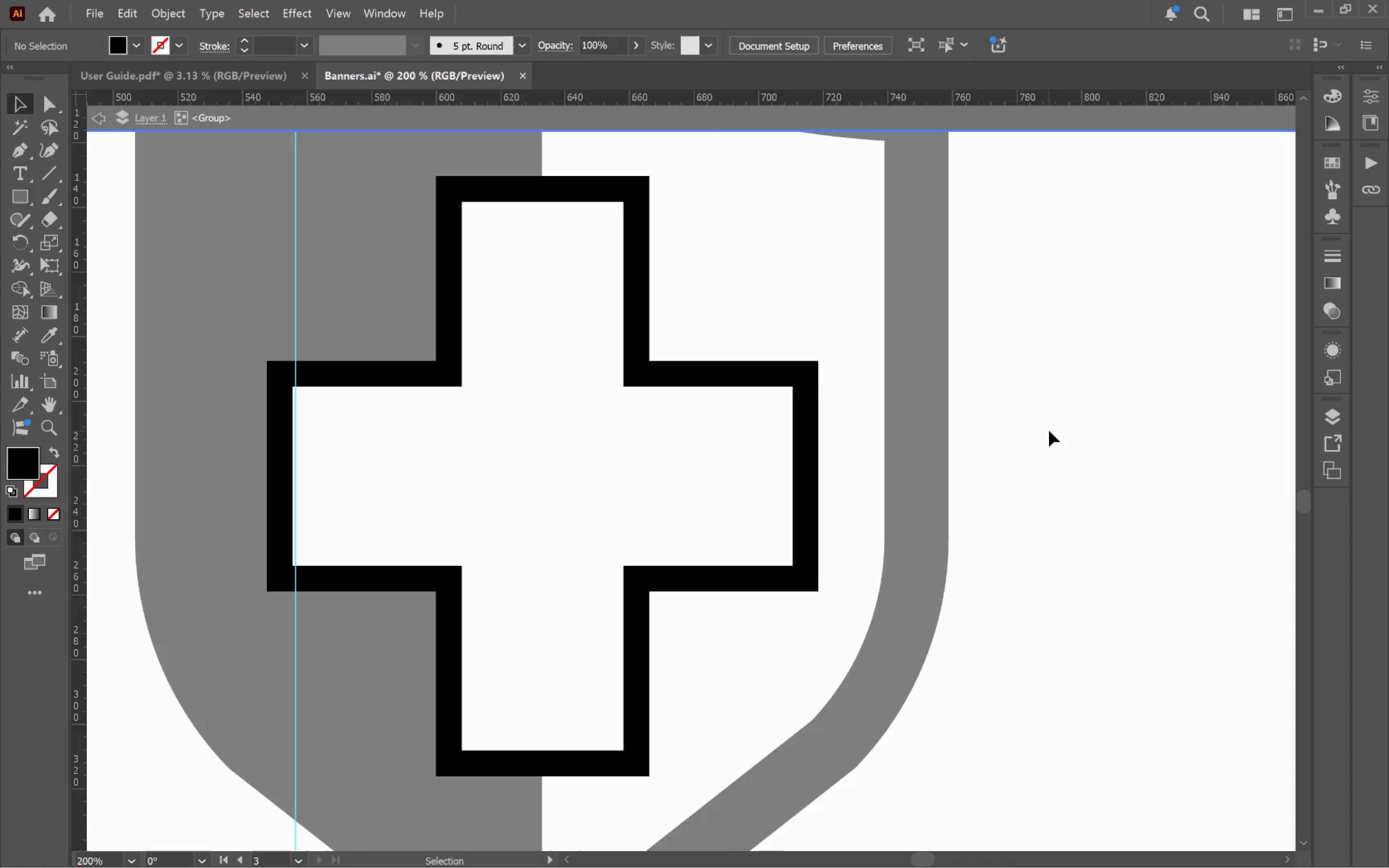 
triple_click([1049, 431])
 